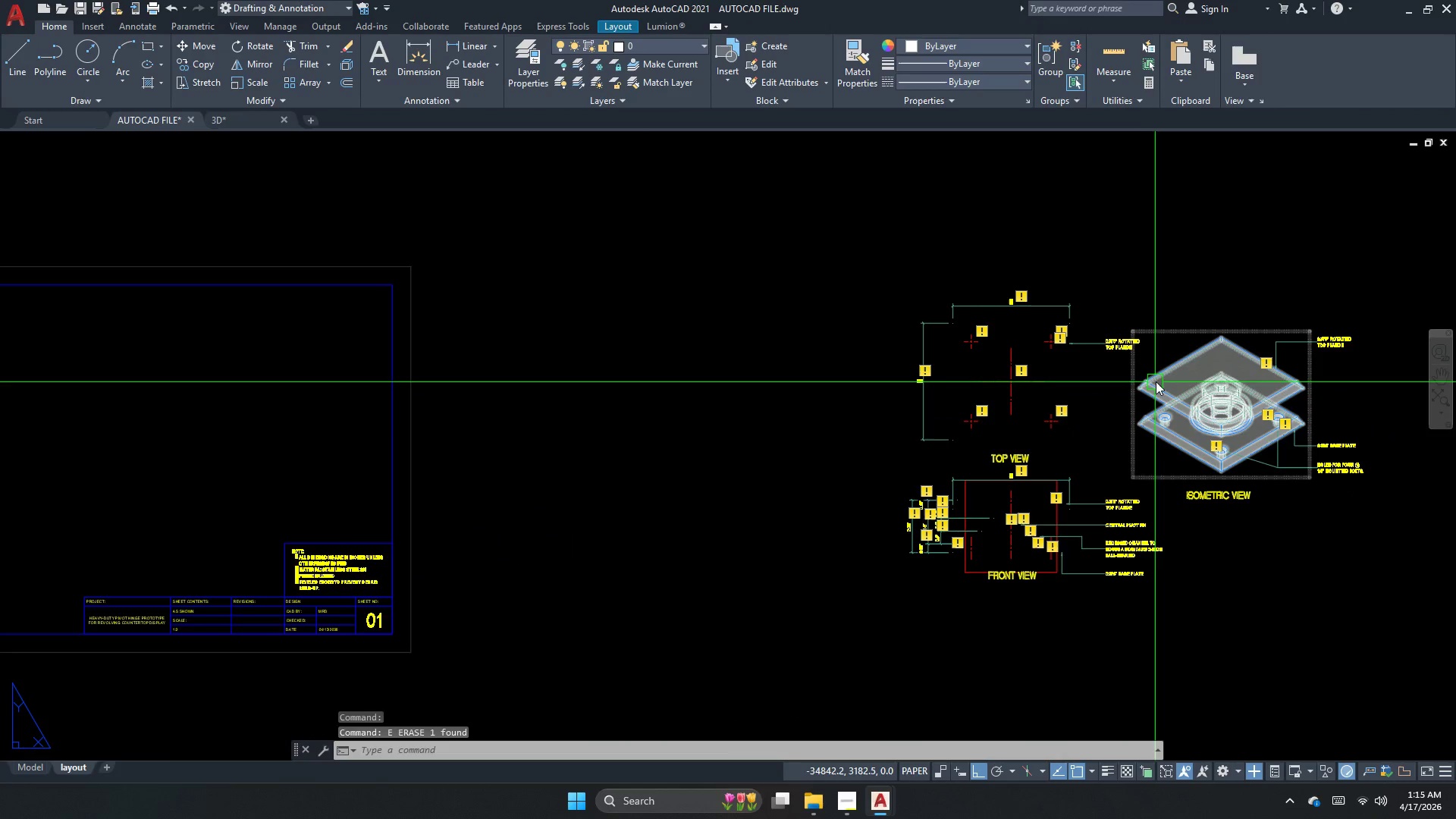 
left_click([1156, 381])
 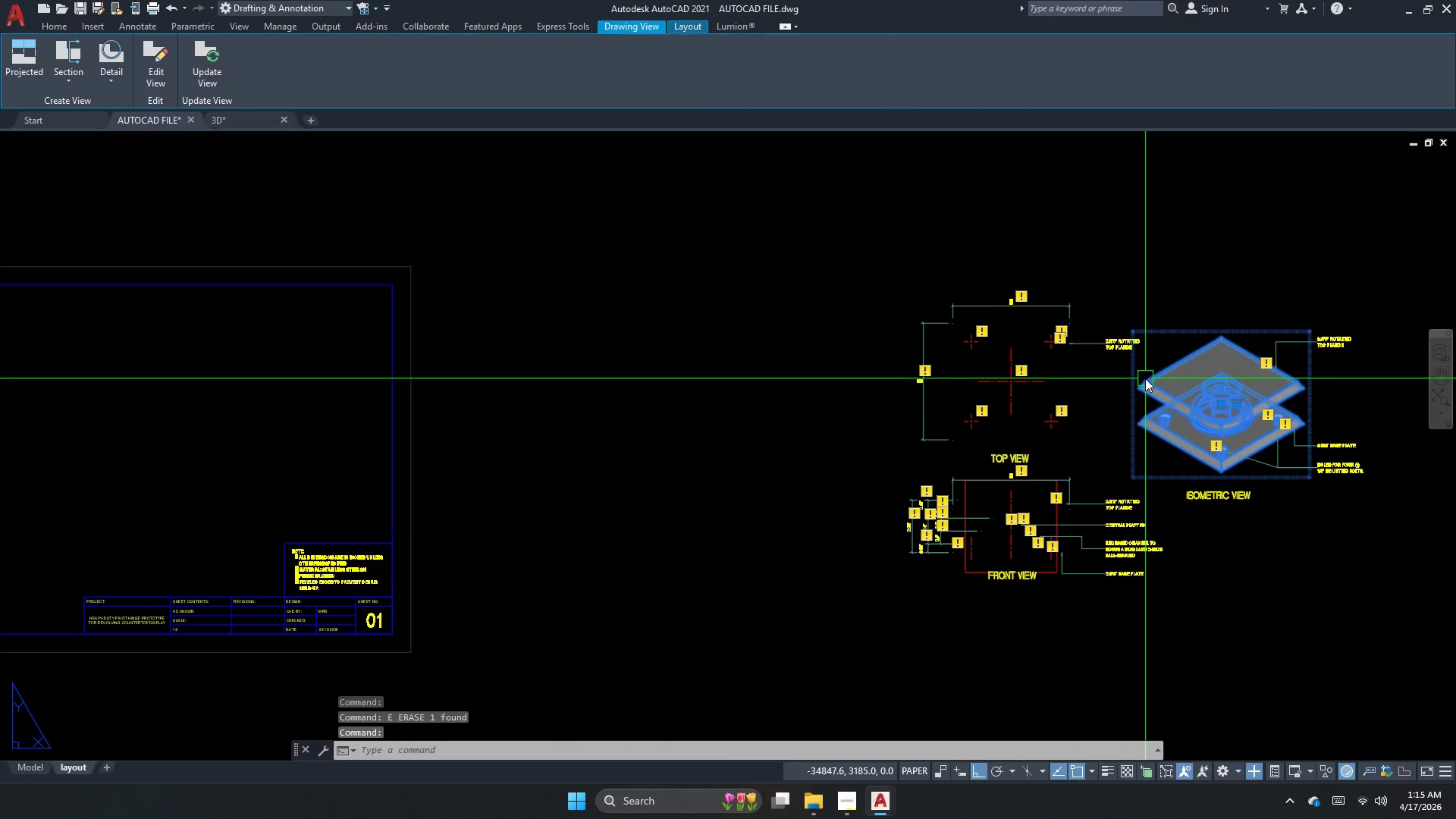 
type( )
key(Escape)
key(Escape)
key(Escape)
type(mv)
 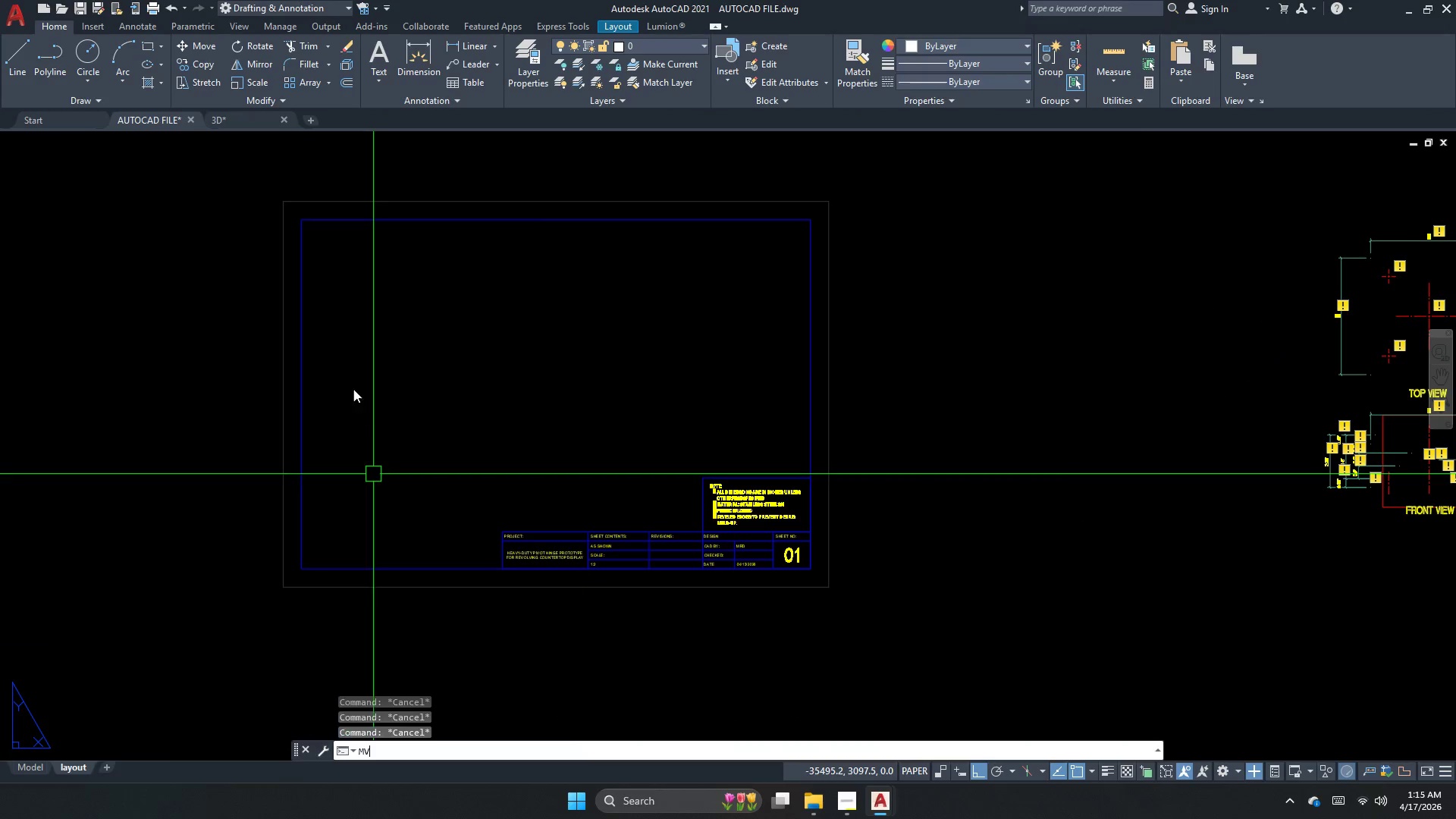 
key(Space)
 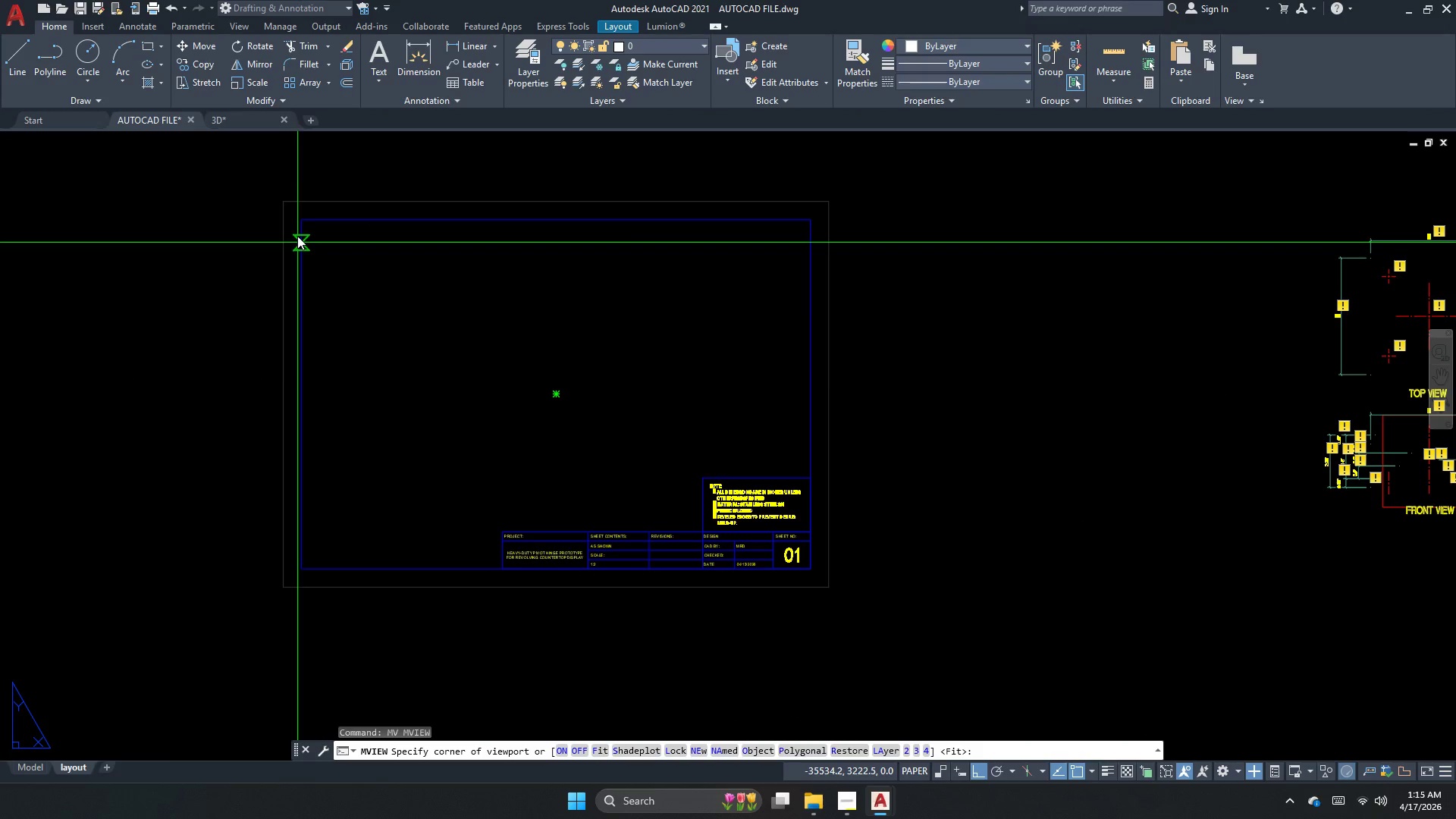 
left_click([302, 221])
 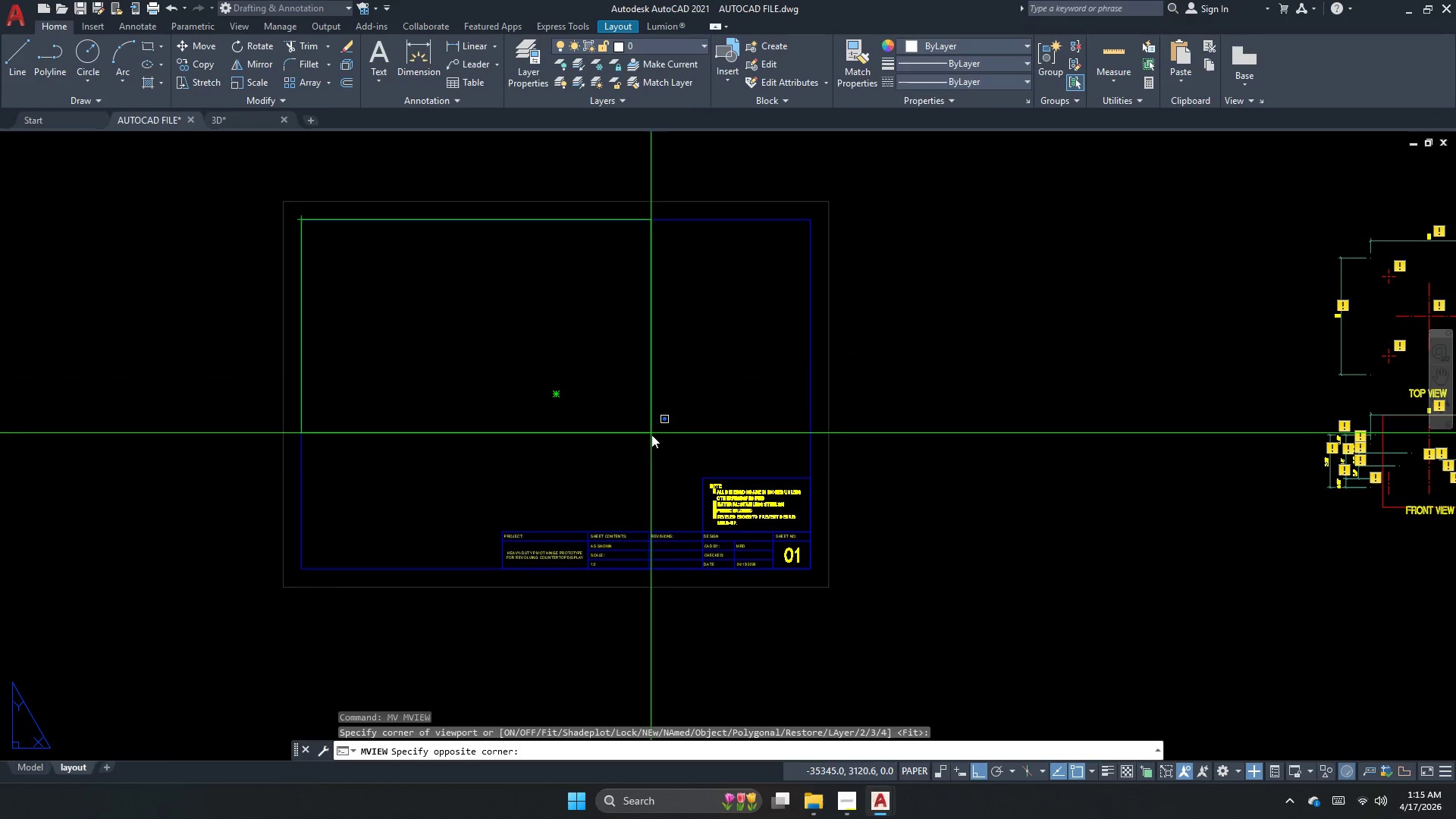 
scroll: coordinate [671, 485], scroll_direction: up, amount: 1.0
 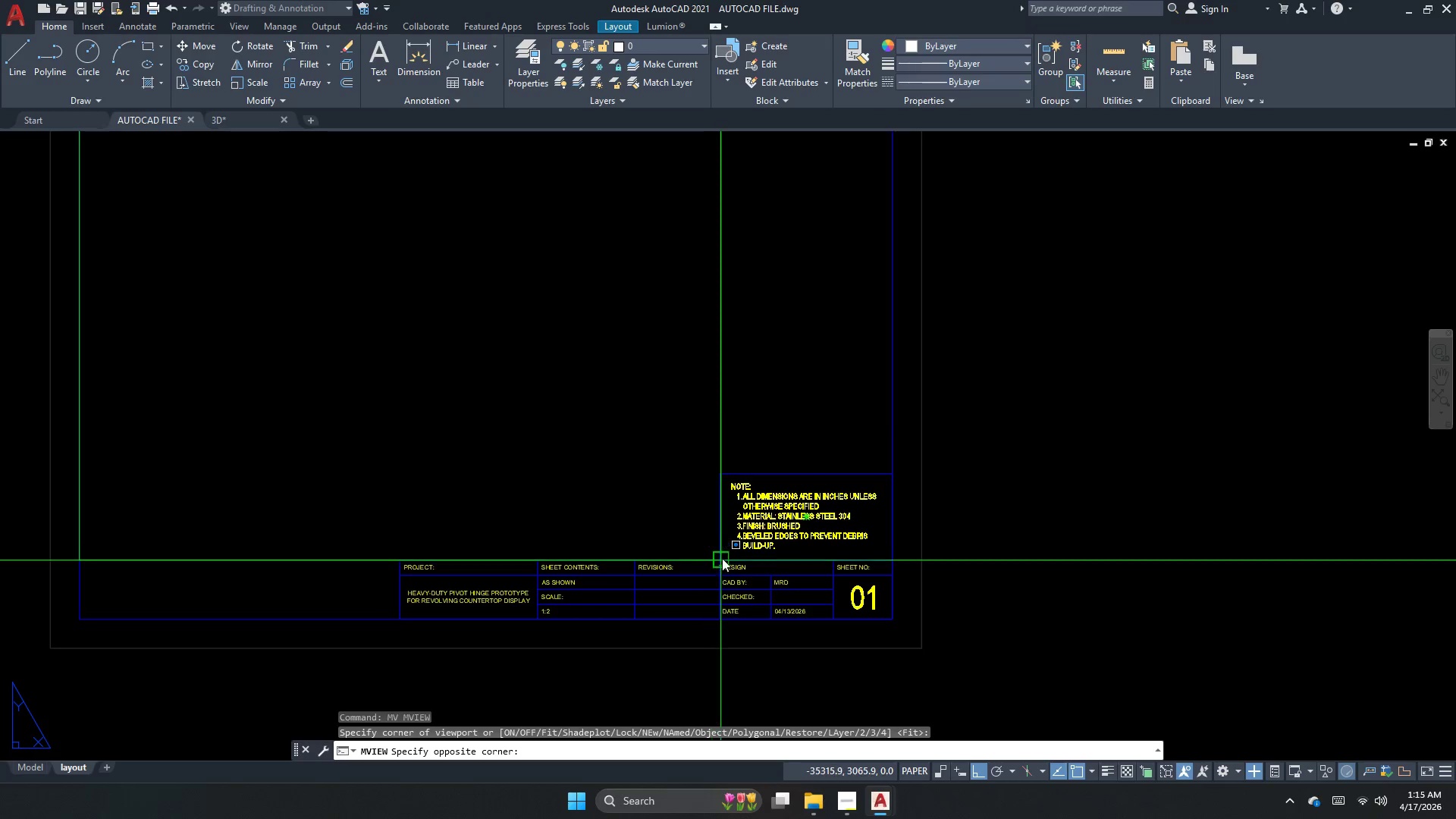 
key(Escape)
 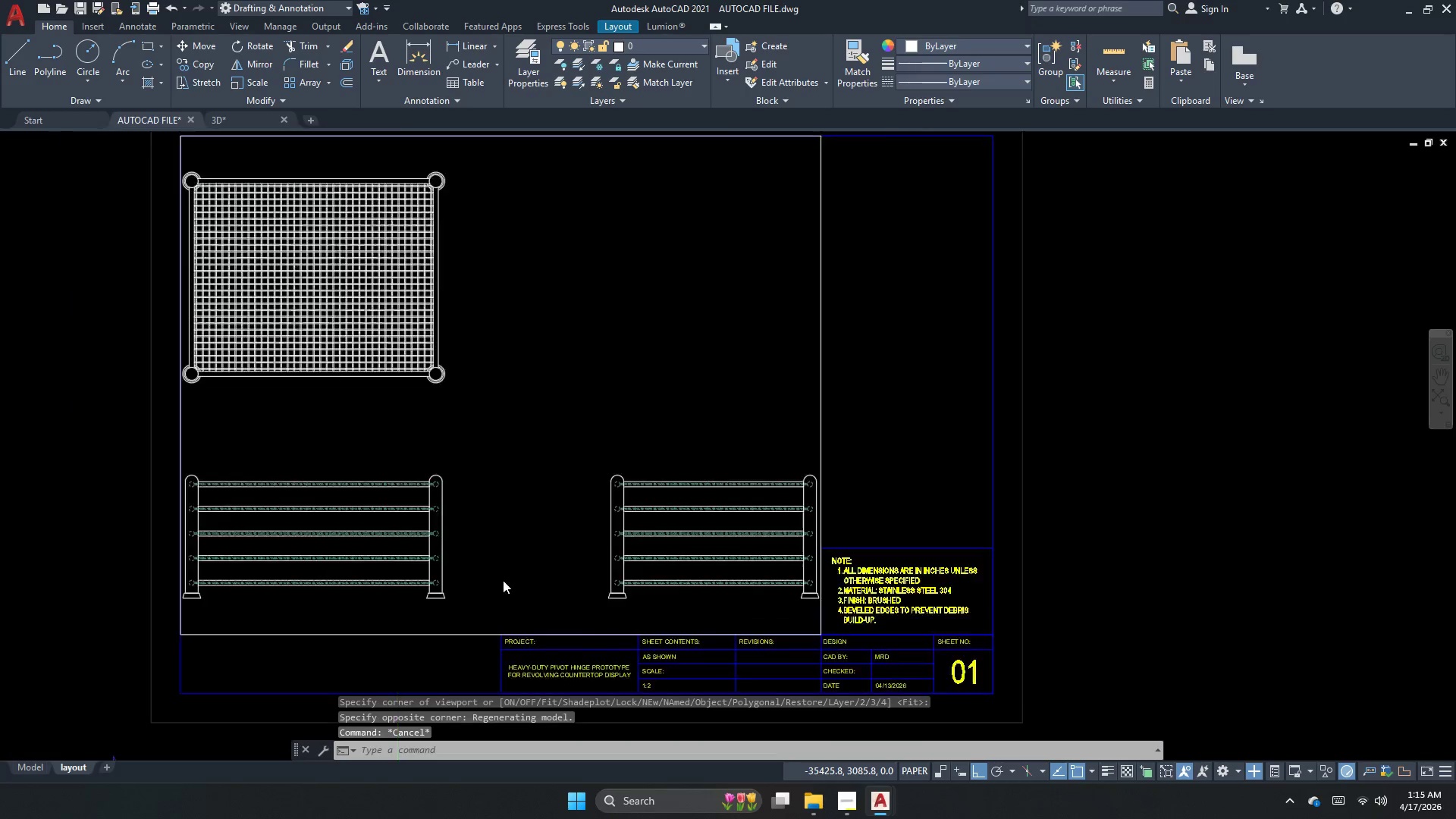 
double_click([514, 557])
 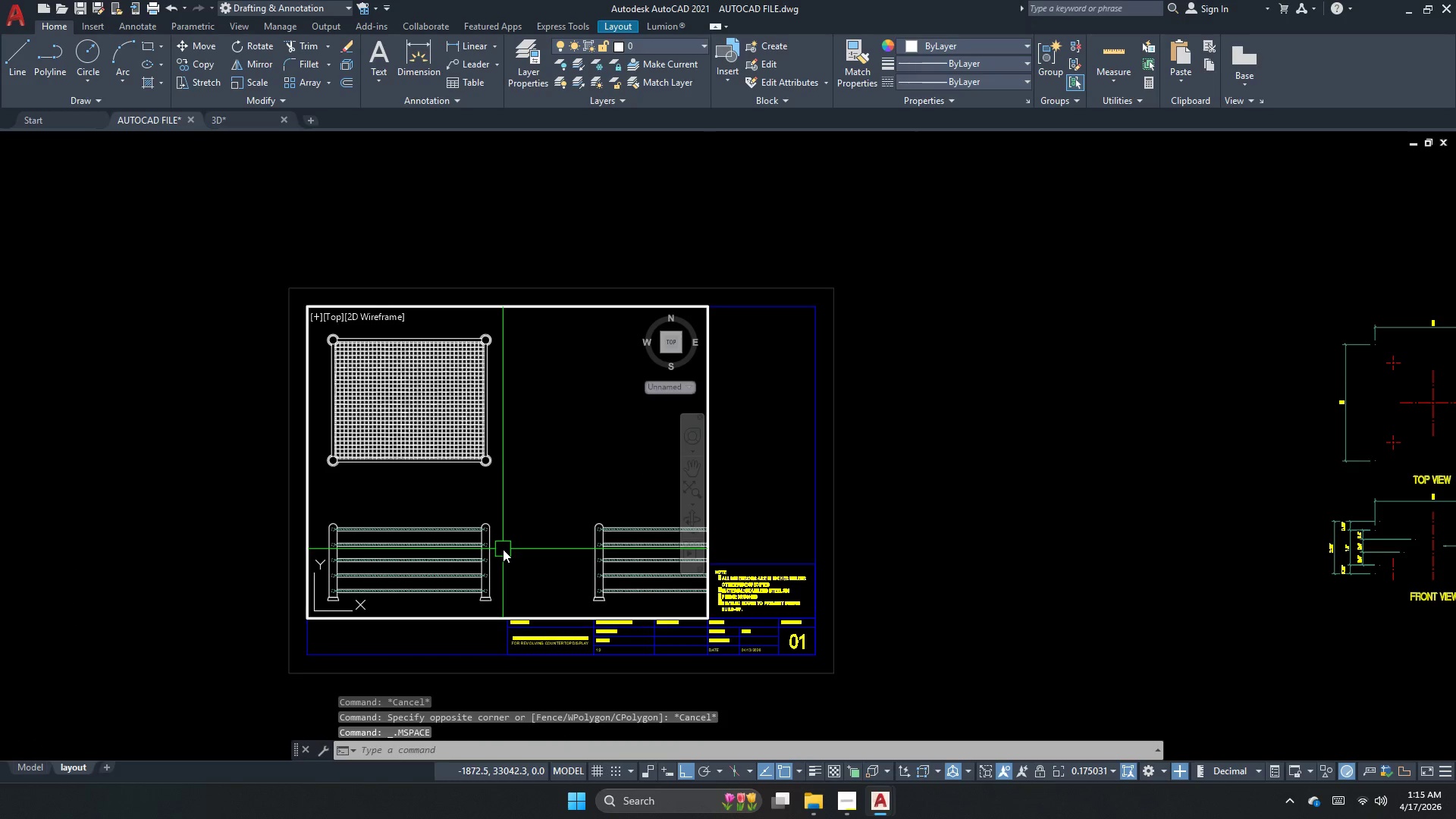 
scroll: coordinate [491, 522], scroll_direction: down, amount: 2.0
 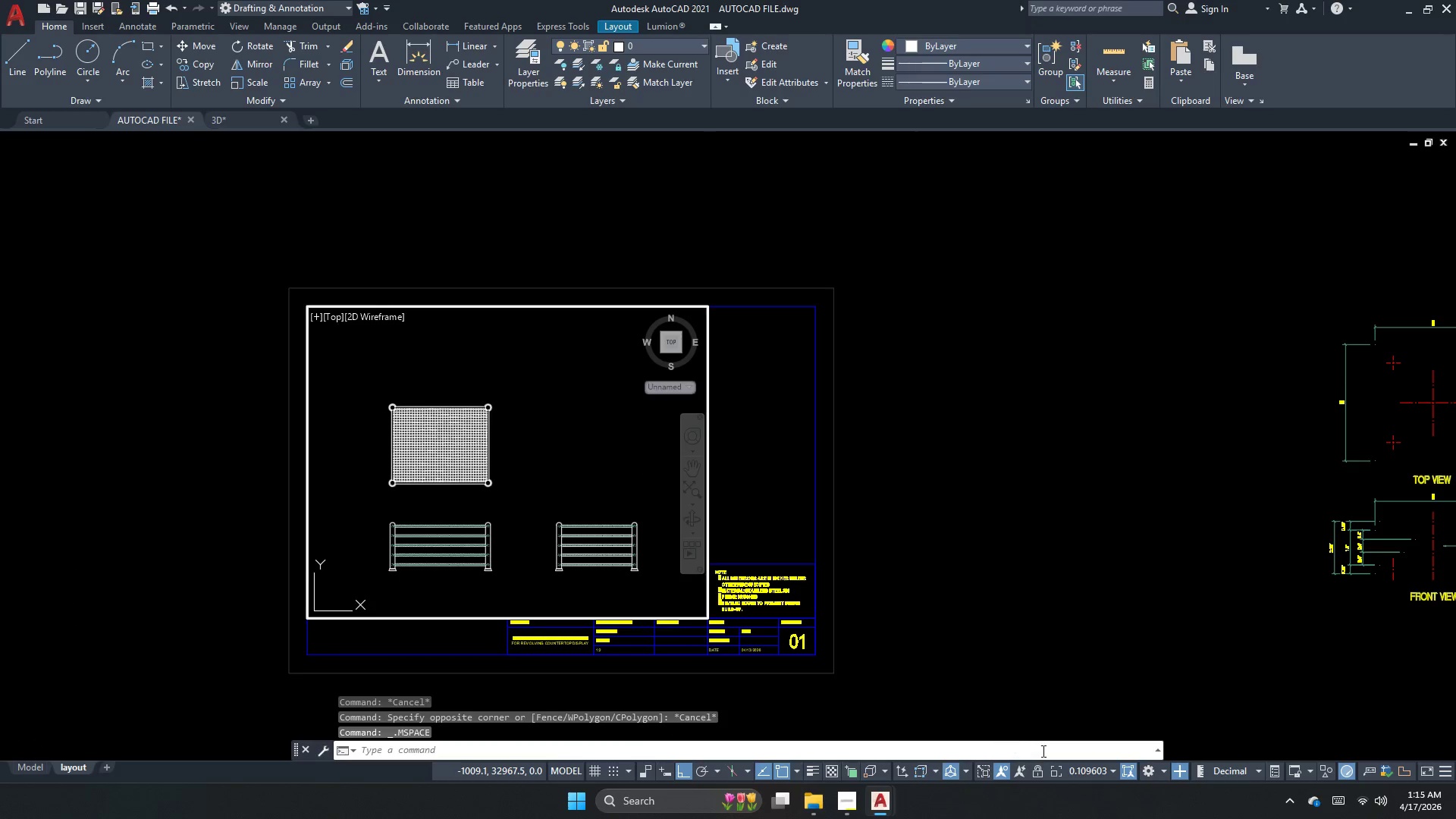 
left_click([1078, 767])
 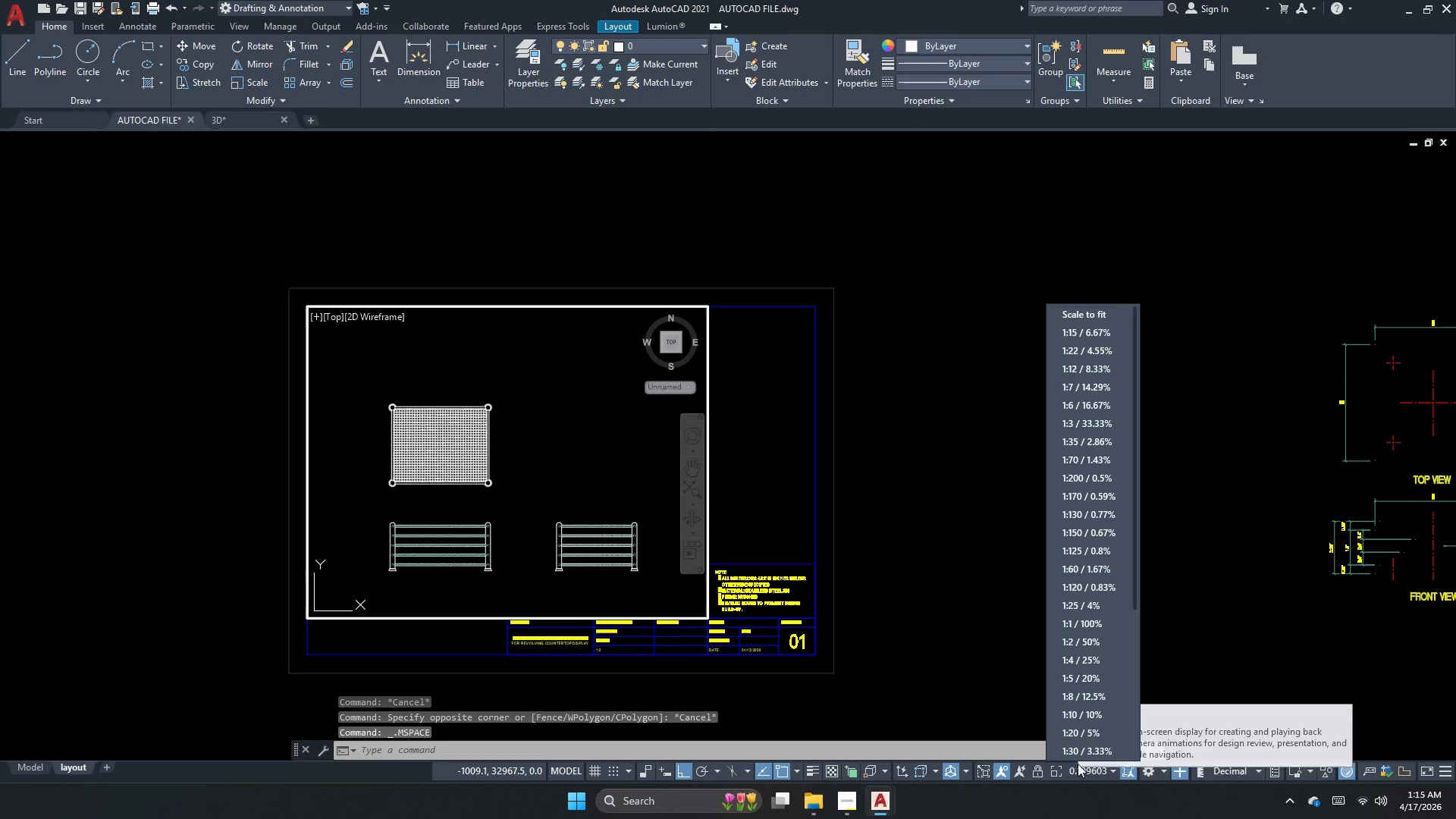 
mouse_move([1073, 718])
 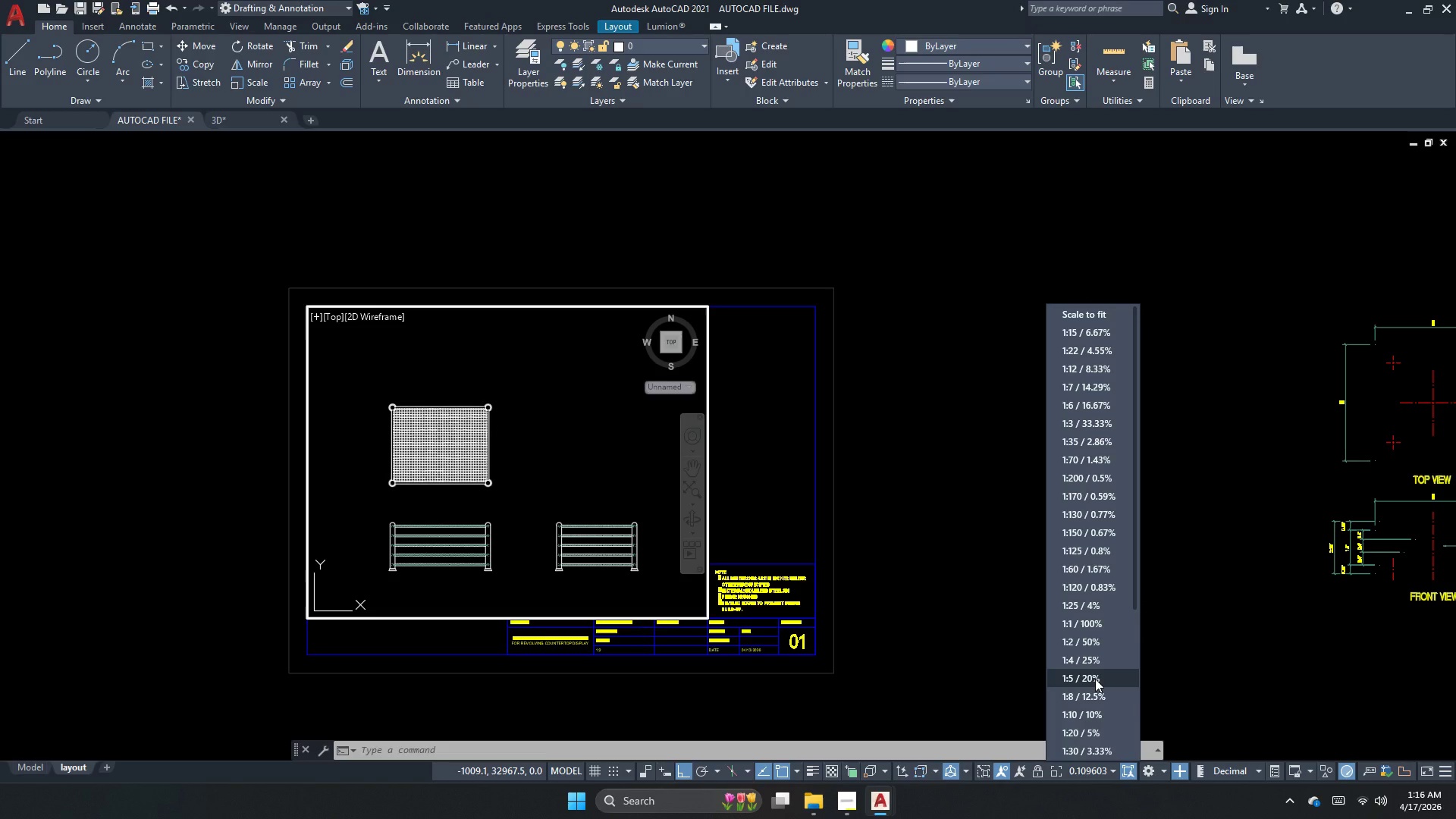 
wait(21.34)
 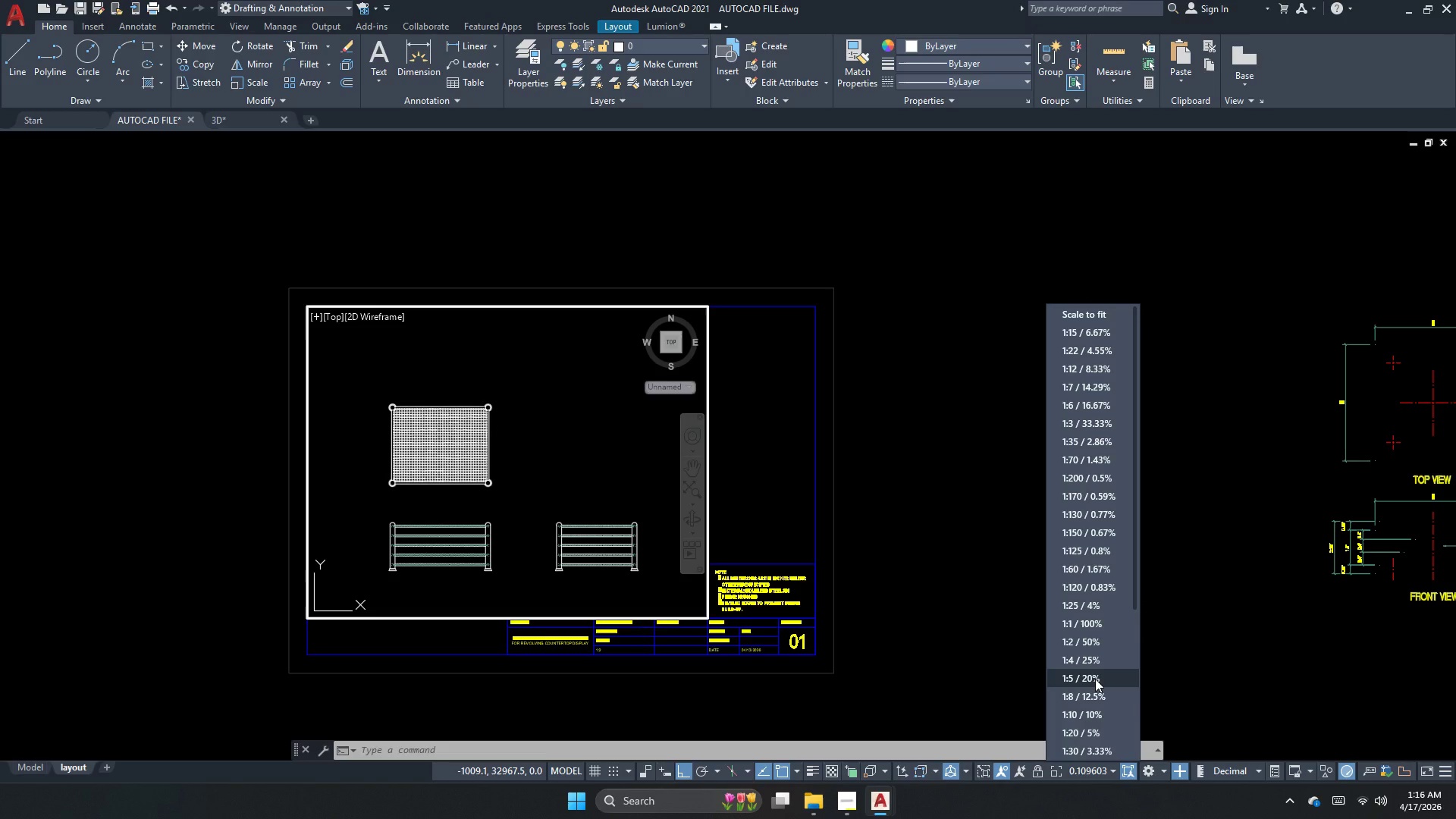 
left_click([566, 455])
 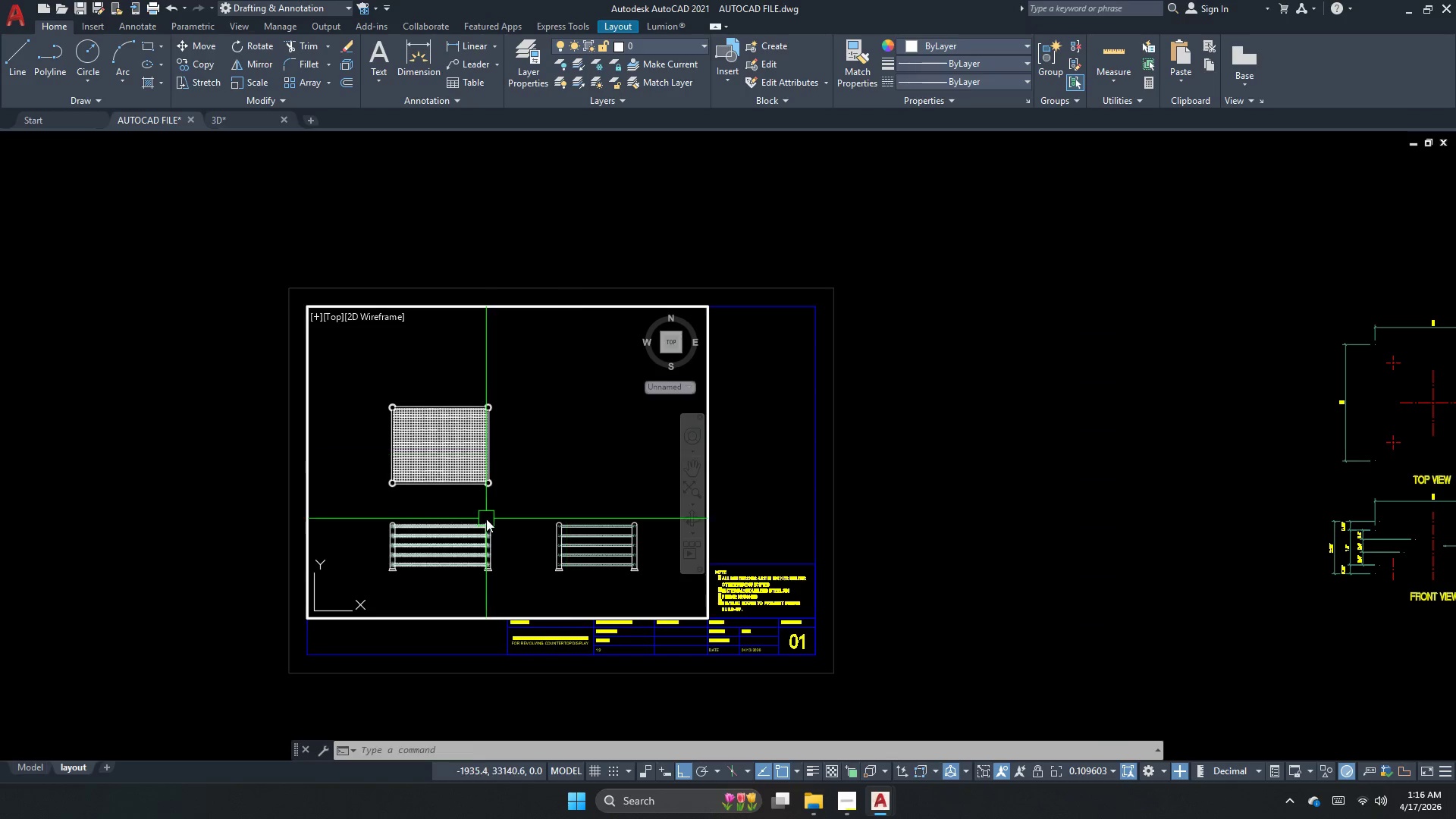 
scroll: coordinate [486, 519], scroll_direction: up, amount: 1.0
 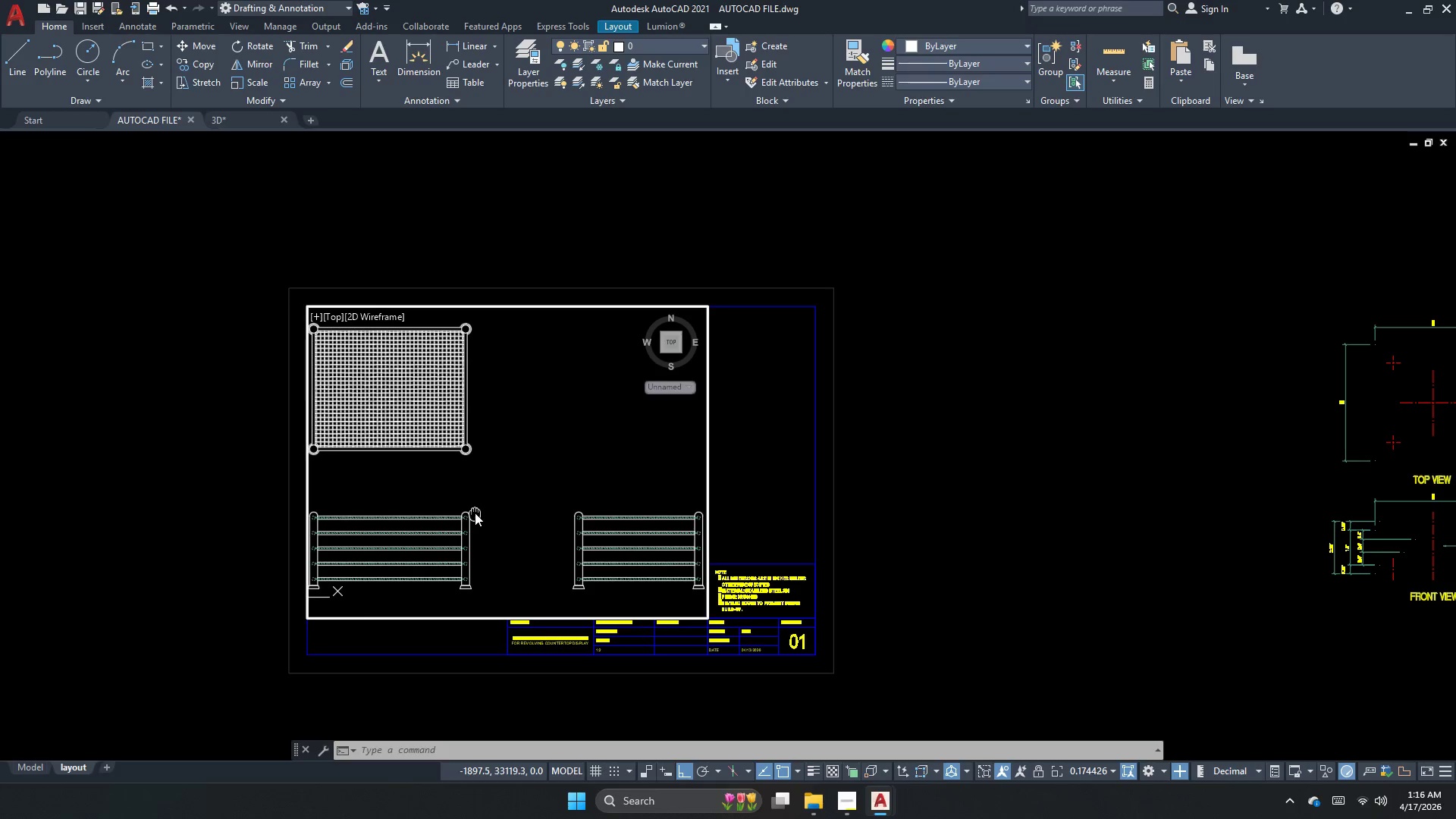 
scroll: coordinate [522, 494], scroll_direction: down, amount: 1.0
 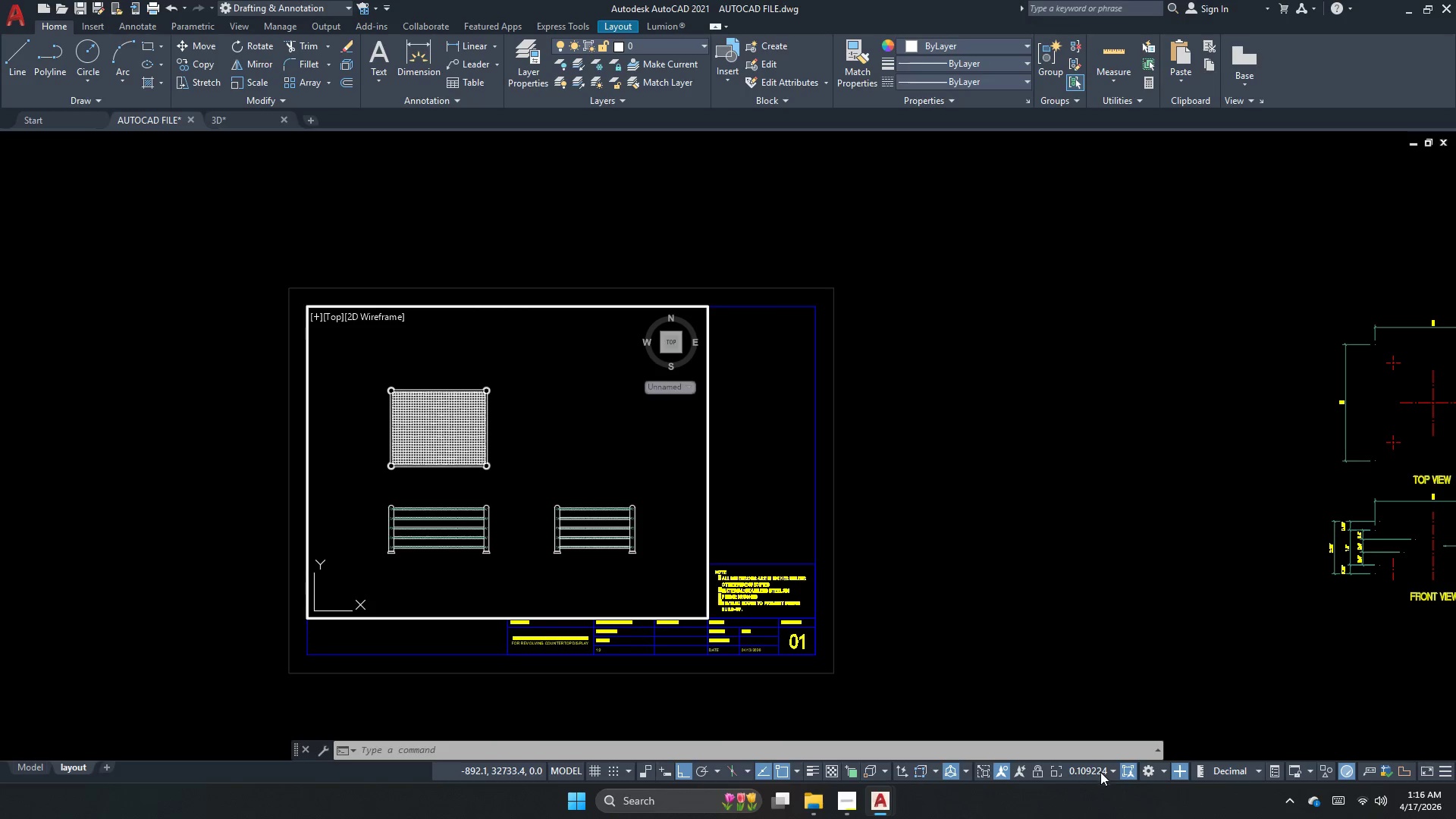 
left_click([1088, 780])
 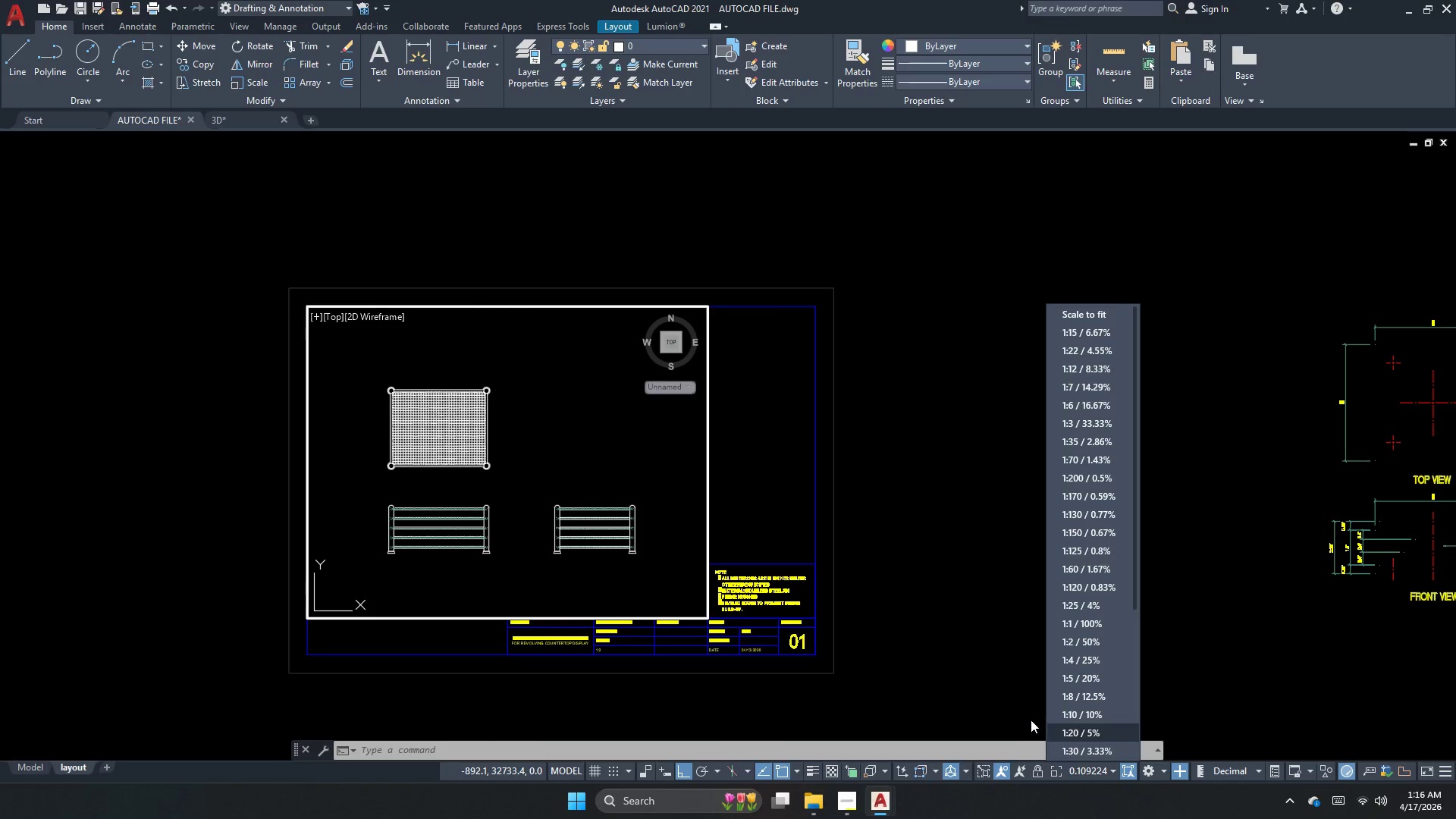 
double_click([852, 629])
 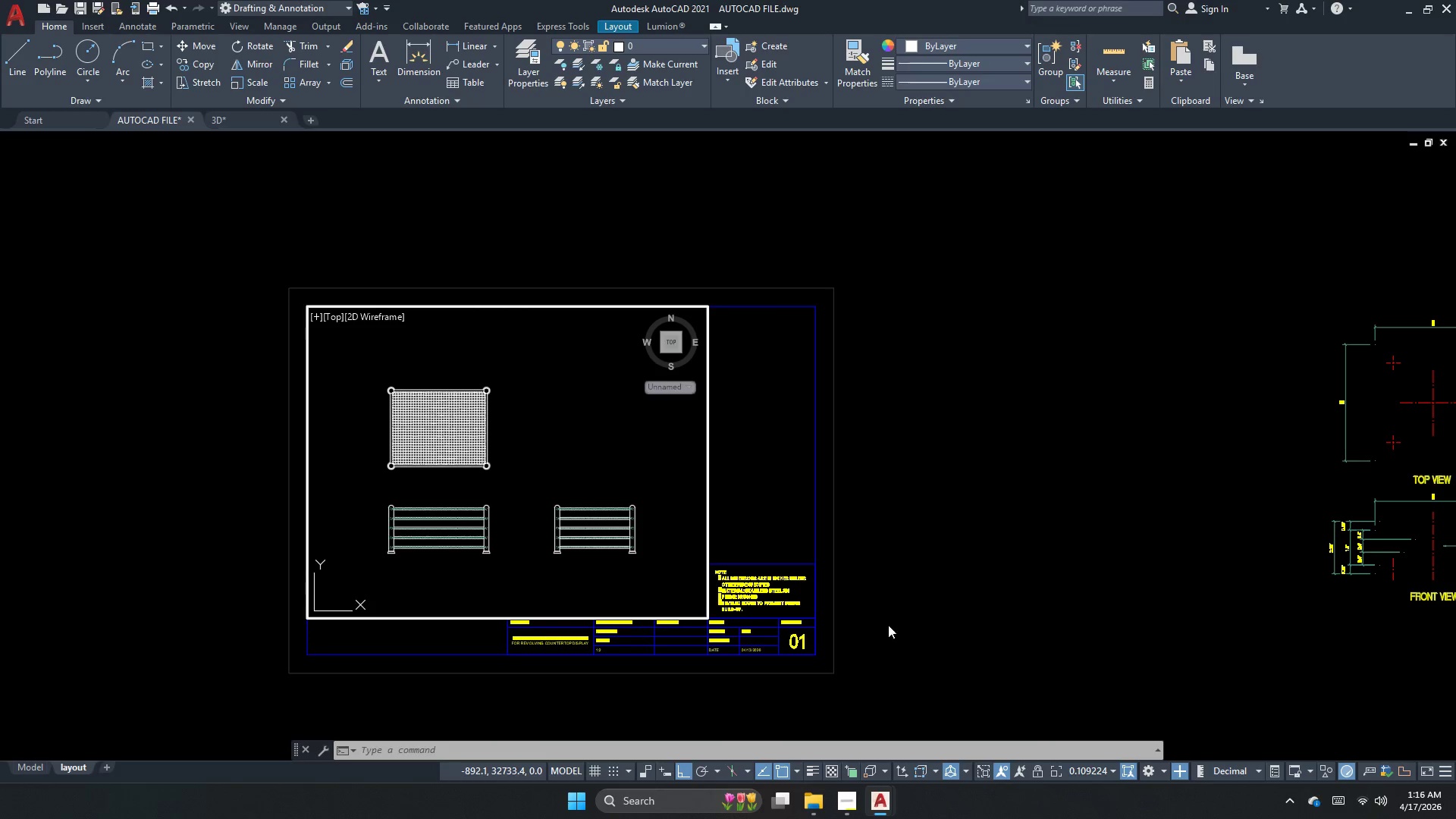 
triple_click([896, 624])
 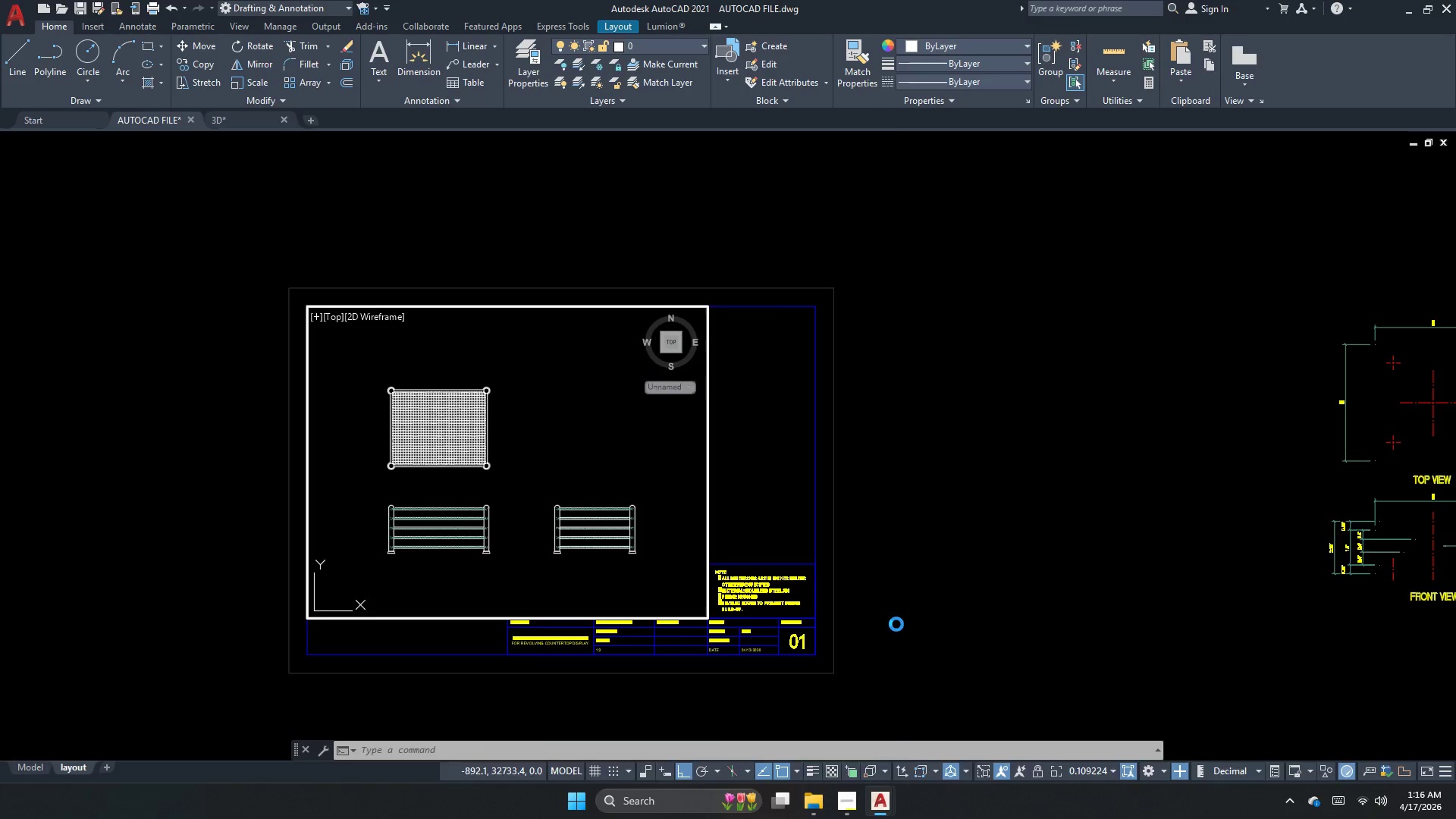 
triple_click([896, 624])
 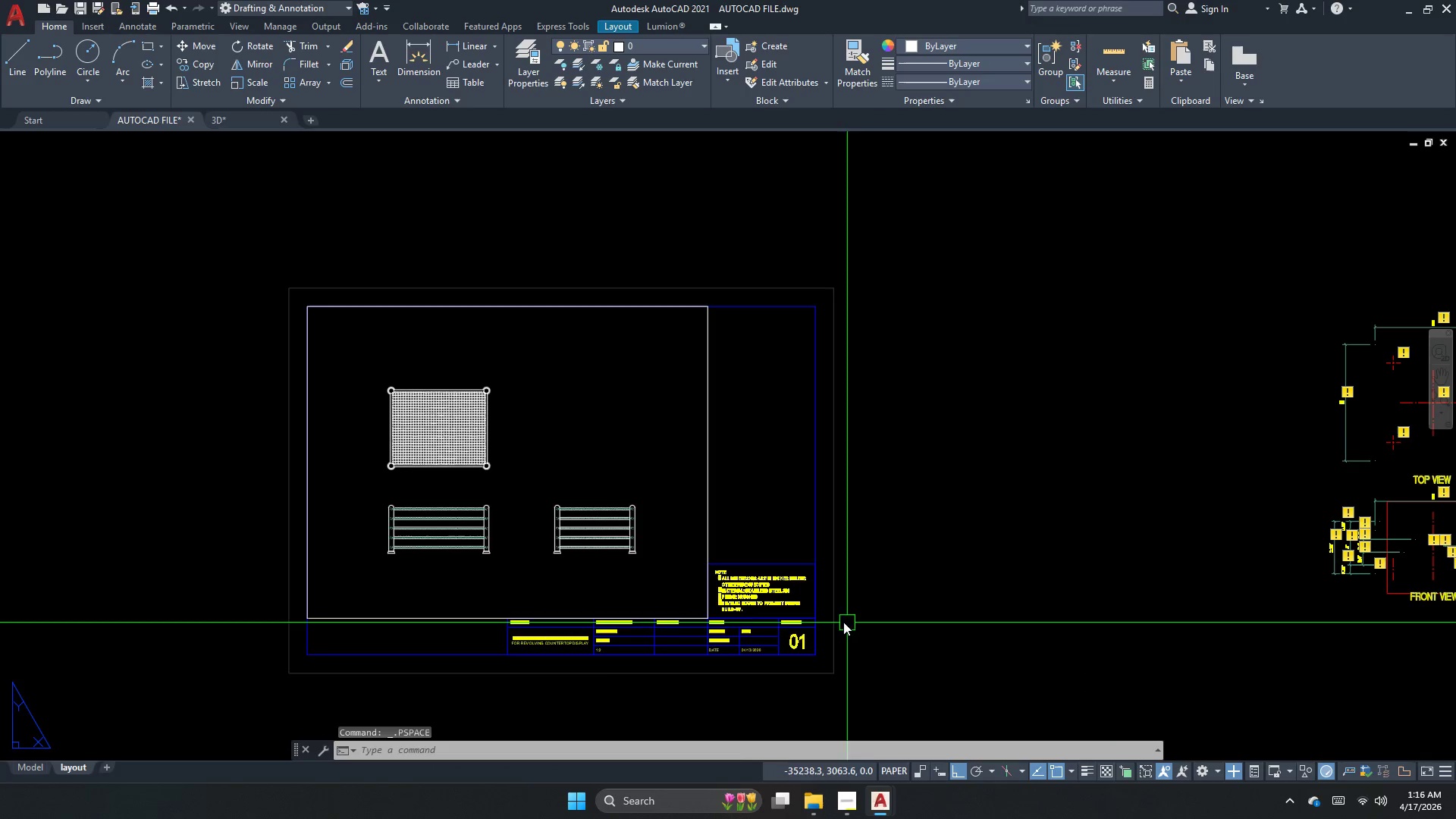 
scroll: coordinate [774, 607], scroll_direction: up, amount: 3.0
 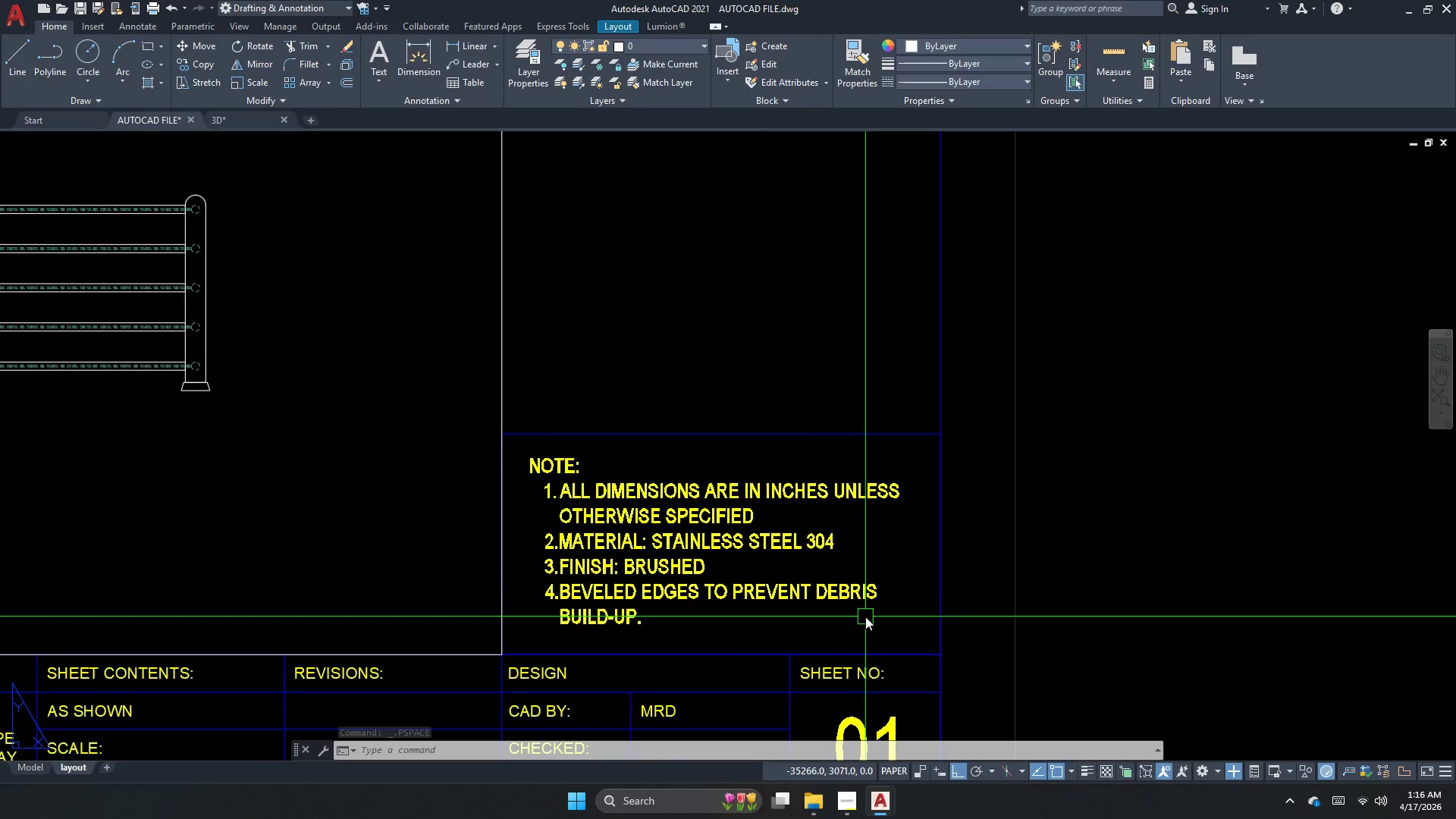 
wait(5.05)
 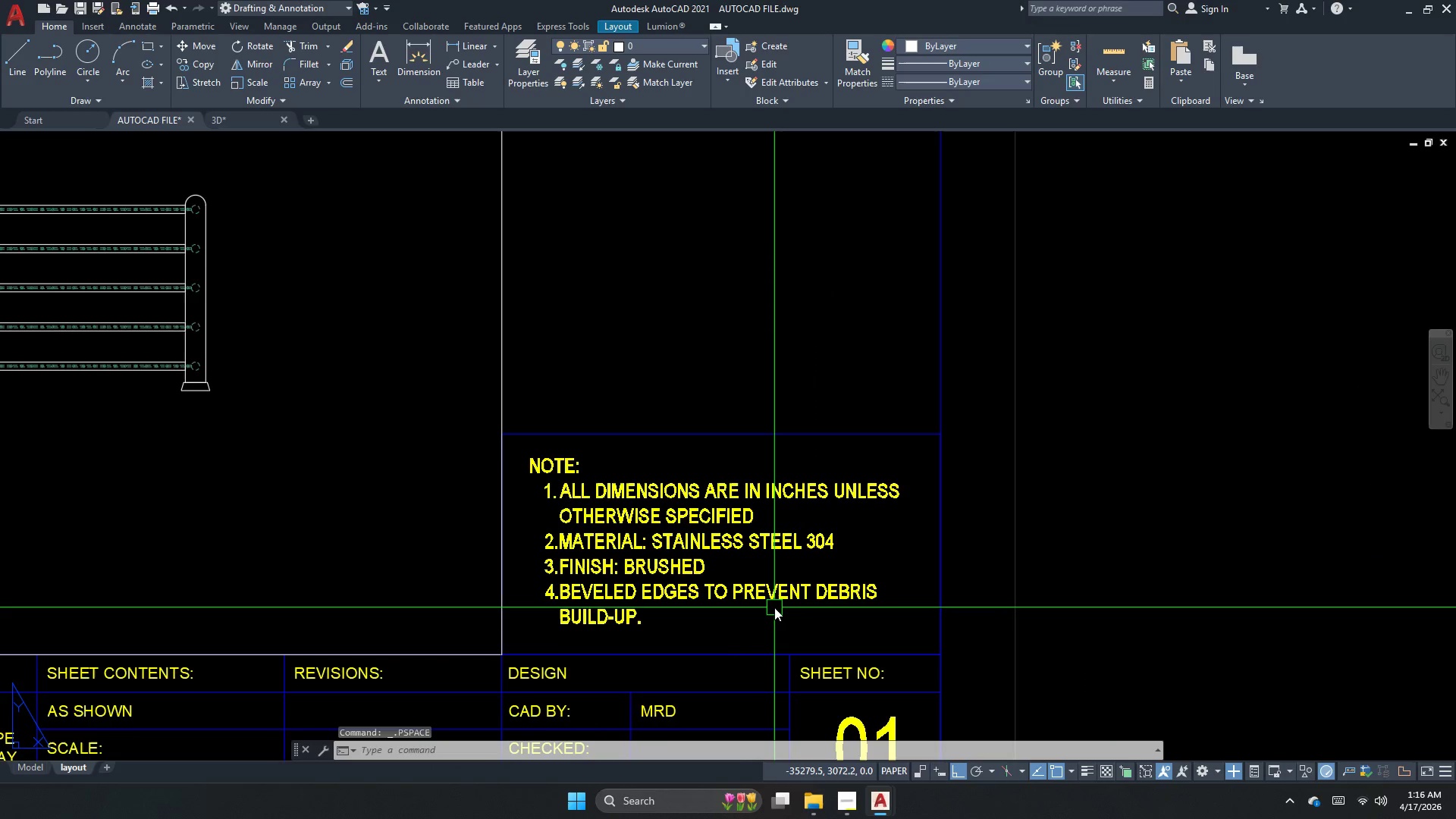 
double_click([642, 616])
 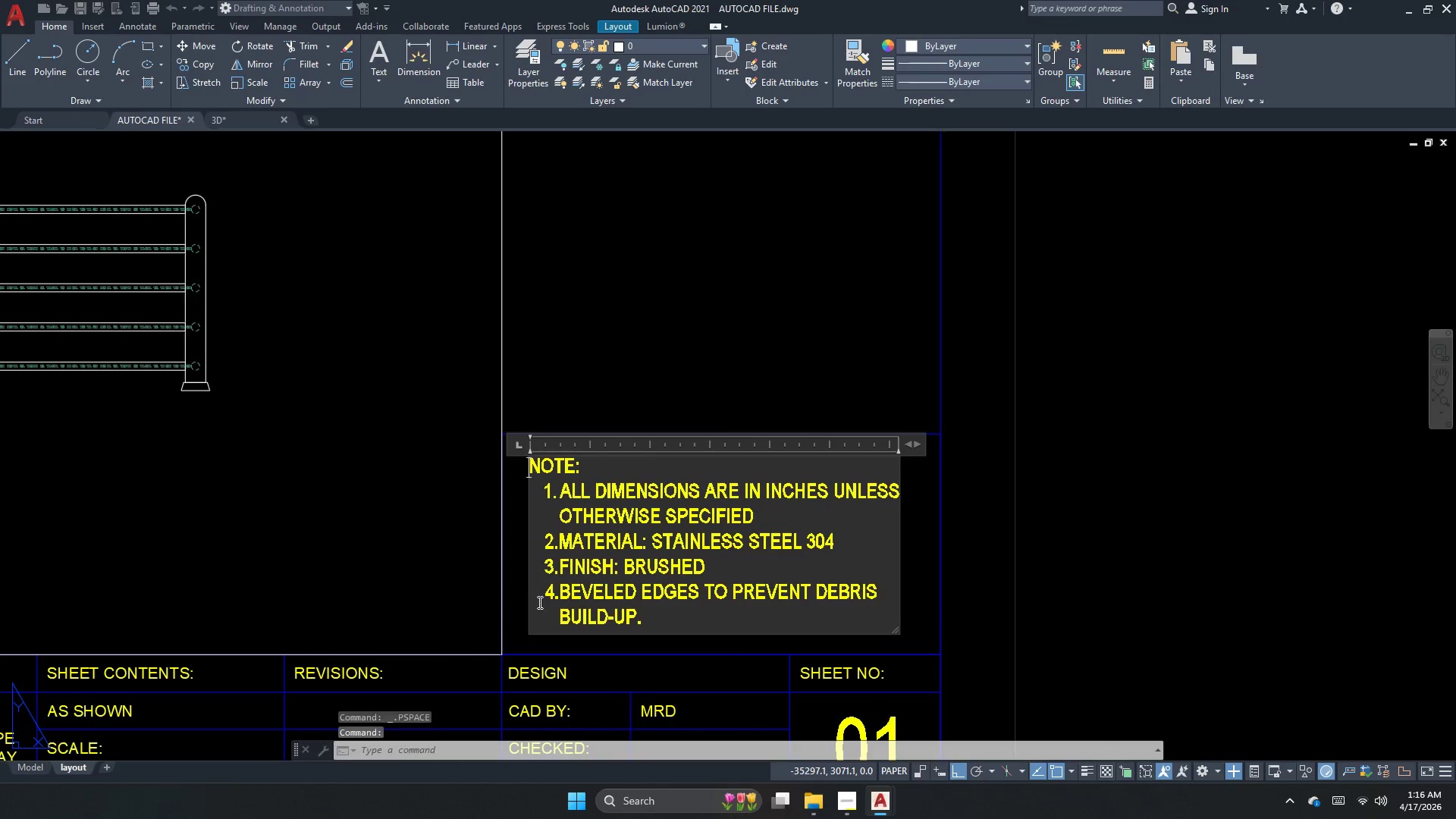 
left_click_drag(start_coordinate=[540, 600], to_coordinate=[747, 632])
 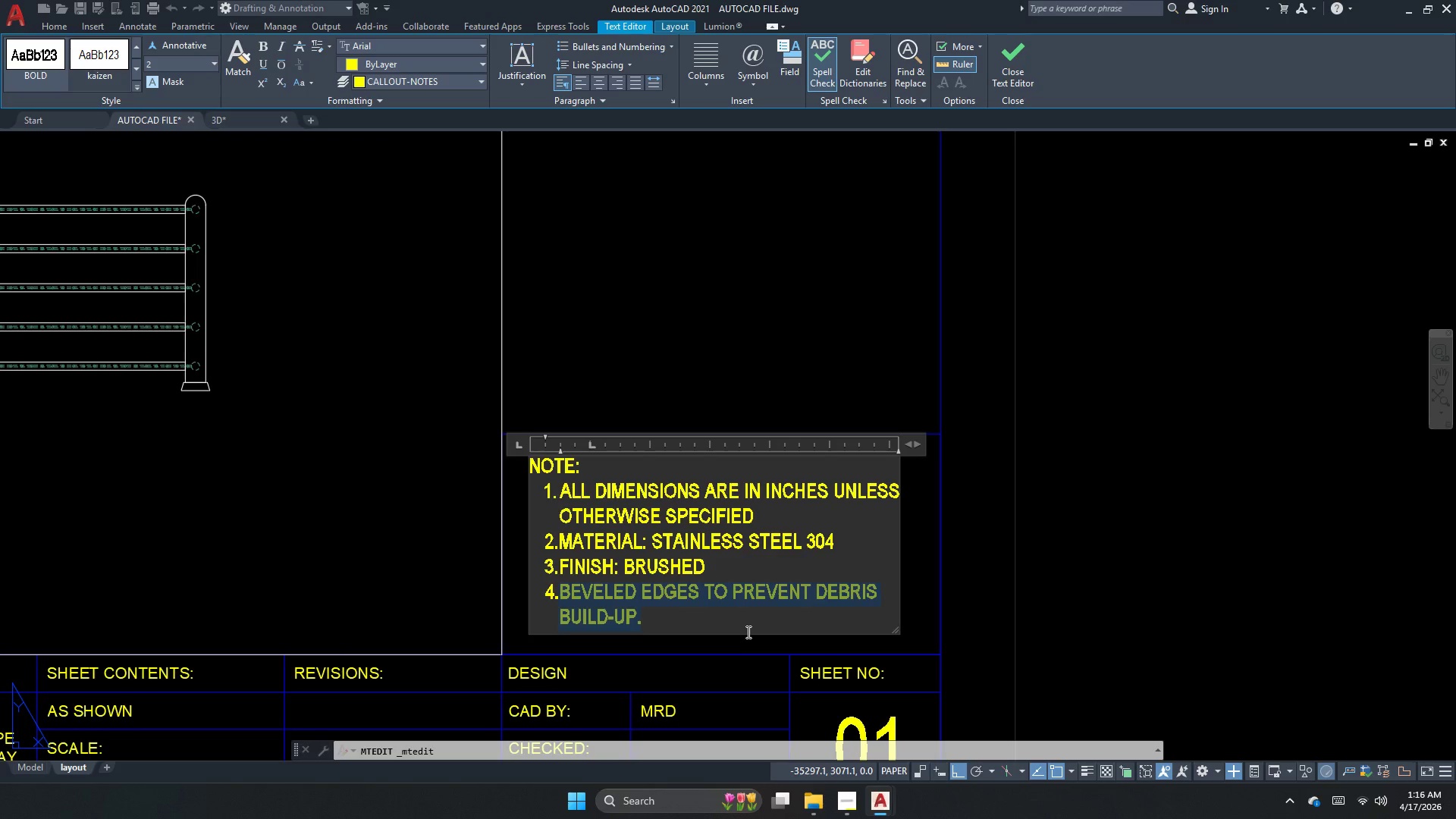 
key(Delete)
 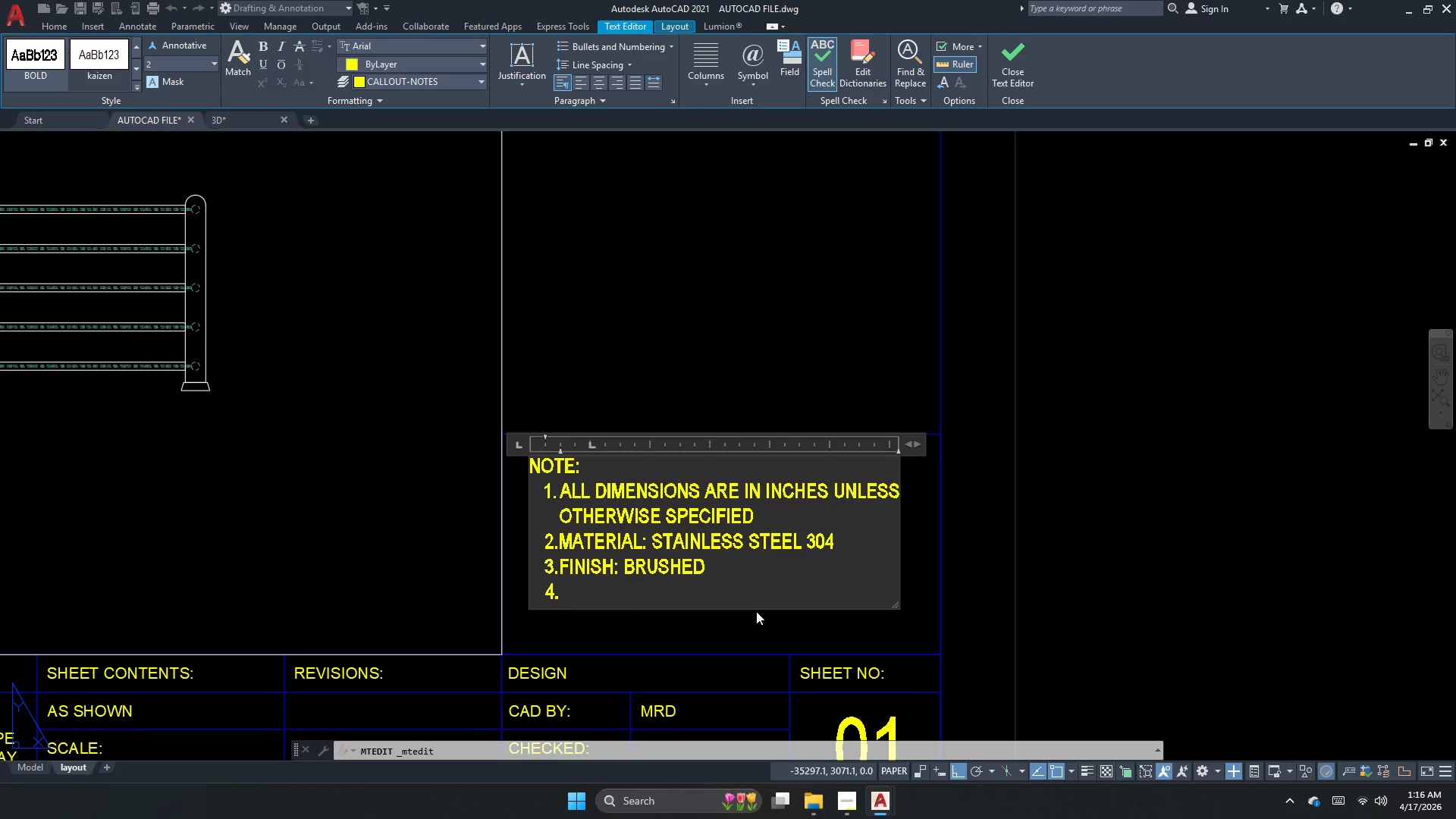 
key(Backspace)
 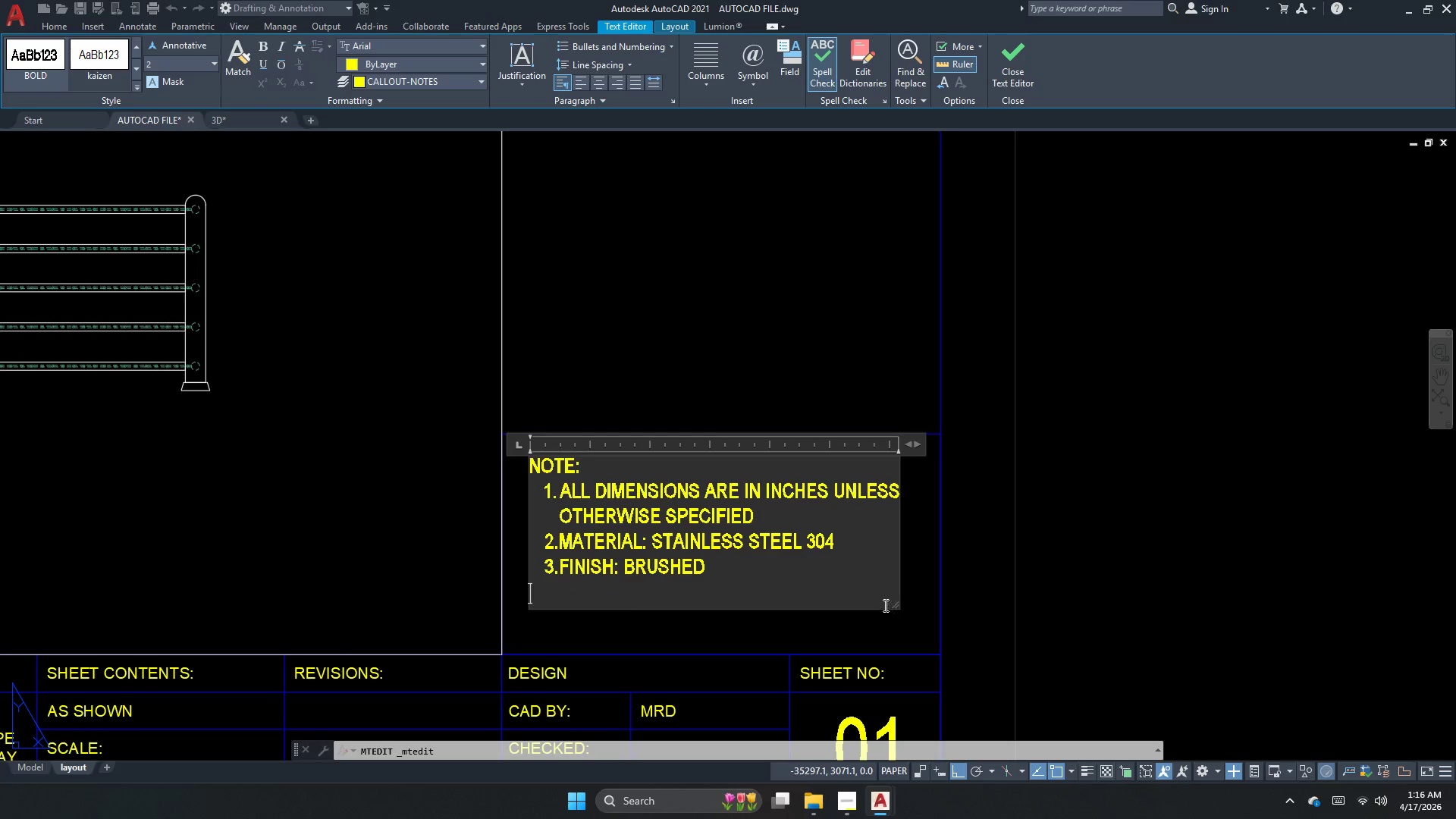 
left_click_drag(start_coordinate=[893, 604], to_coordinate=[834, 563])
 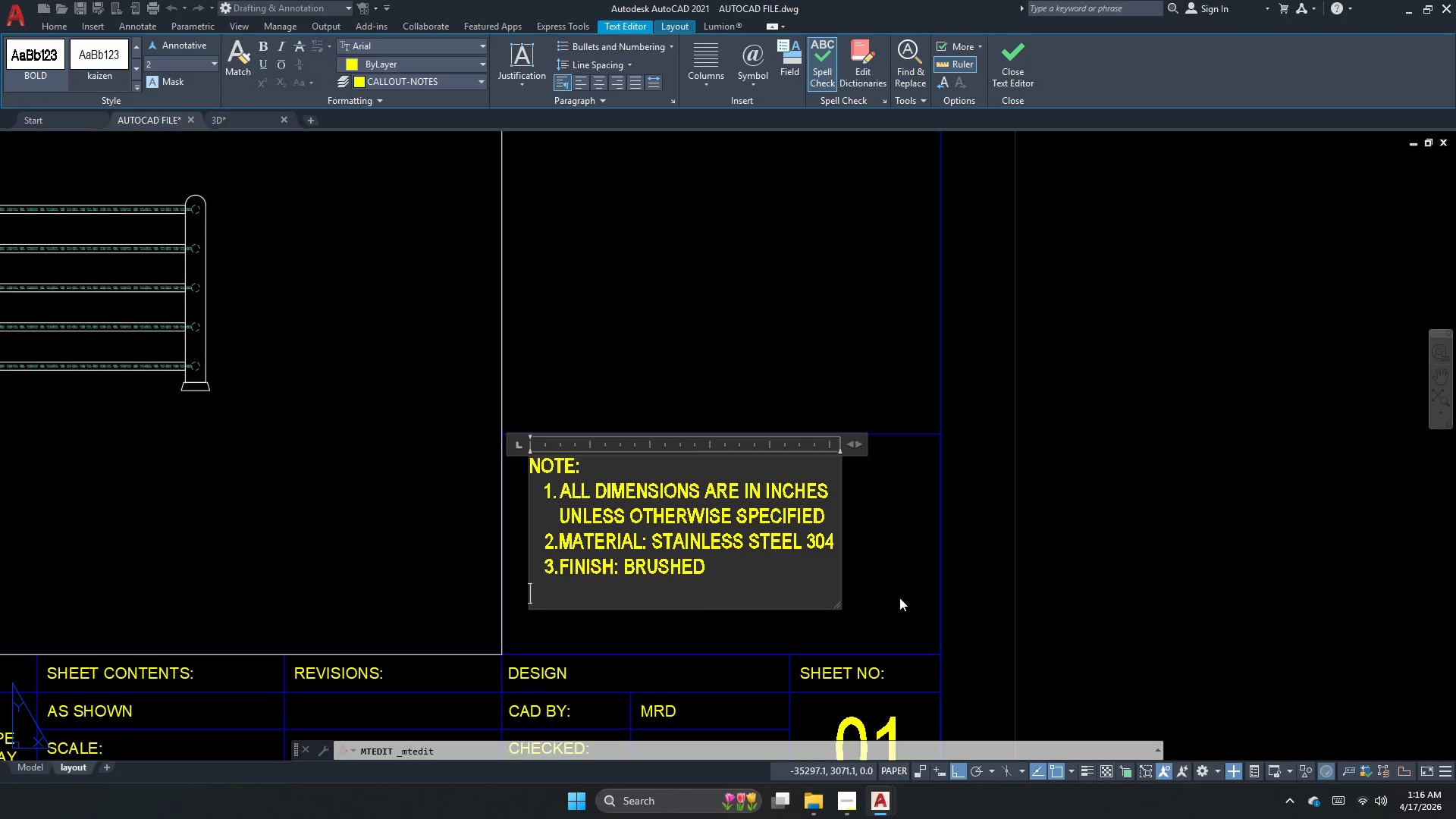 
left_click([901, 598])
 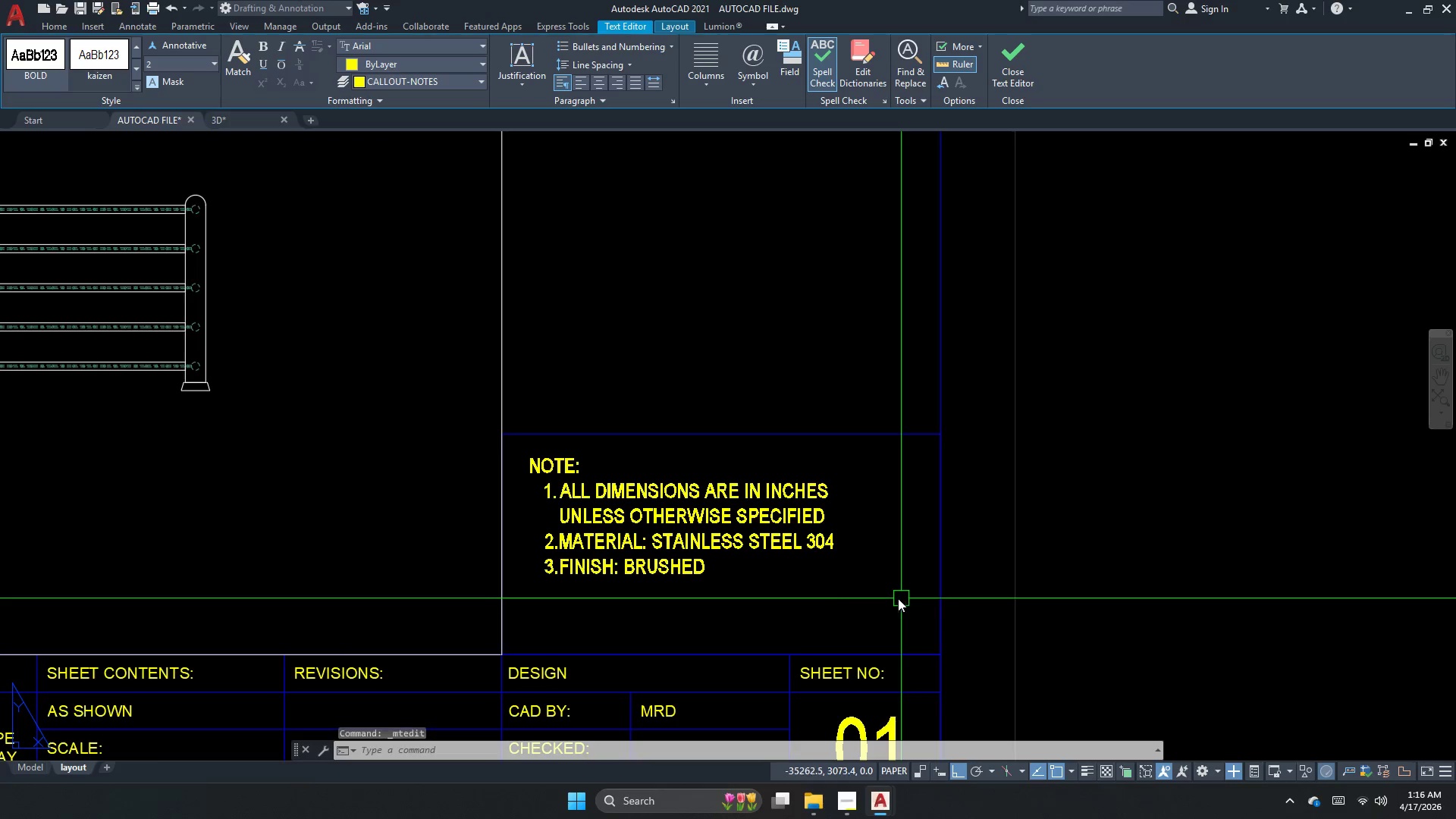 
key(Escape)
 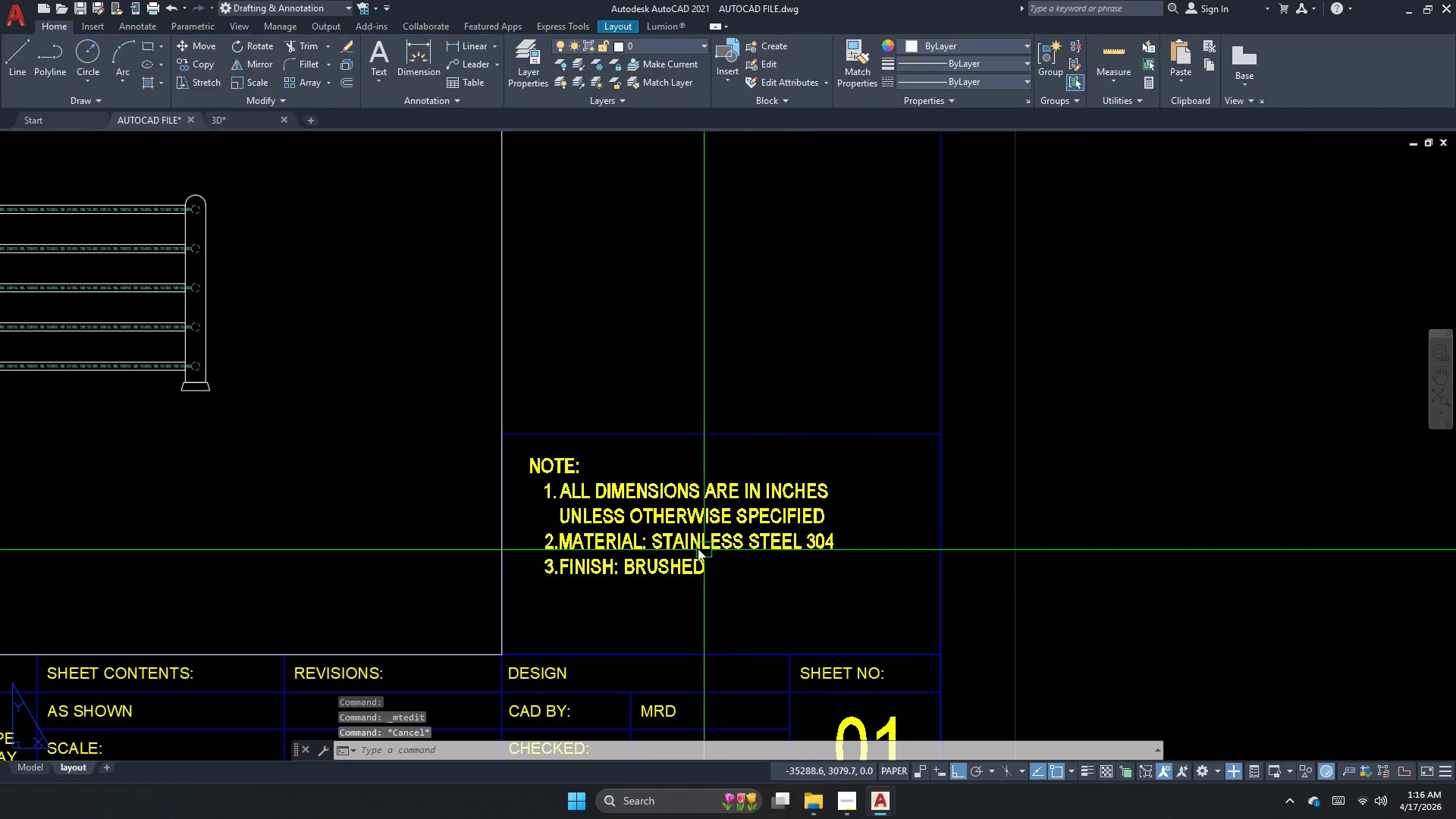 
double_click([686, 543])
 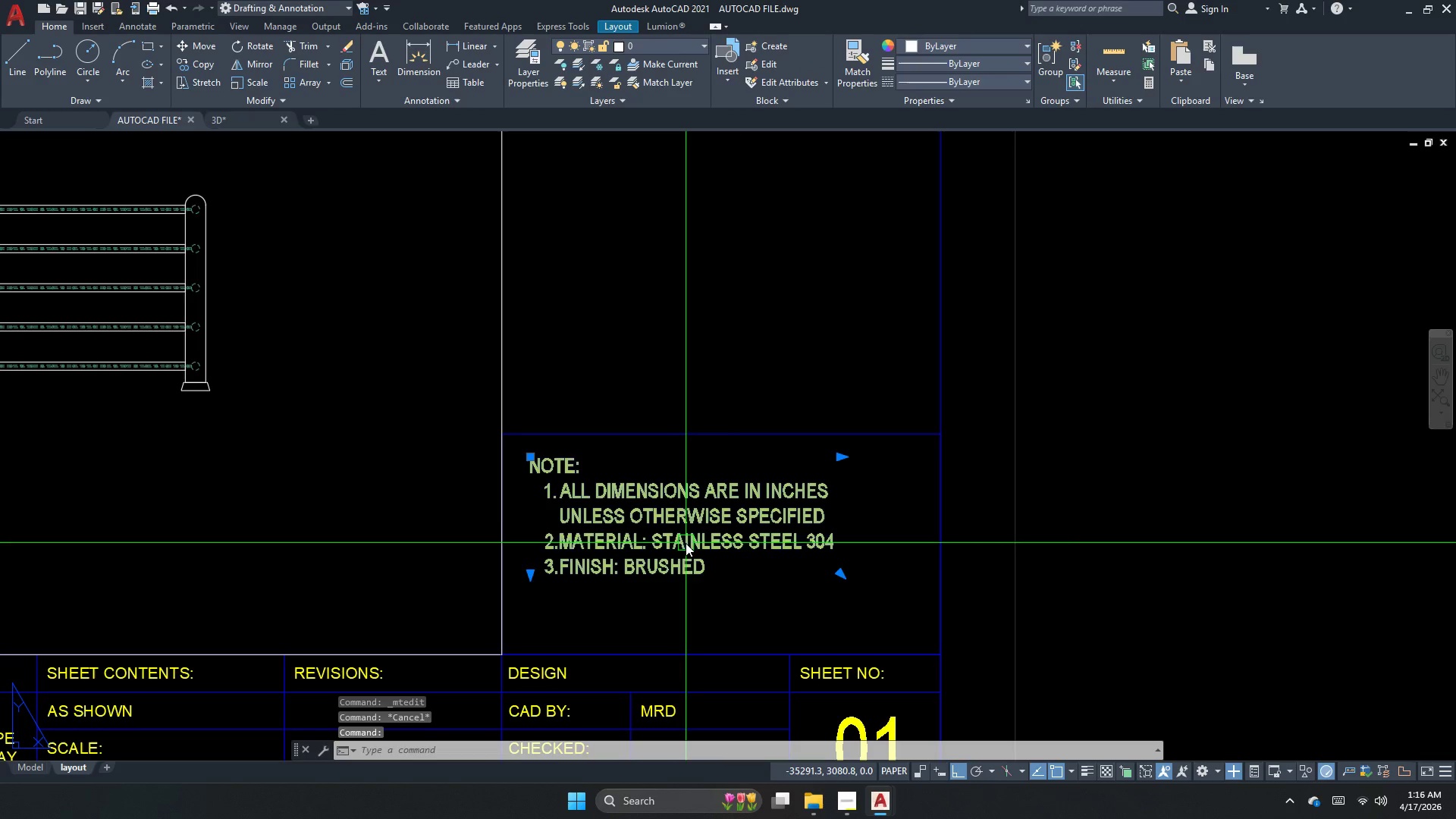 
key(M)
 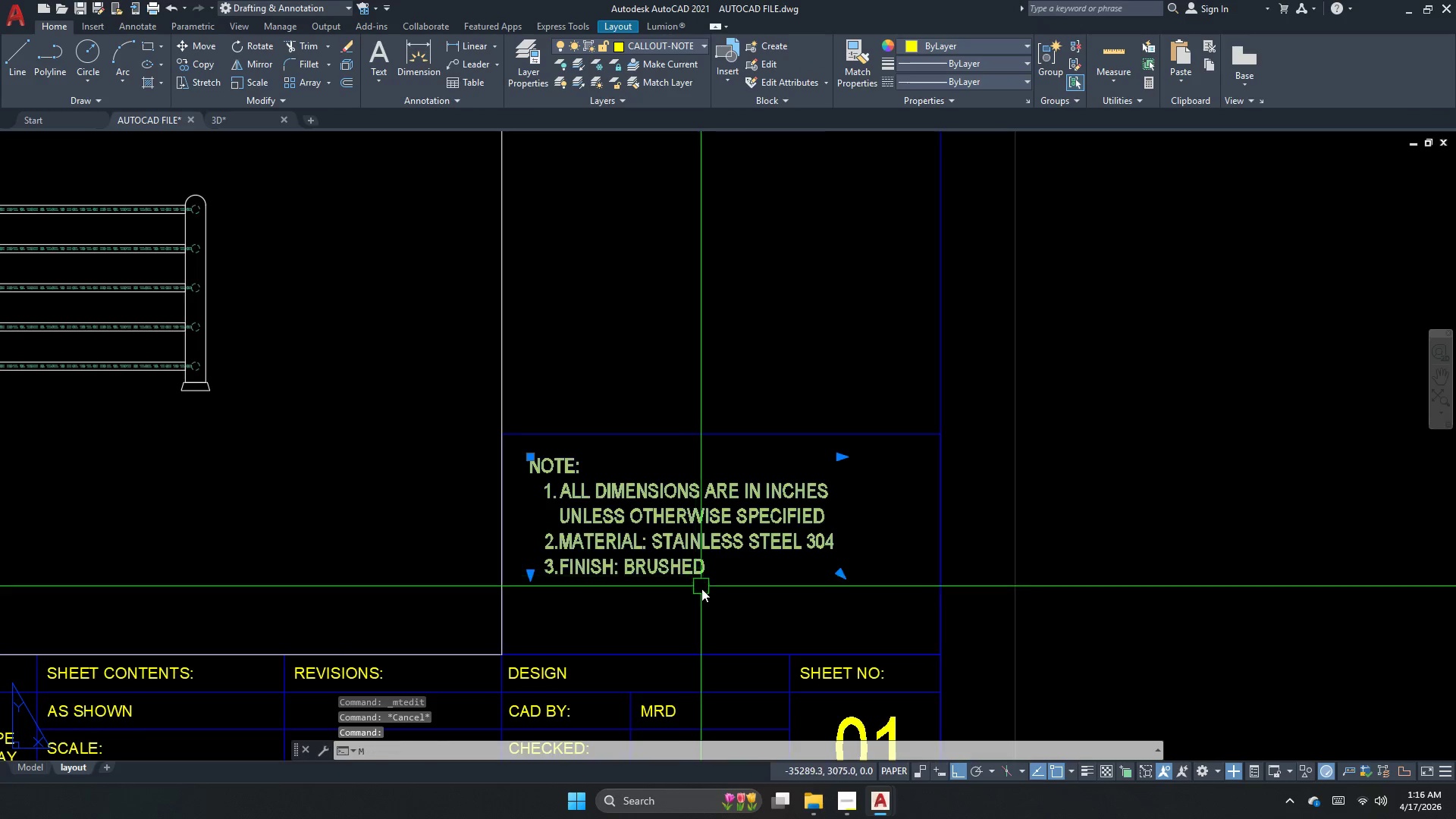 
key(Space)
 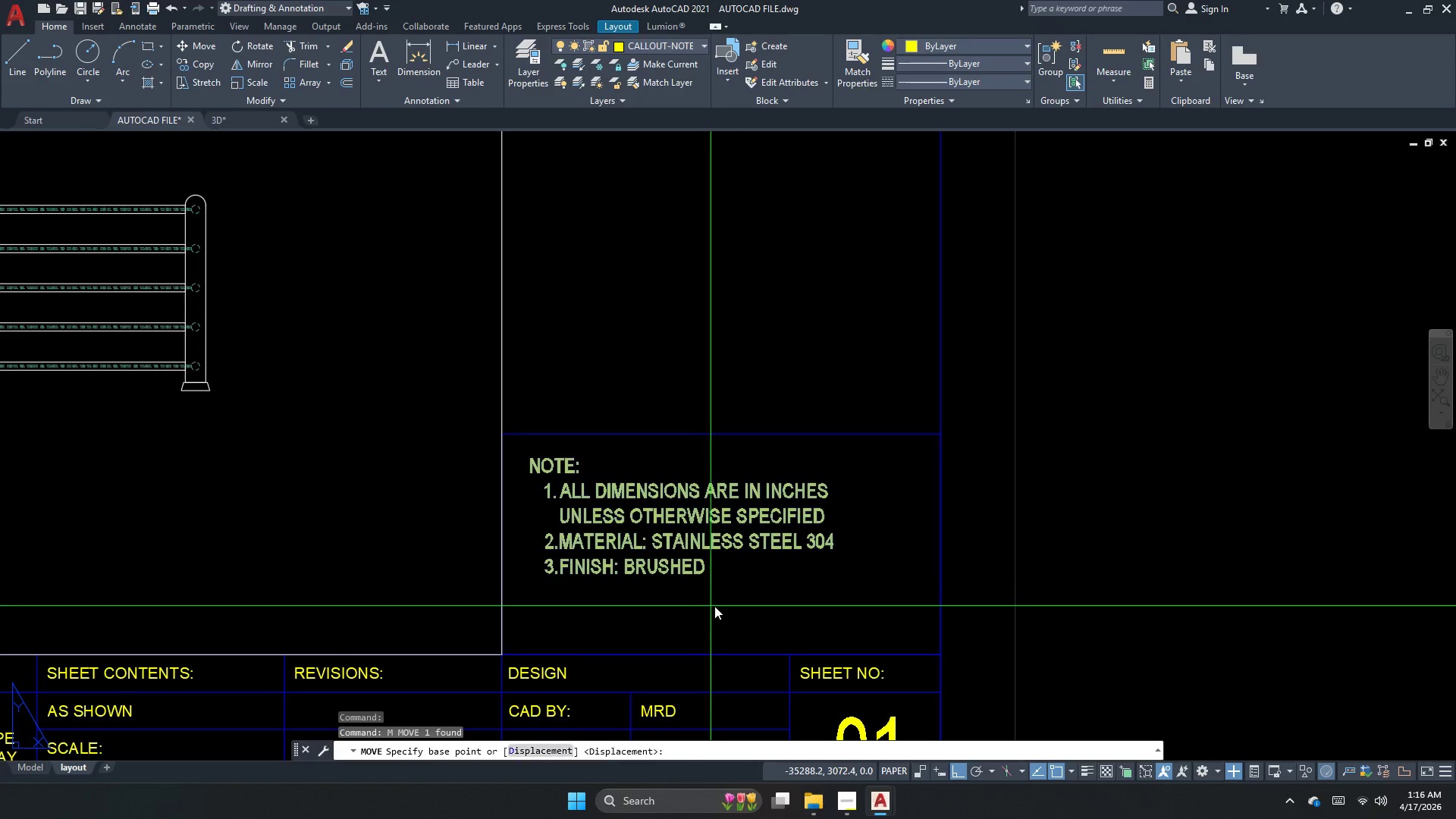 
left_click_drag(start_coordinate=[714, 606], to_coordinate=[745, 604])
 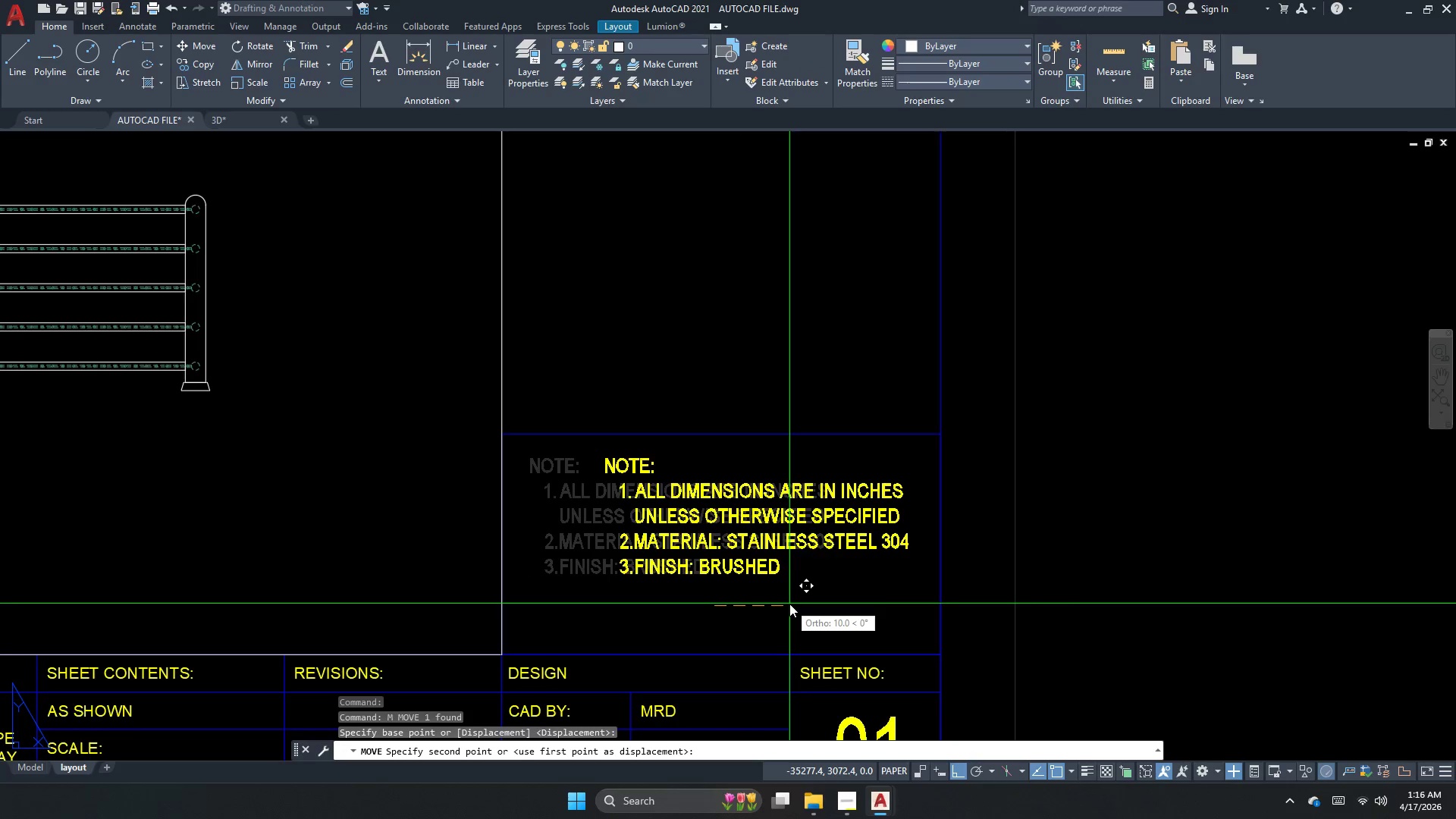 
left_click([790, 604])
 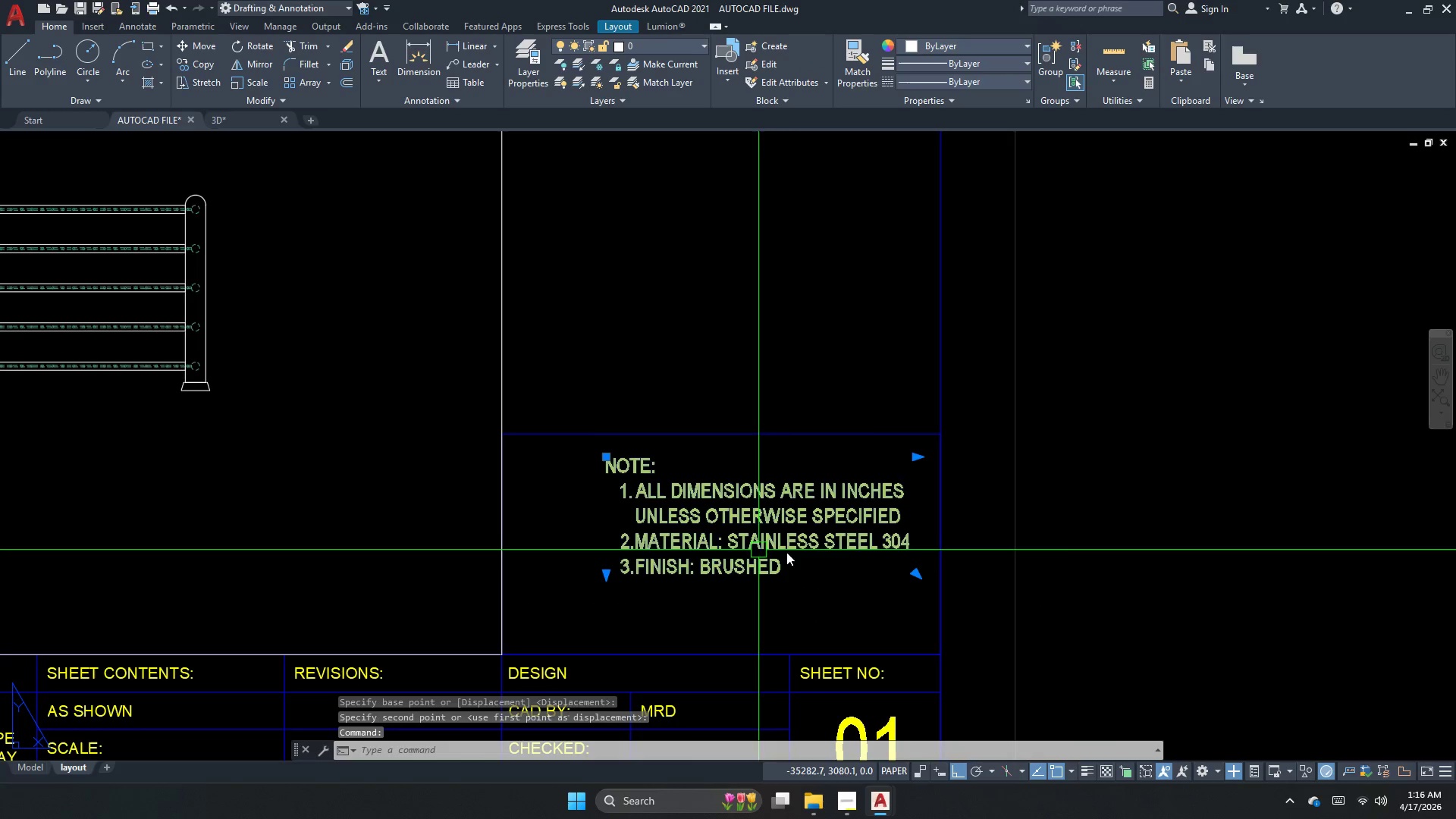 
key(Space)
 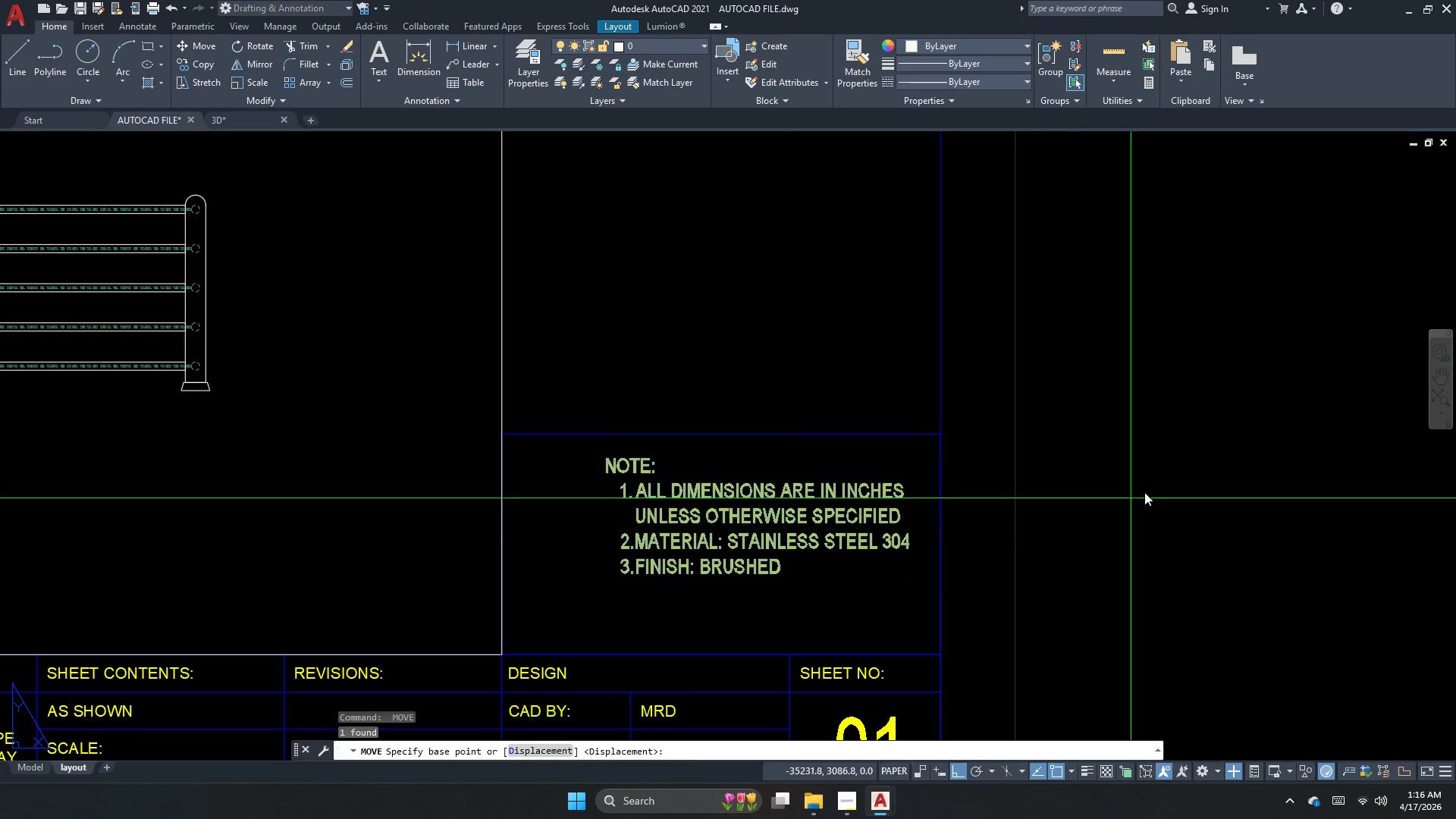 
left_click_drag(start_coordinate=[1152, 489], to_coordinate=[1156, 496])
 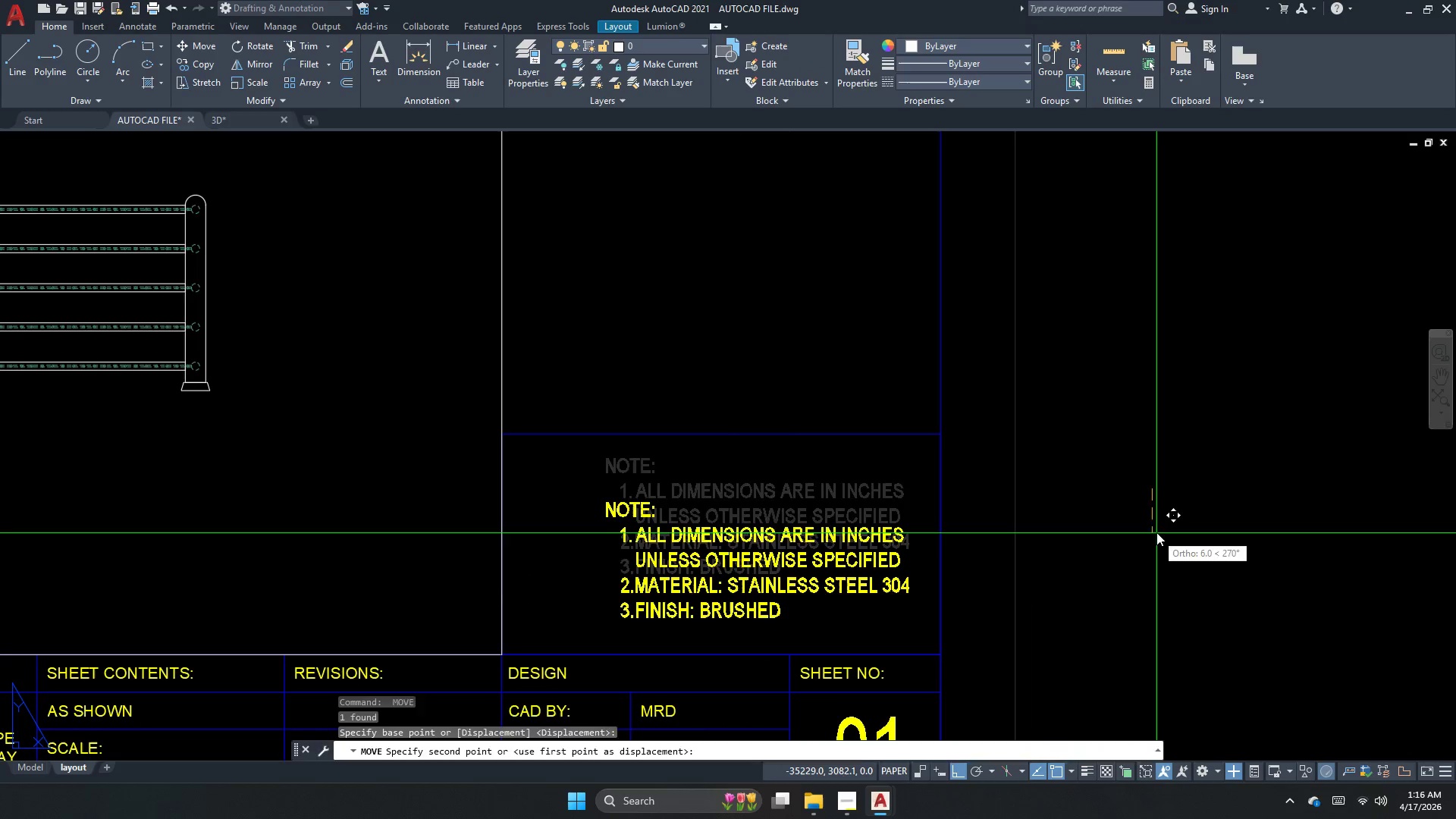 
key(Escape)
 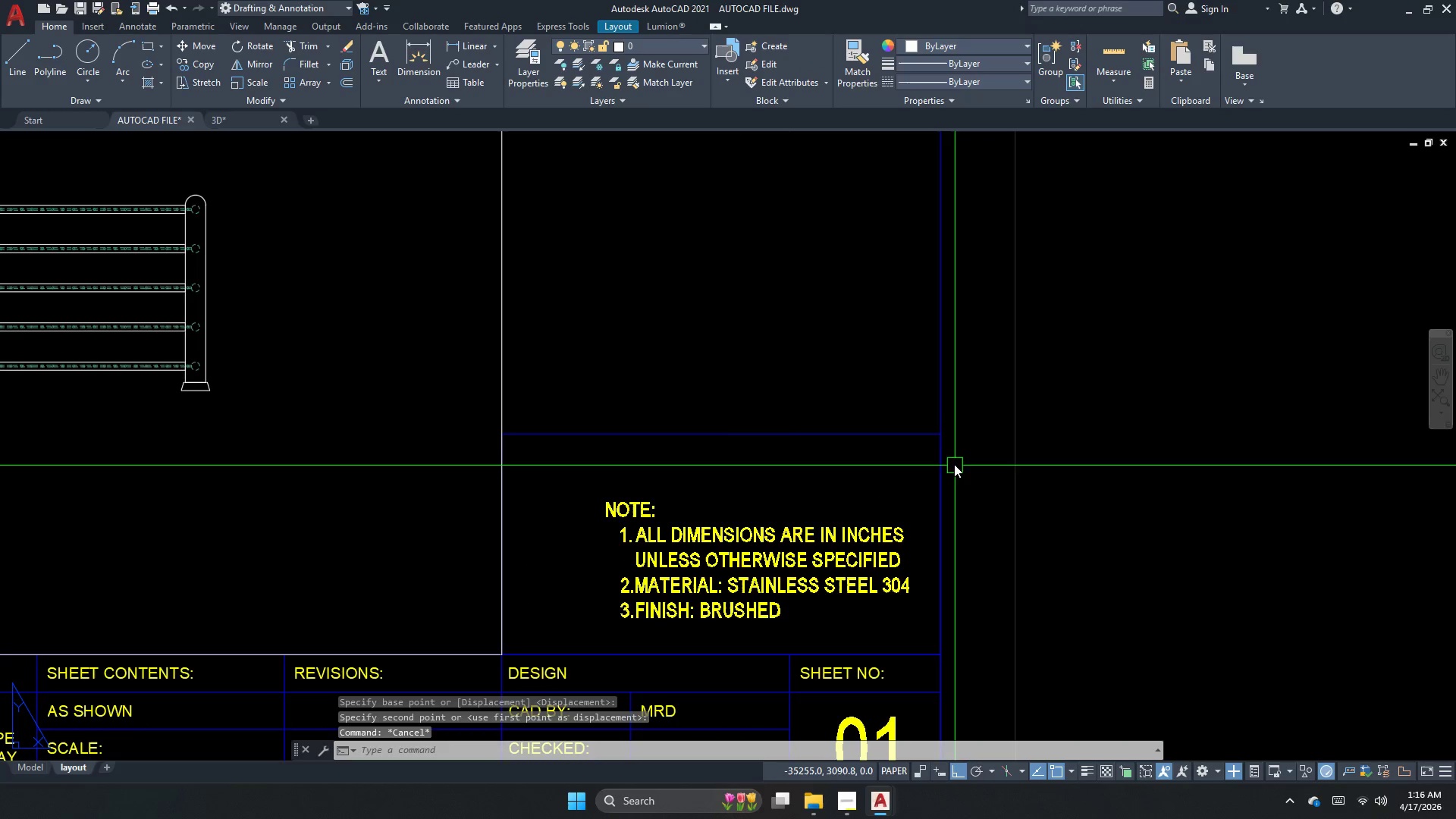 
key(S)
 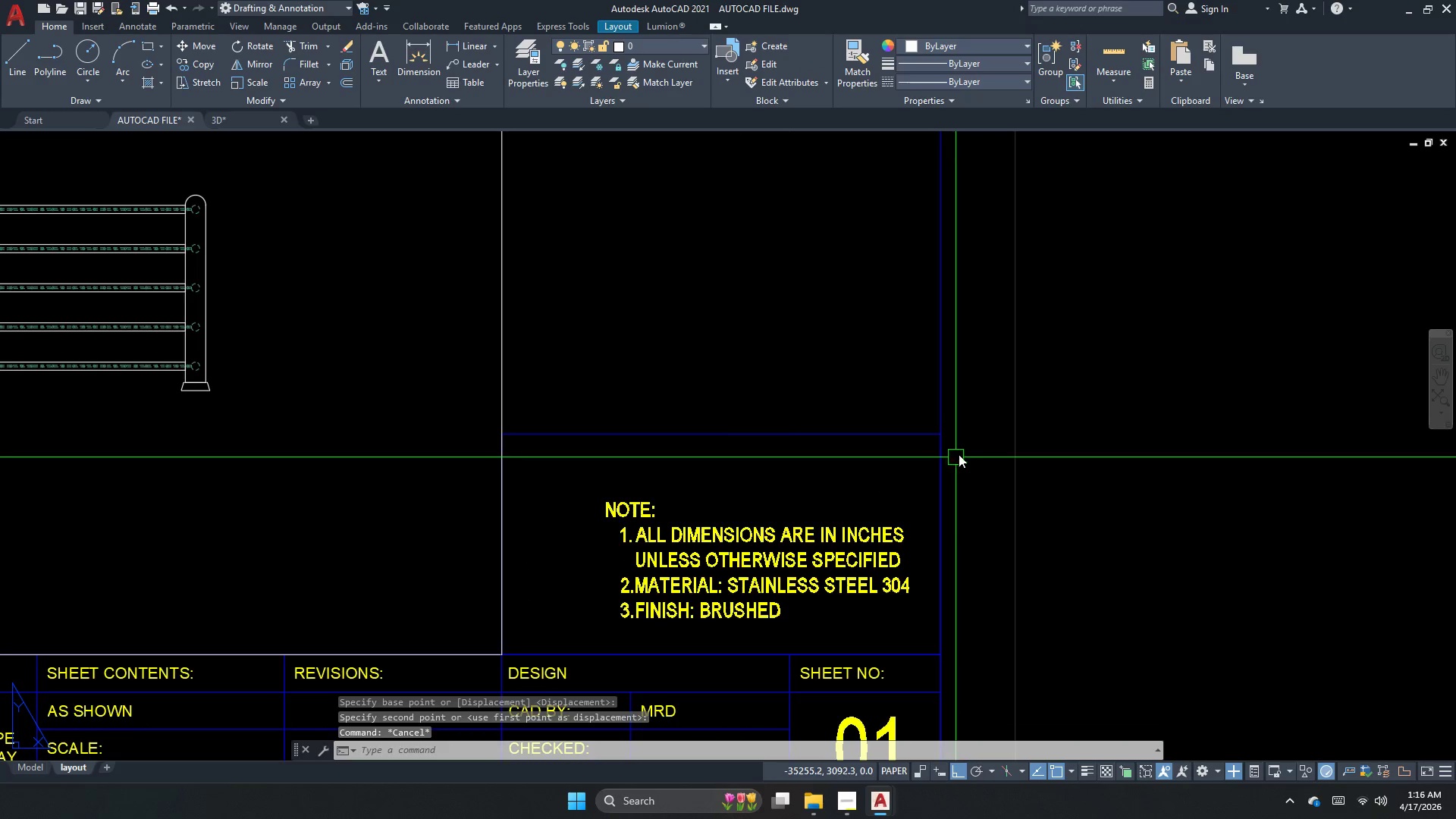 
key(Space)
 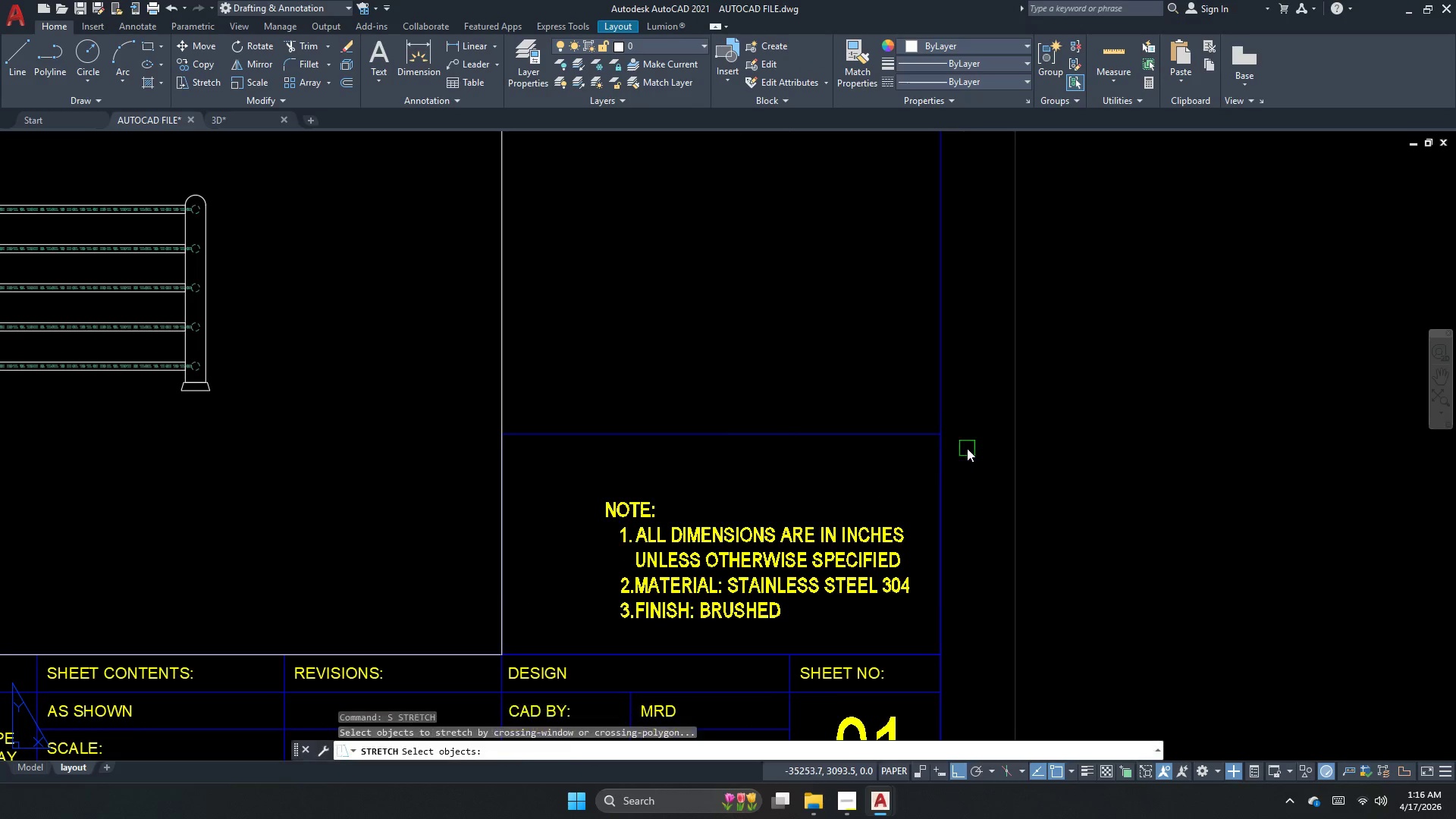 
left_click_drag(start_coordinate=[967, 448], to_coordinate=[942, 445])
 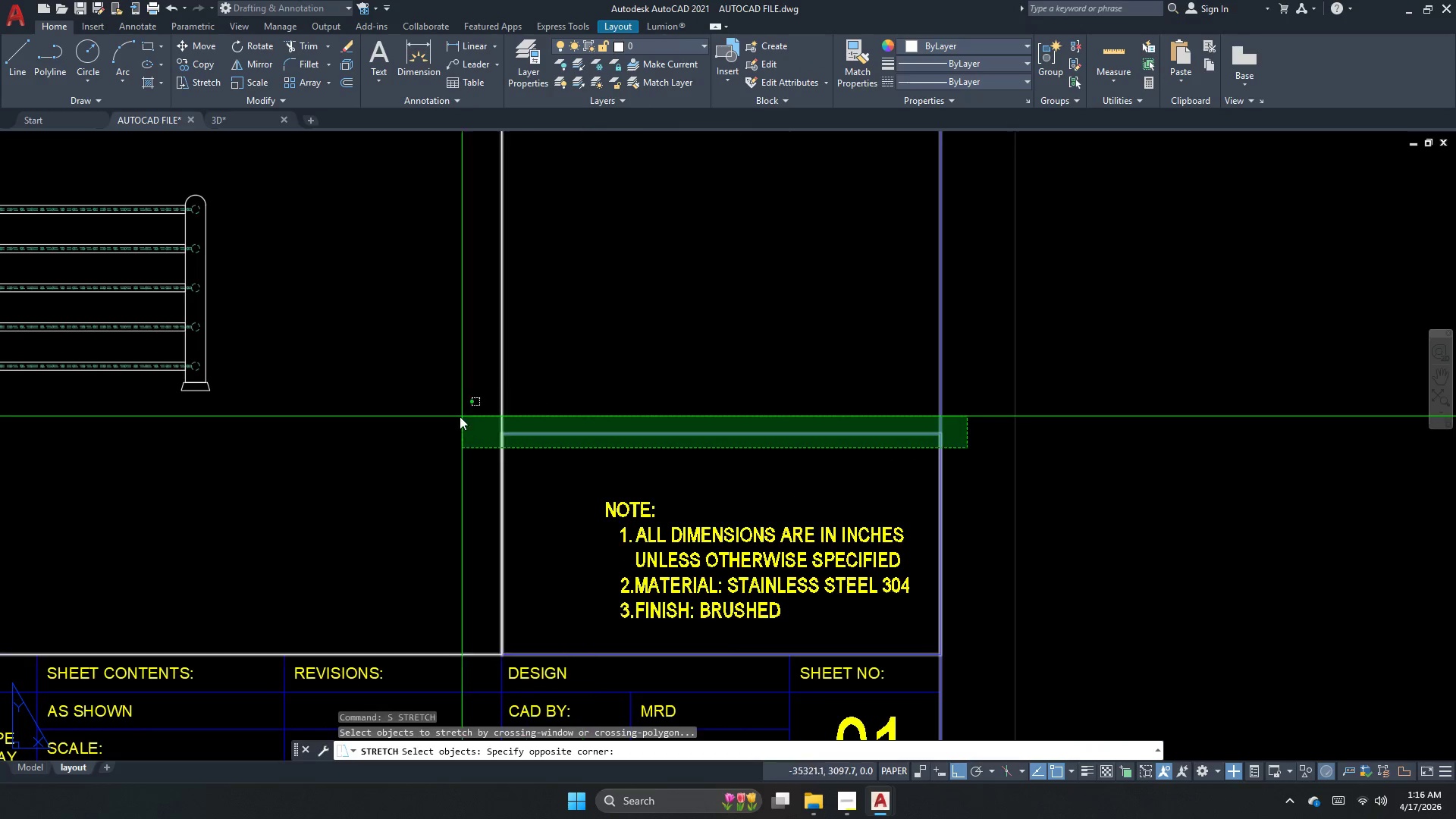 
left_click_drag(start_coordinate=[440, 416], to_coordinate=[452, 413])
 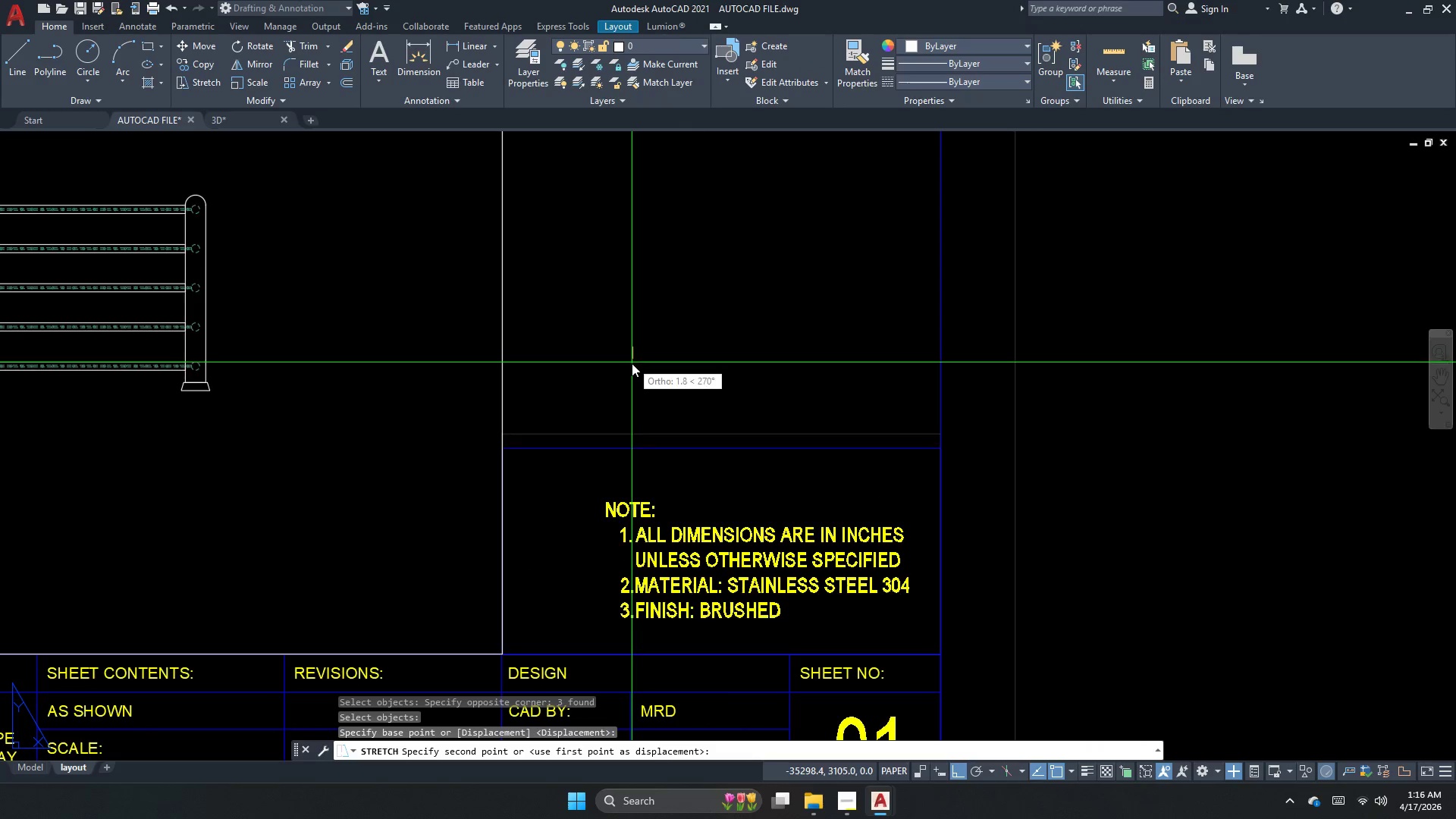 
key(Space)
 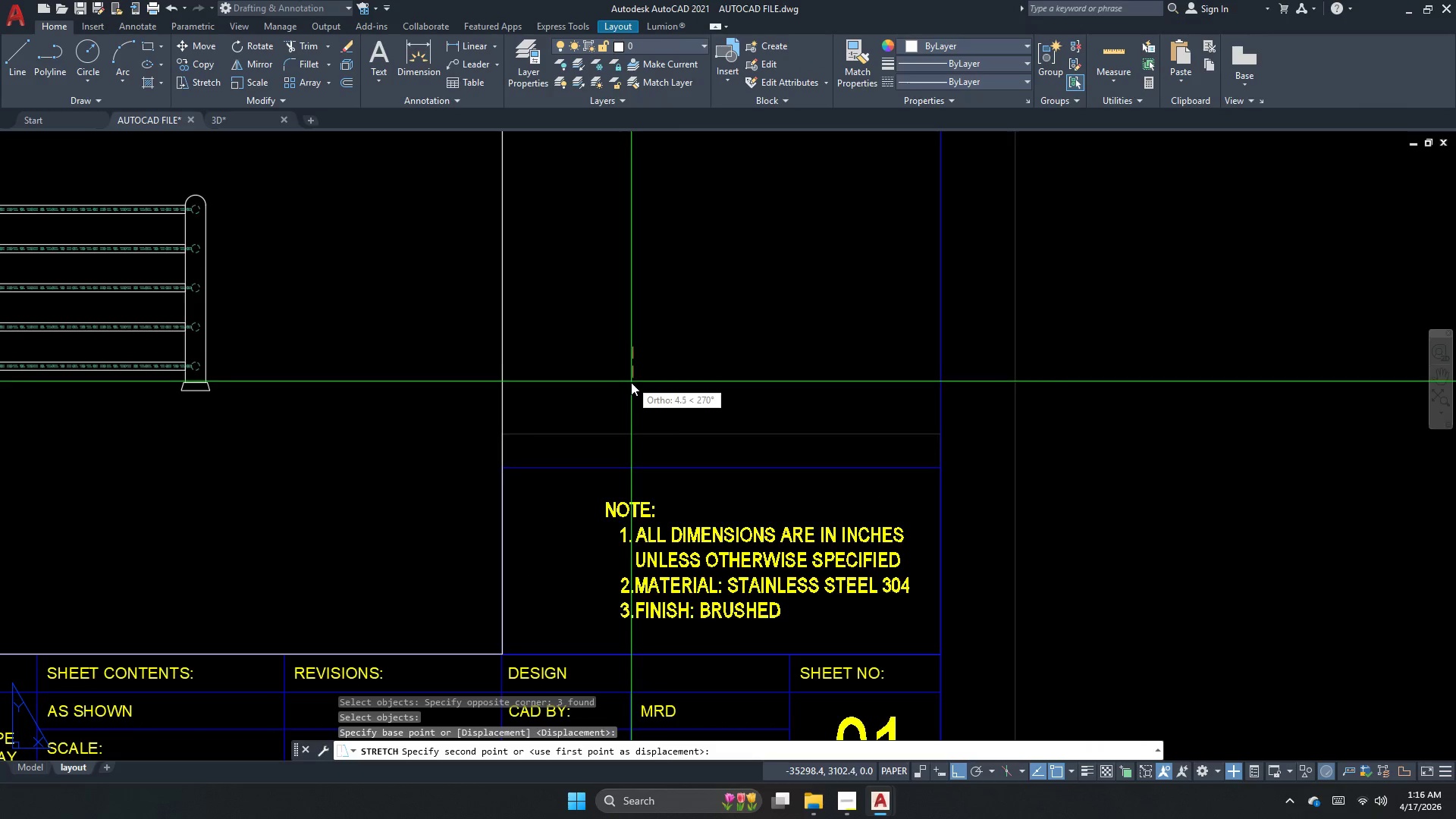 
left_click([631, 391])
 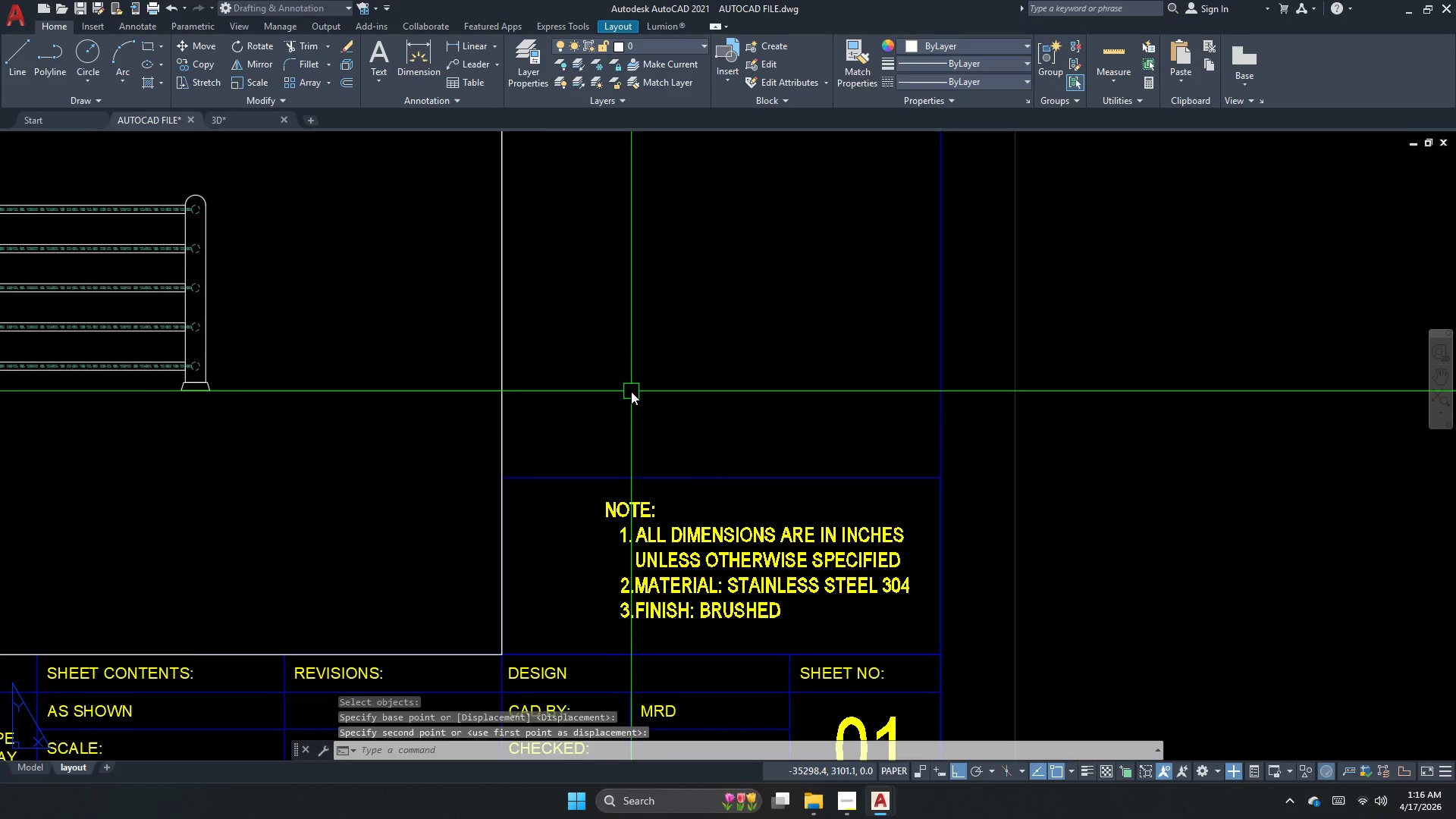 
key(Escape)
 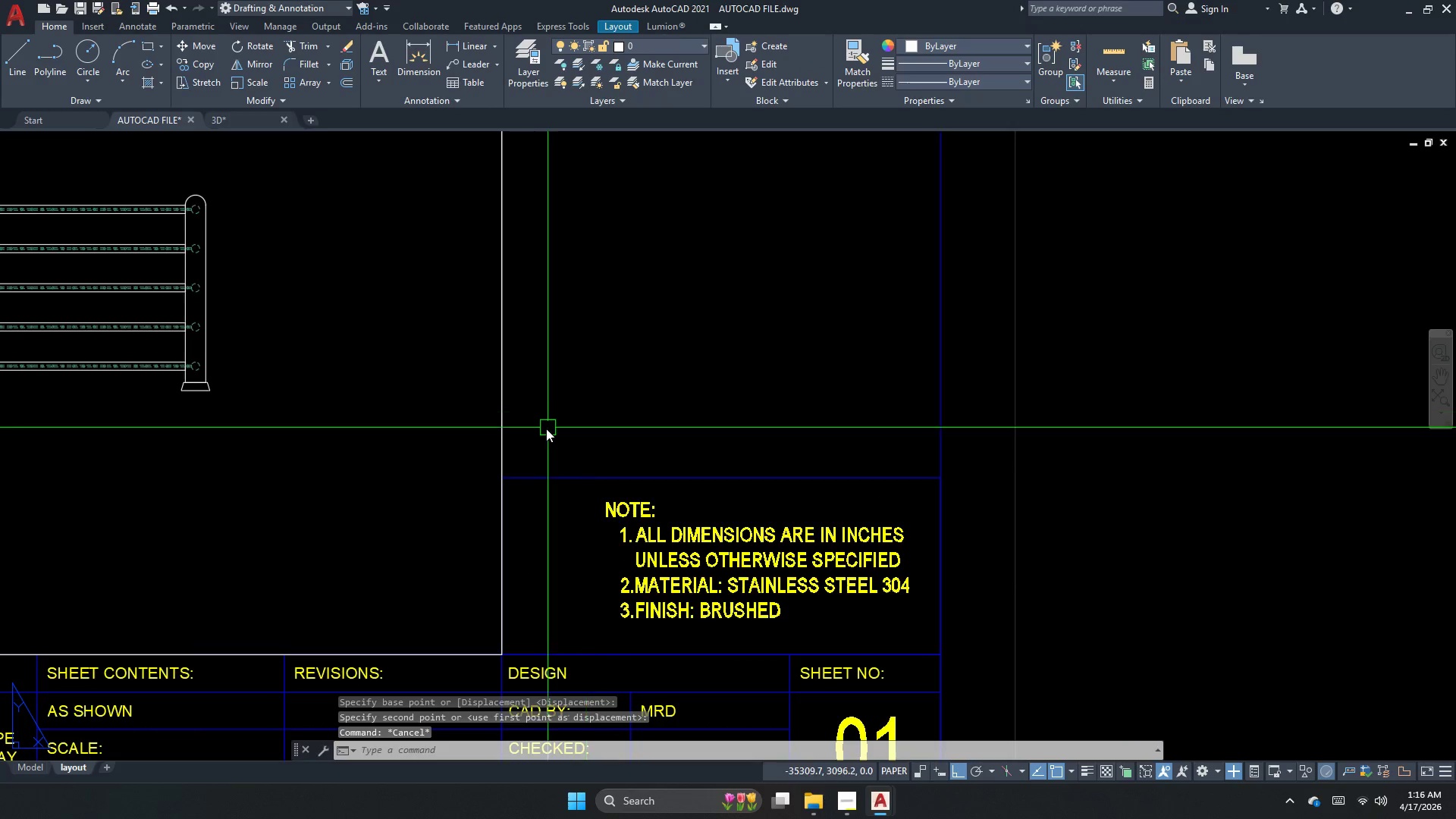 
key(S)
 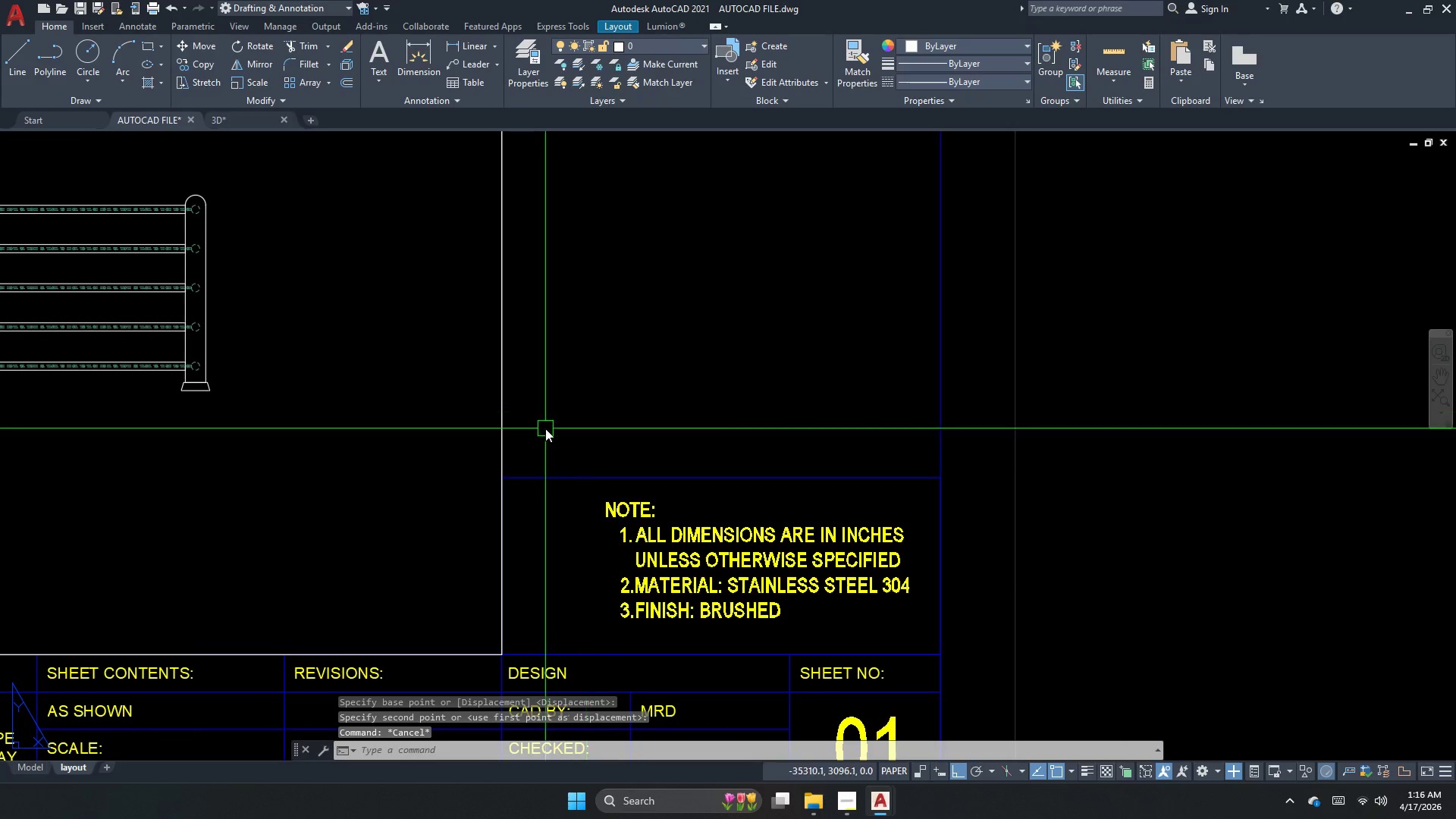 
key(Space)
 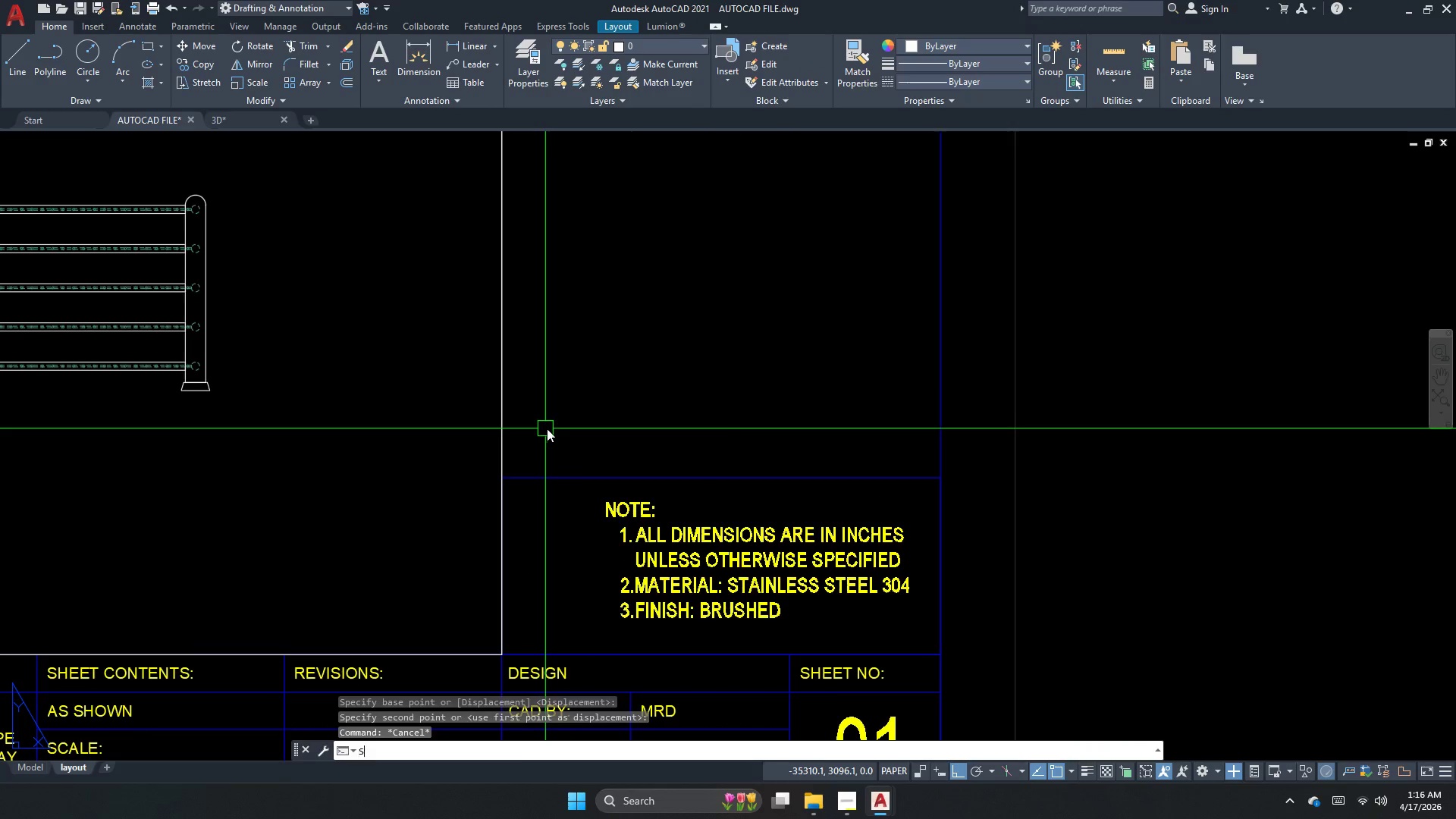 
left_click_drag(start_coordinate=[550, 428], to_coordinate=[540, 455])
 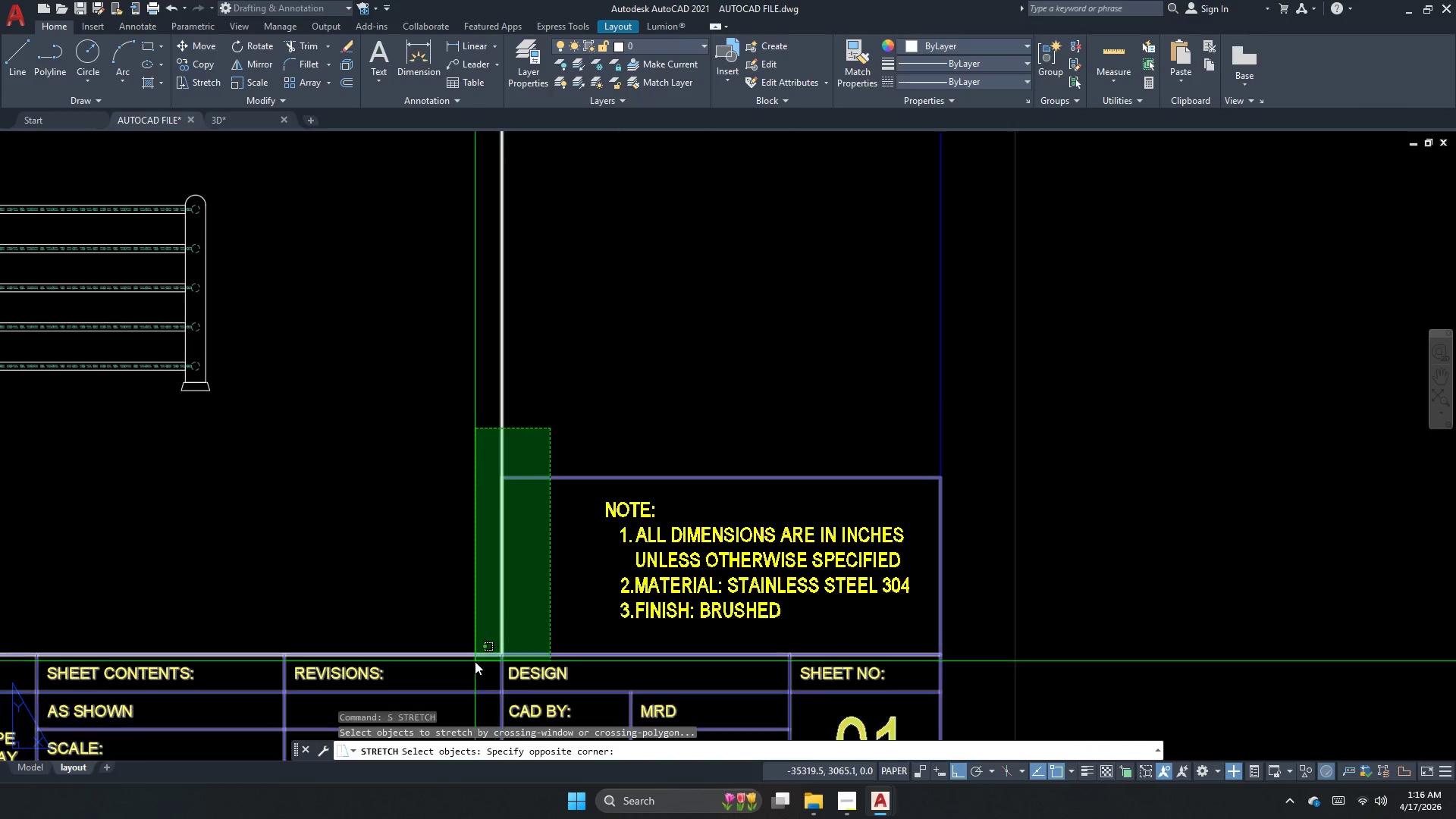 
left_click([475, 665])
 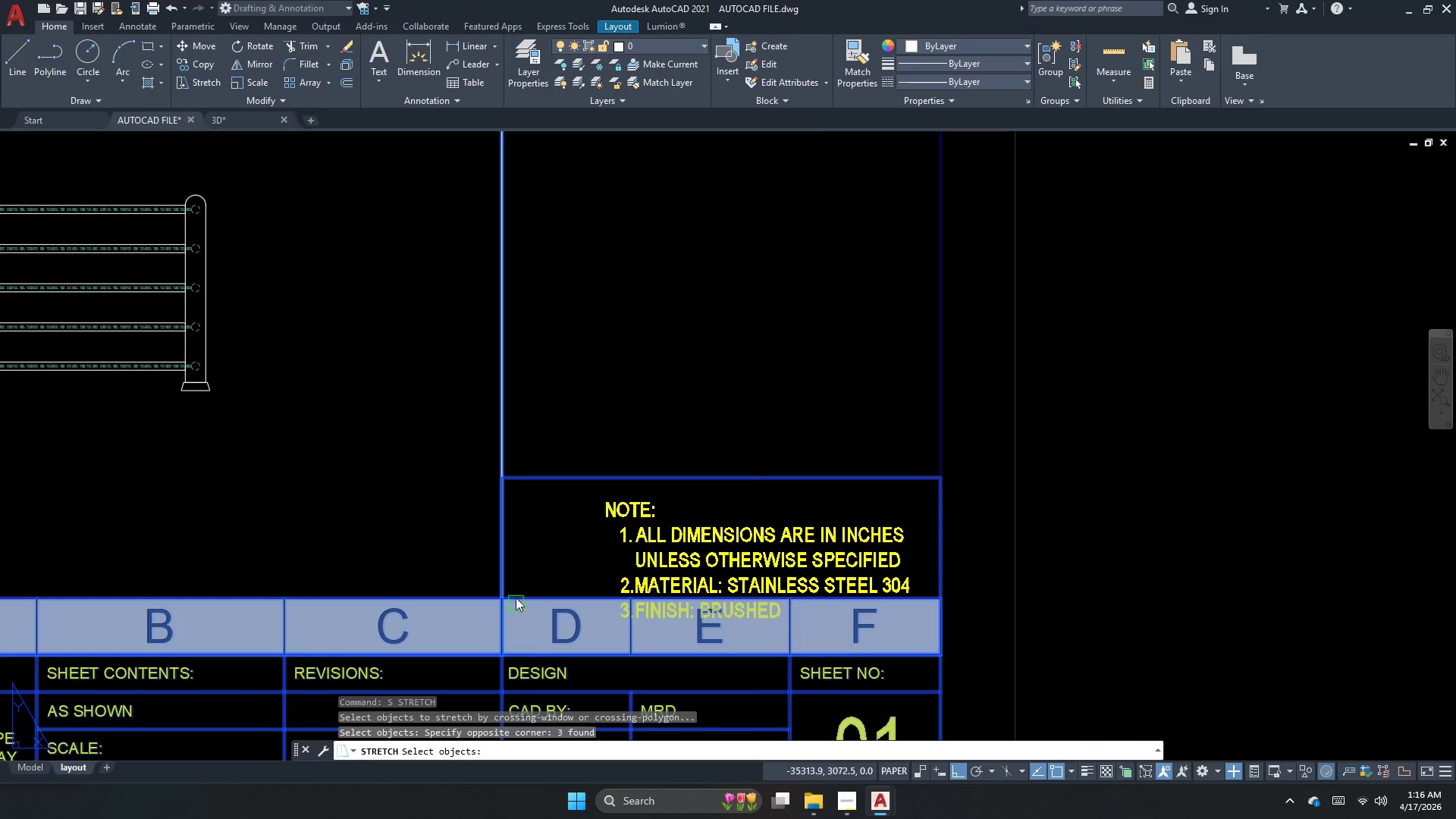 
scroll: coordinate [553, 544], scroll_direction: down, amount: 1.0
 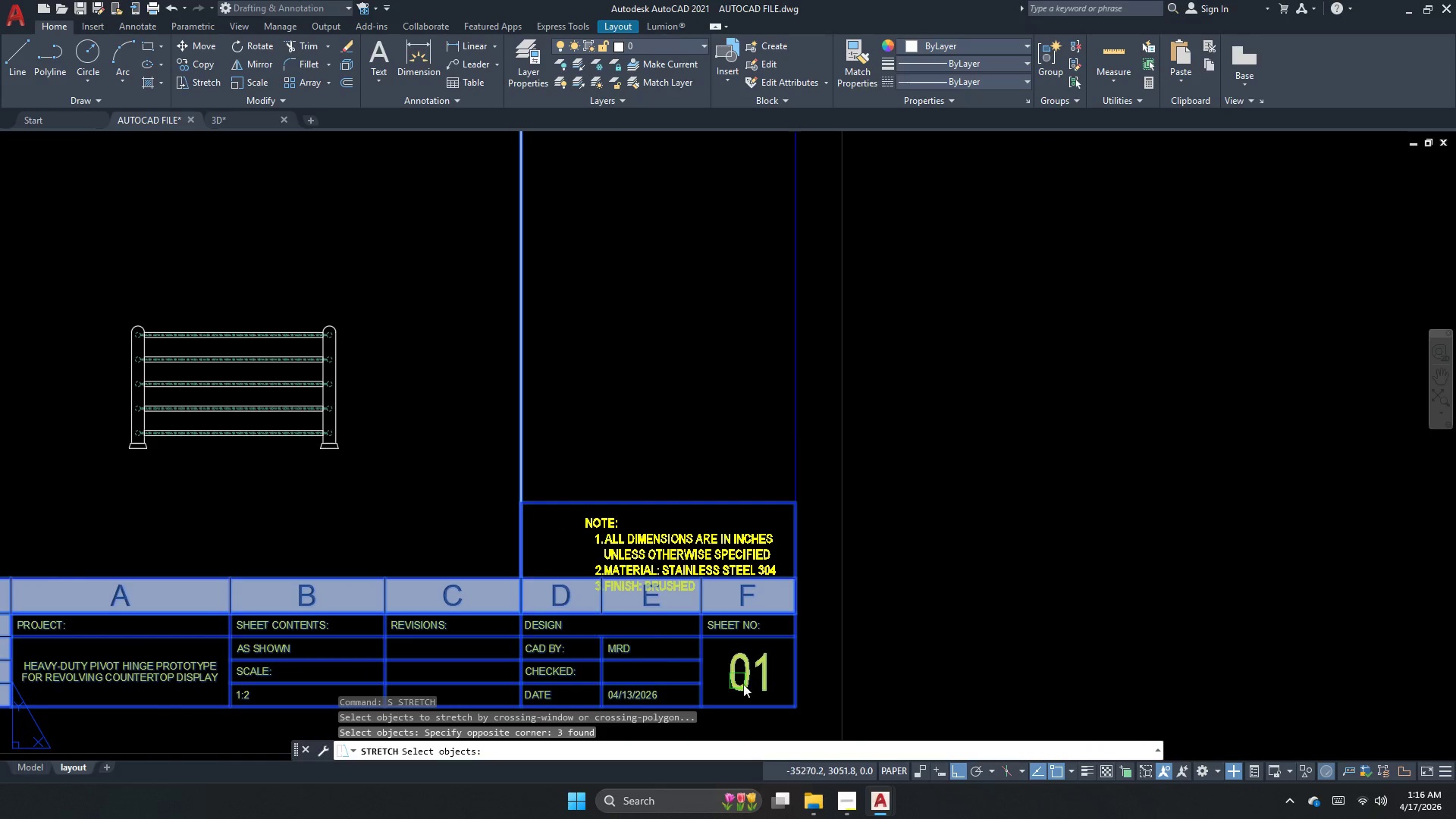 
hold_key(key=ShiftLeft, duration=0.75)
 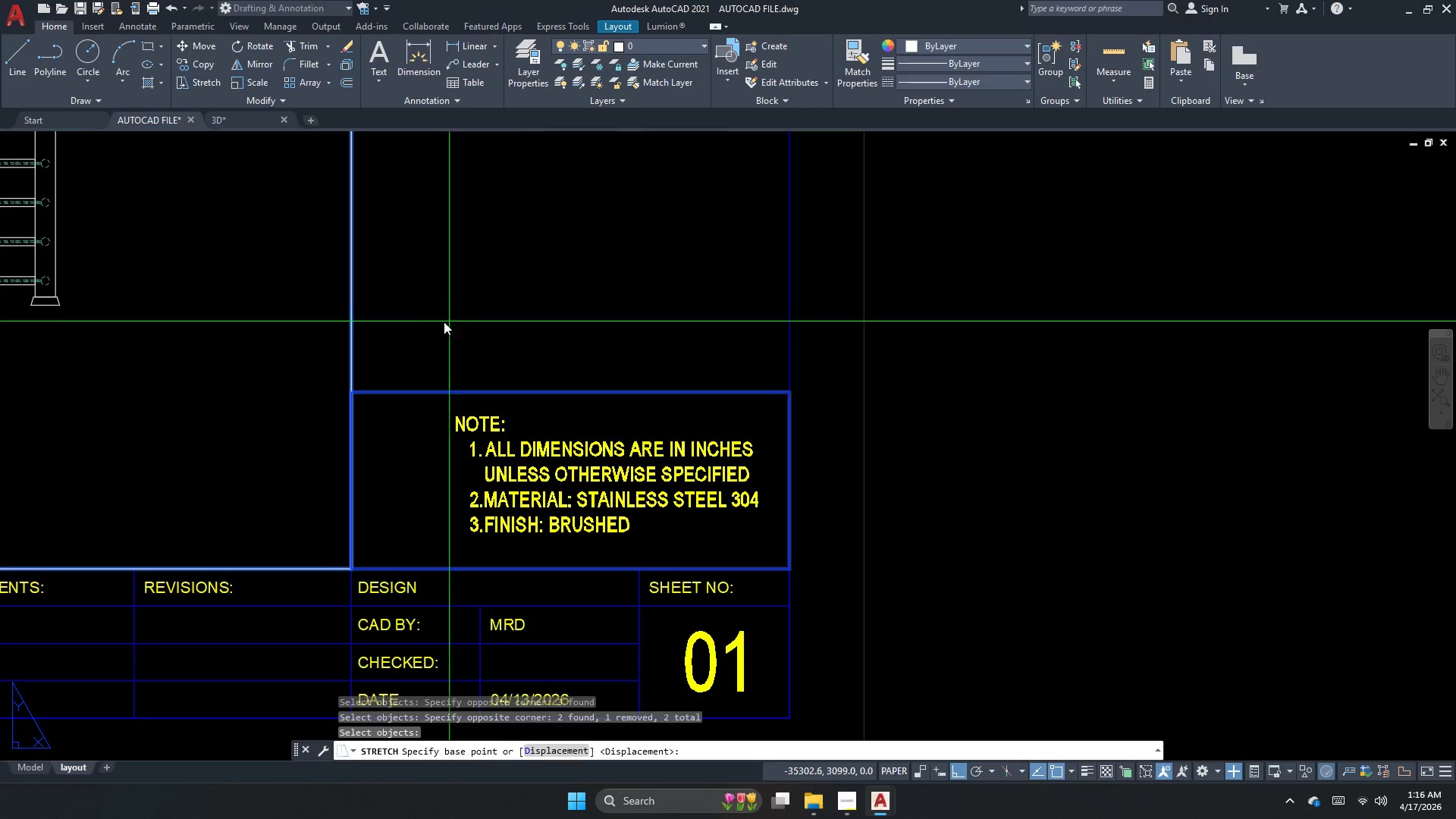 
scroll: coordinate [805, 689], scroll_direction: up, amount: 1.0
 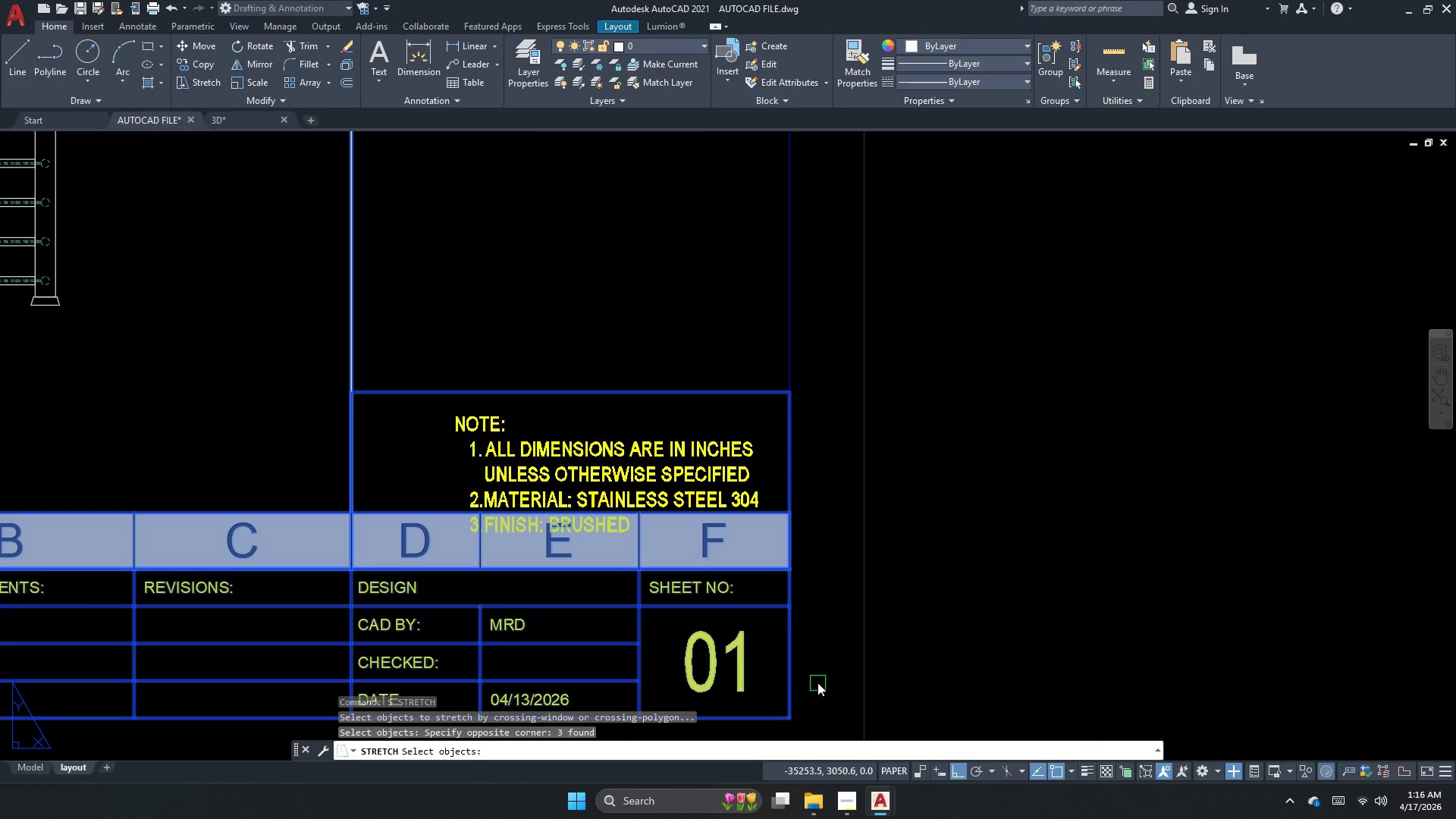 
double_click([739, 664])
 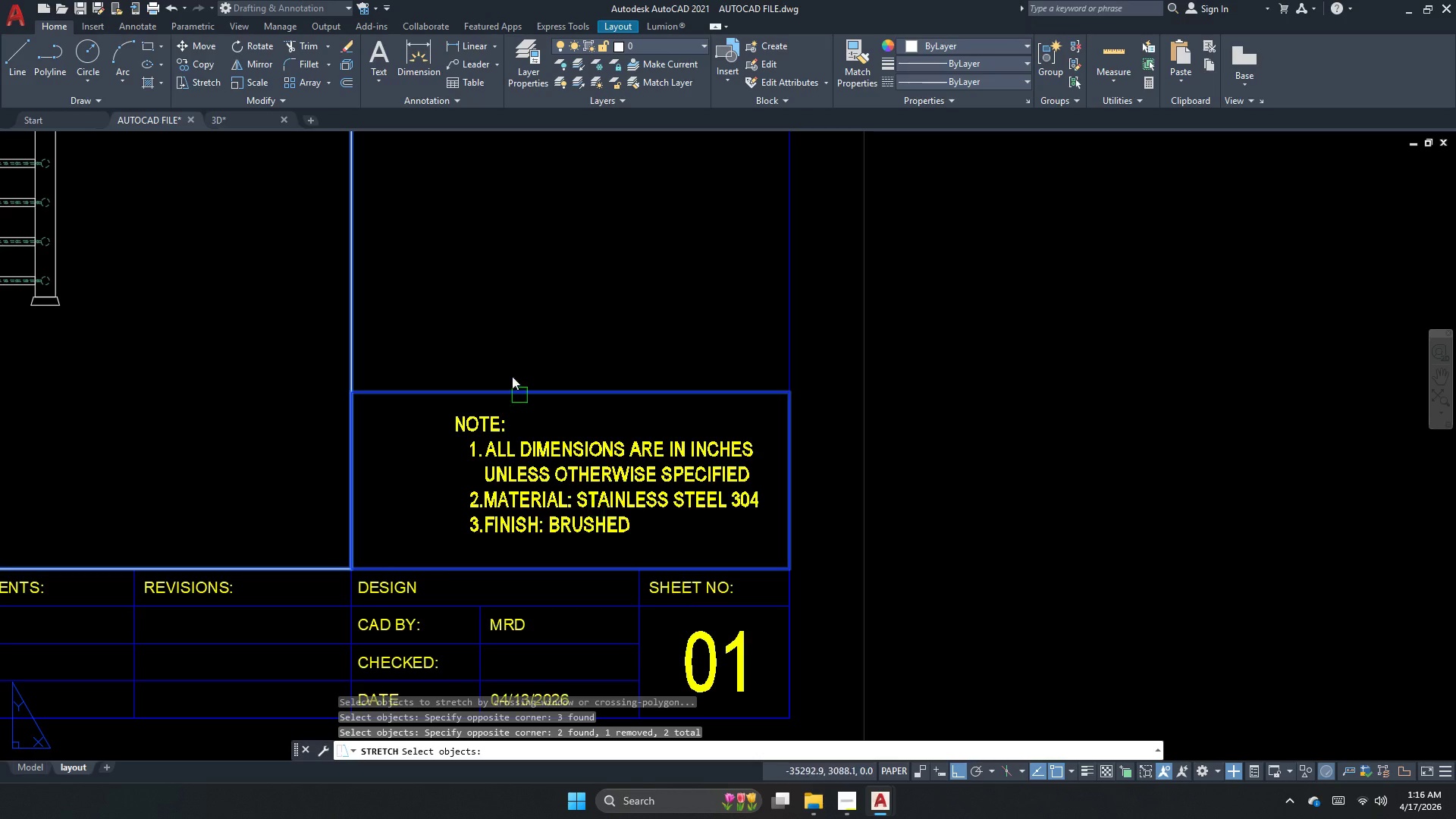 
key(Space)
 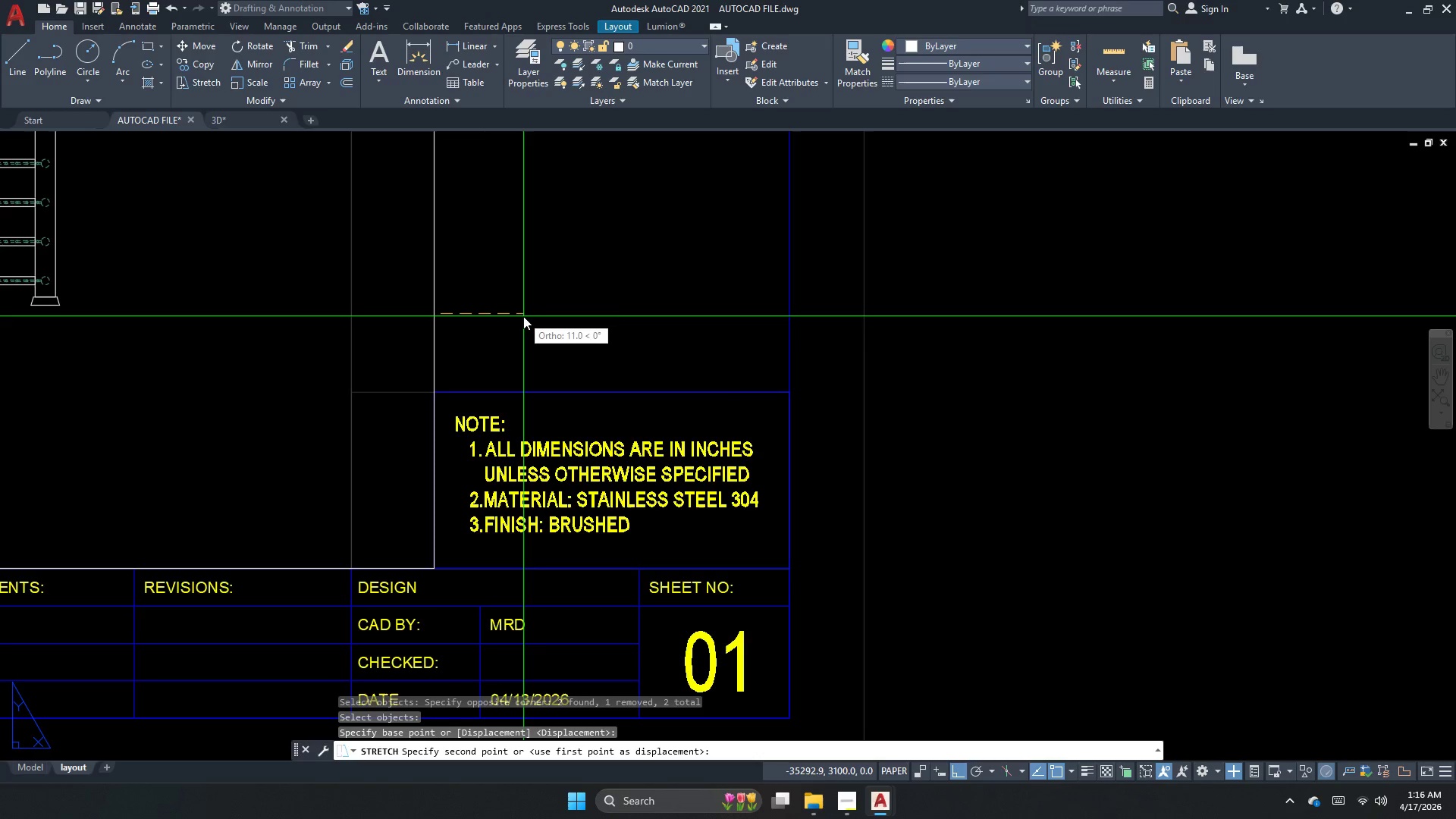 
left_click([523, 316])
 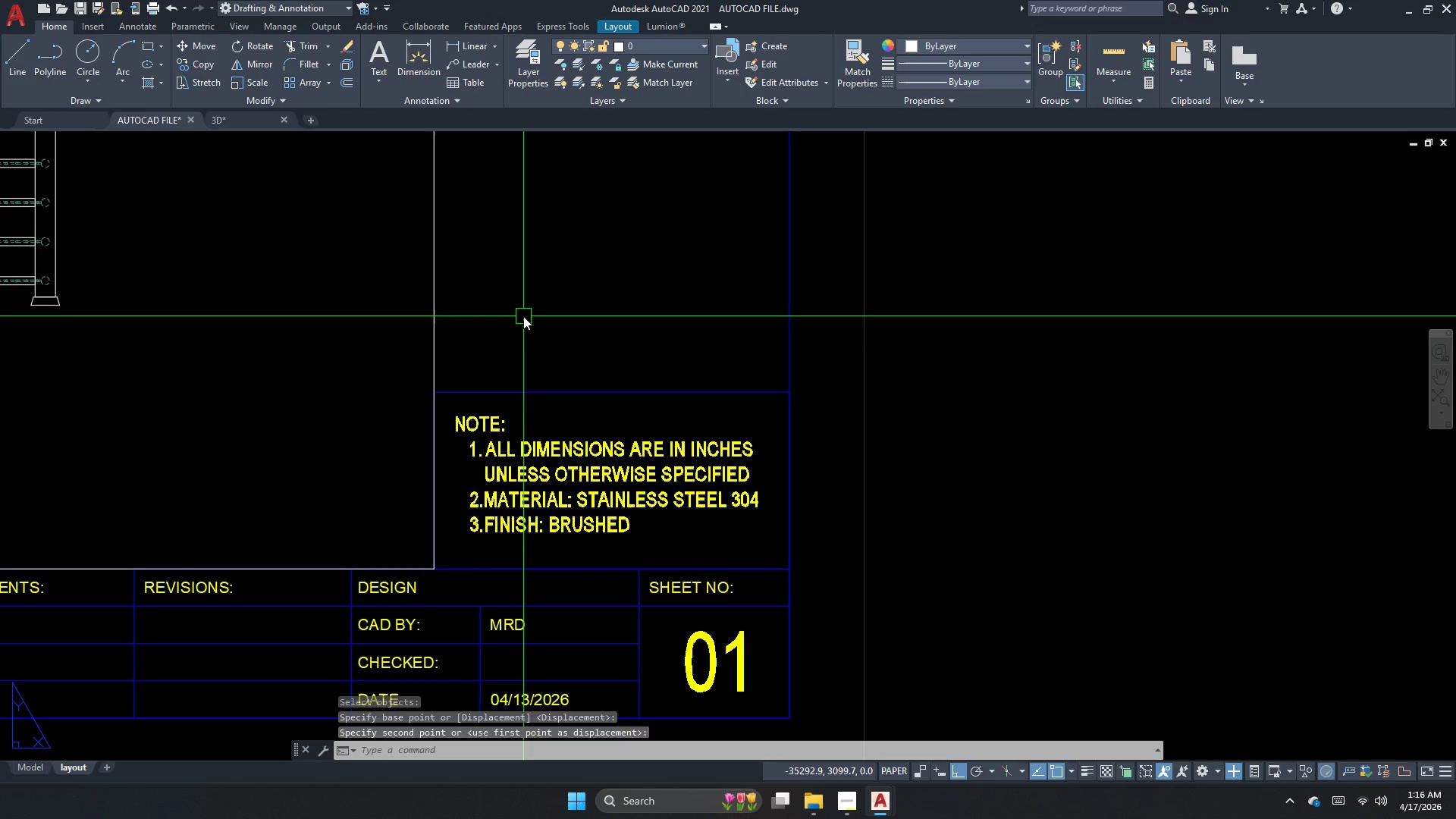 
key(Escape)
 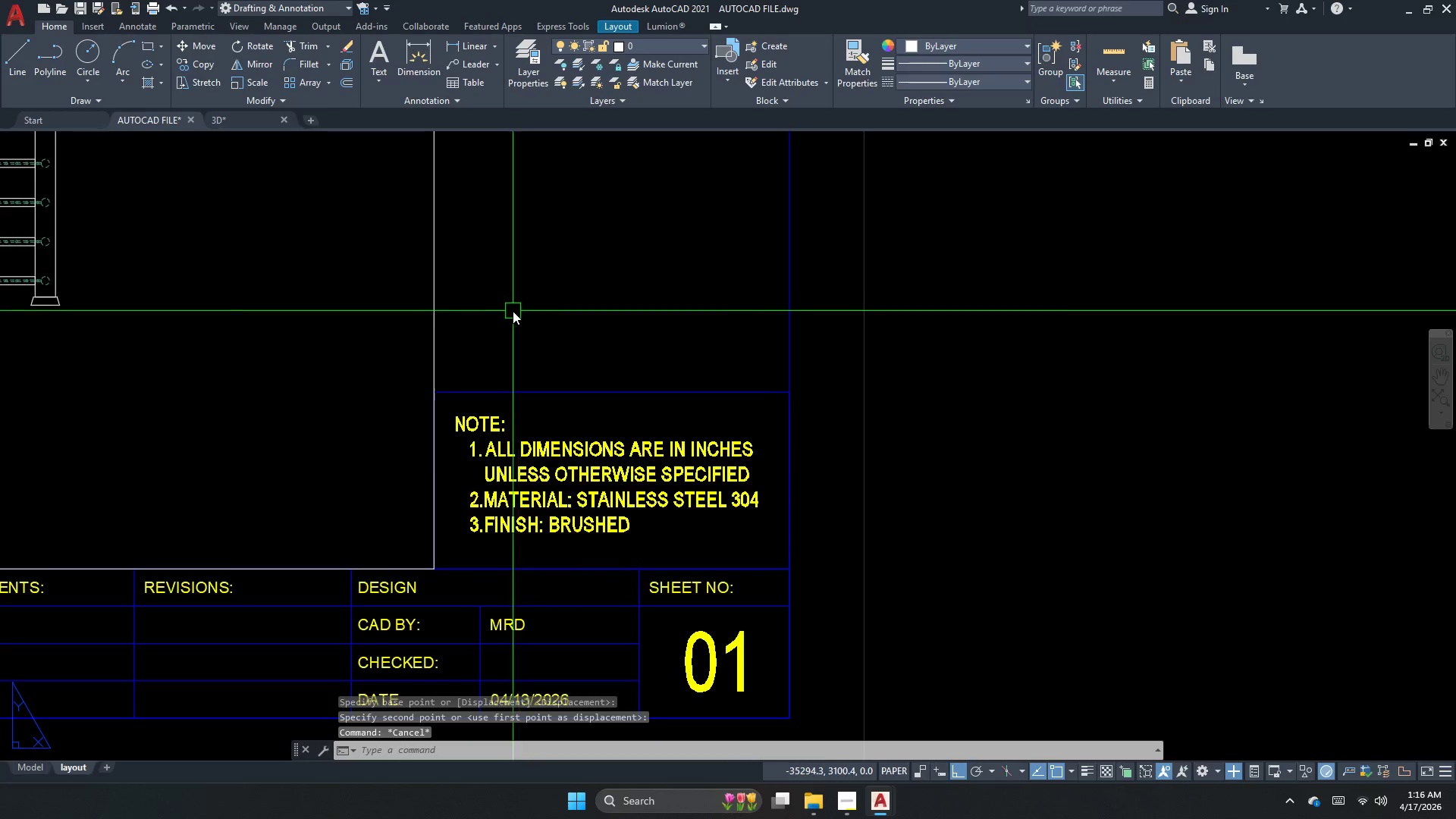 
scroll: coordinate [513, 311], scroll_direction: down, amount: 2.0
 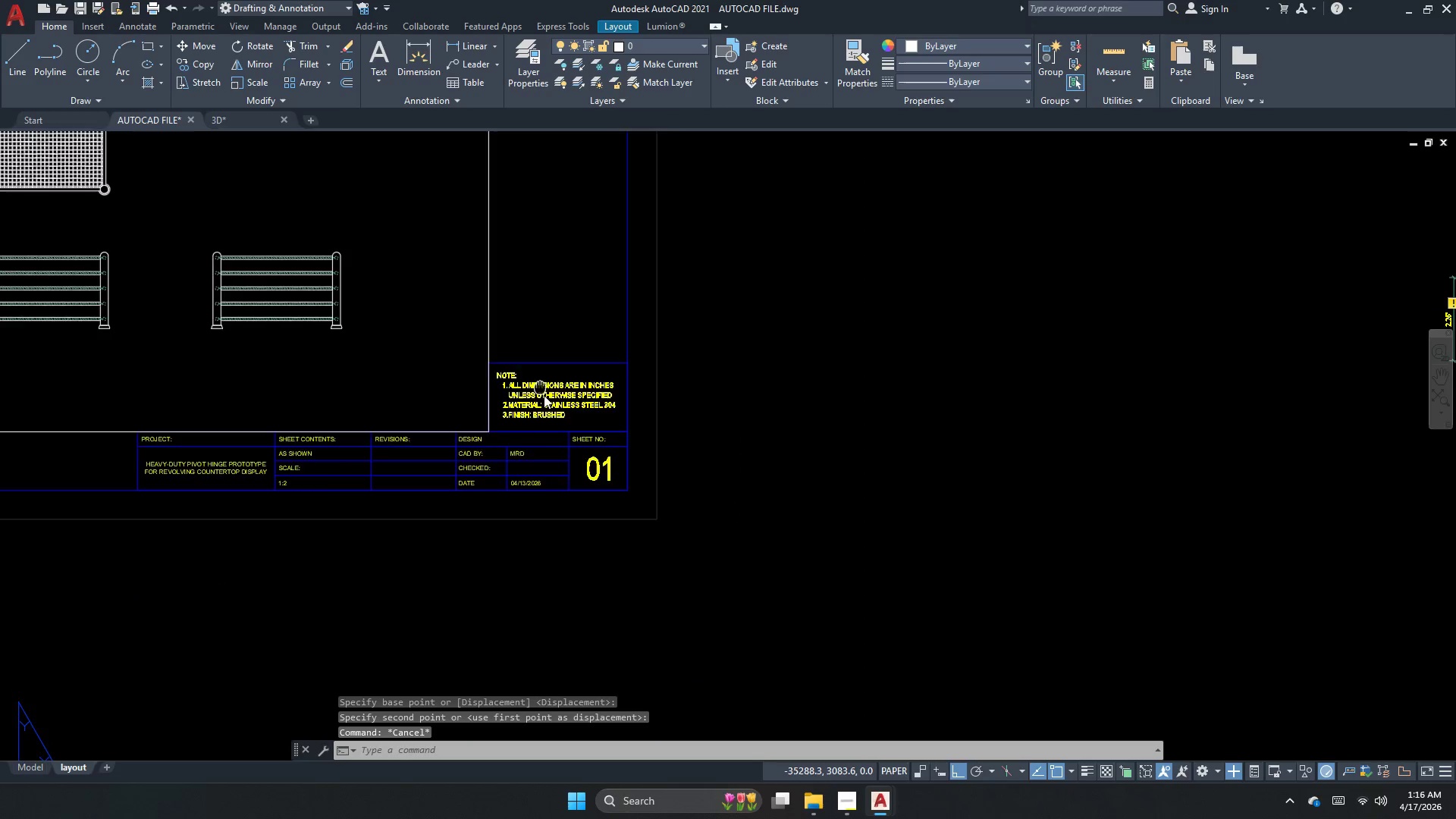 
key(Escape)
 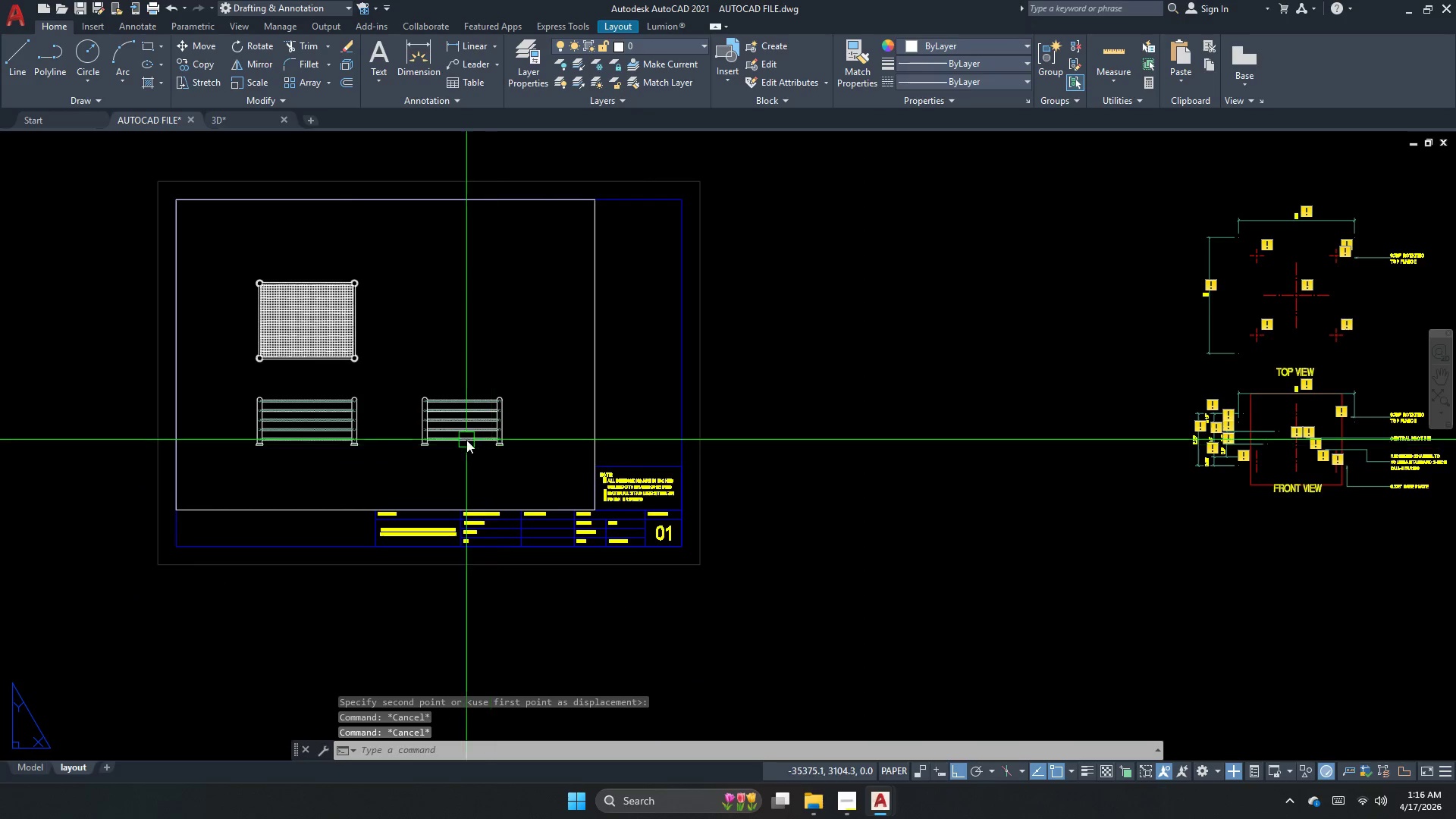 
scroll: coordinate [626, 479], scroll_direction: down, amount: 1.0
 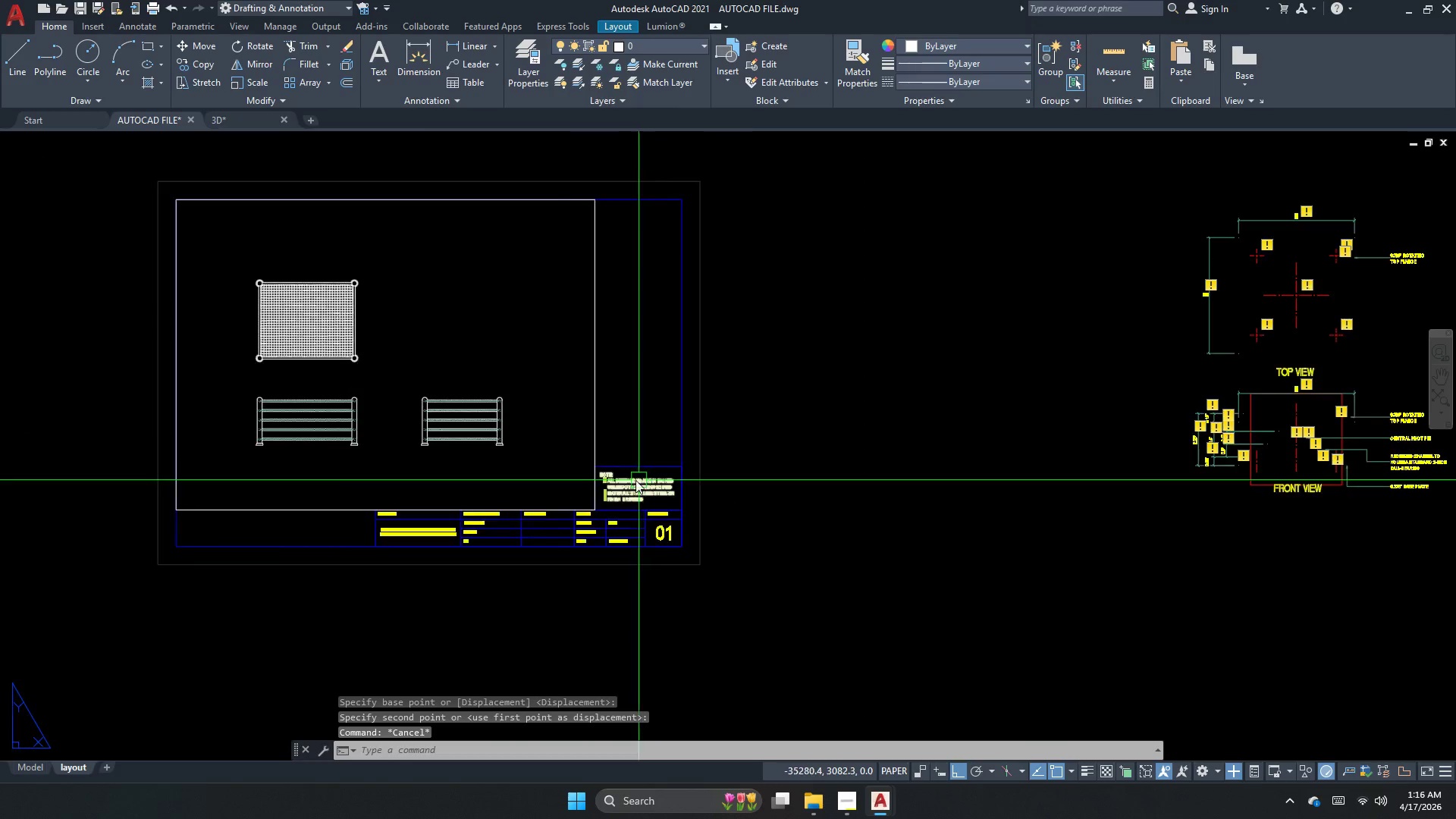 
double_click([491, 463])
 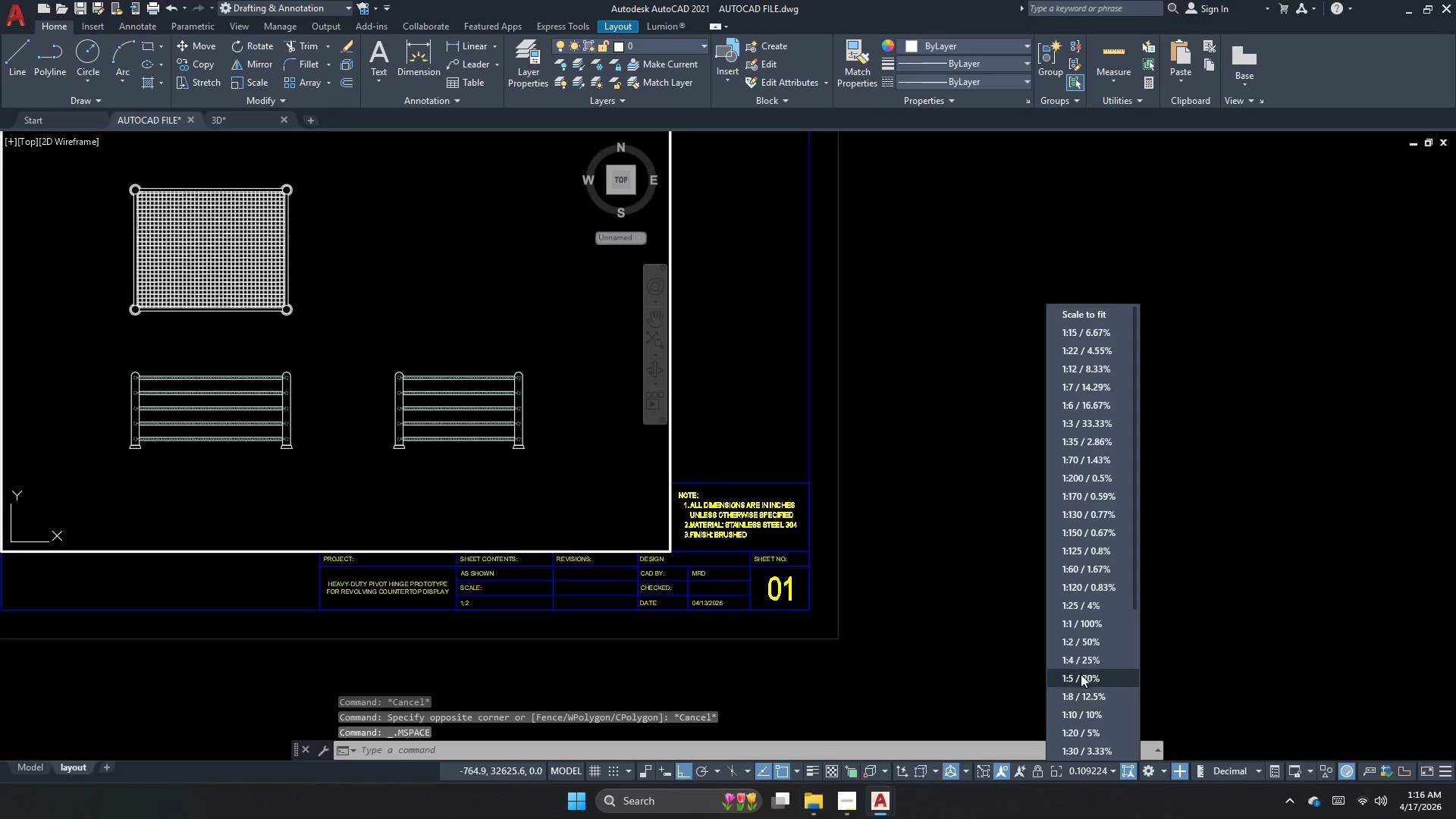 
scroll: coordinate [466, 439], scroll_direction: up, amount: 1.0
 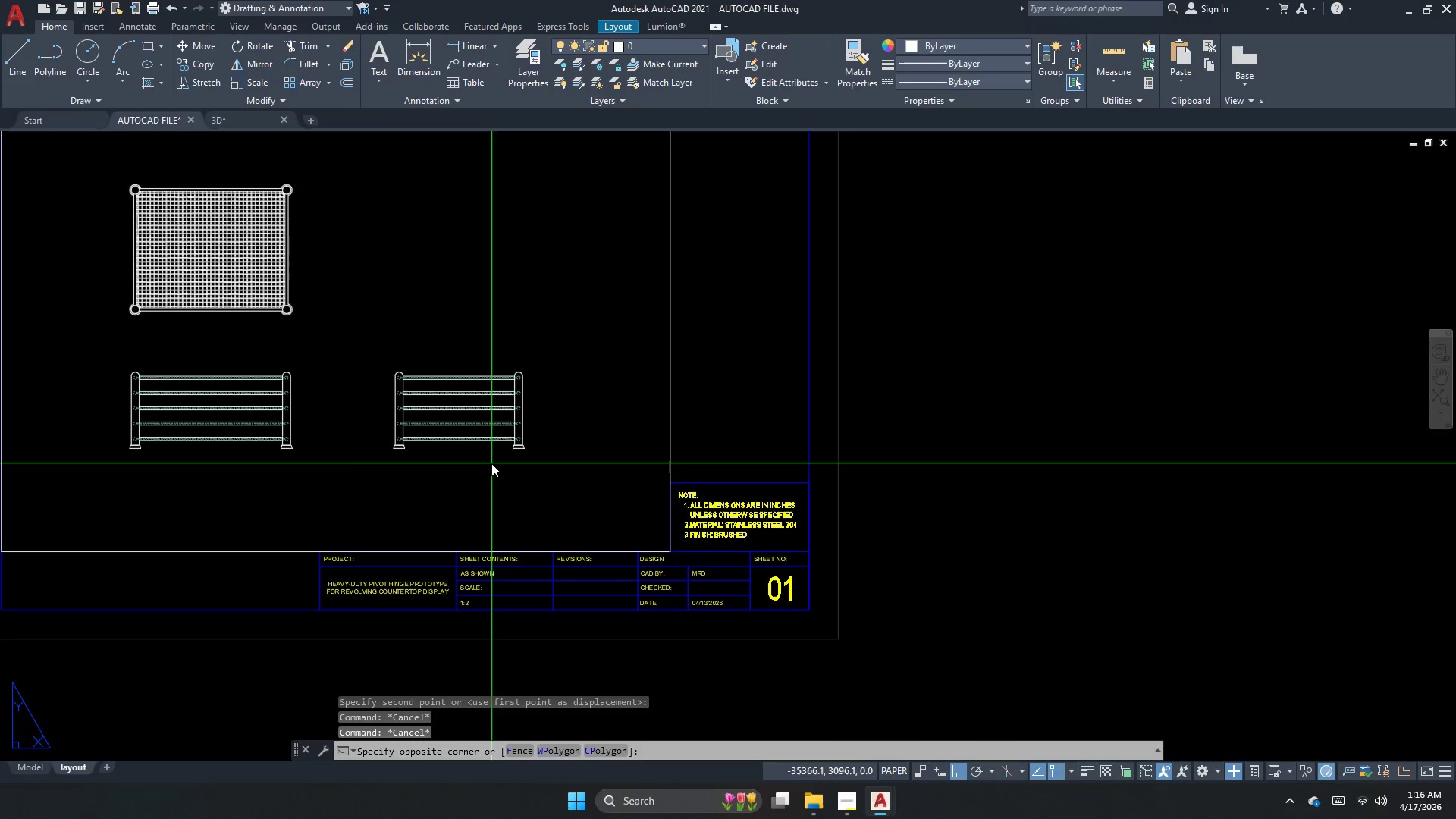 
left_click([1083, 712])
 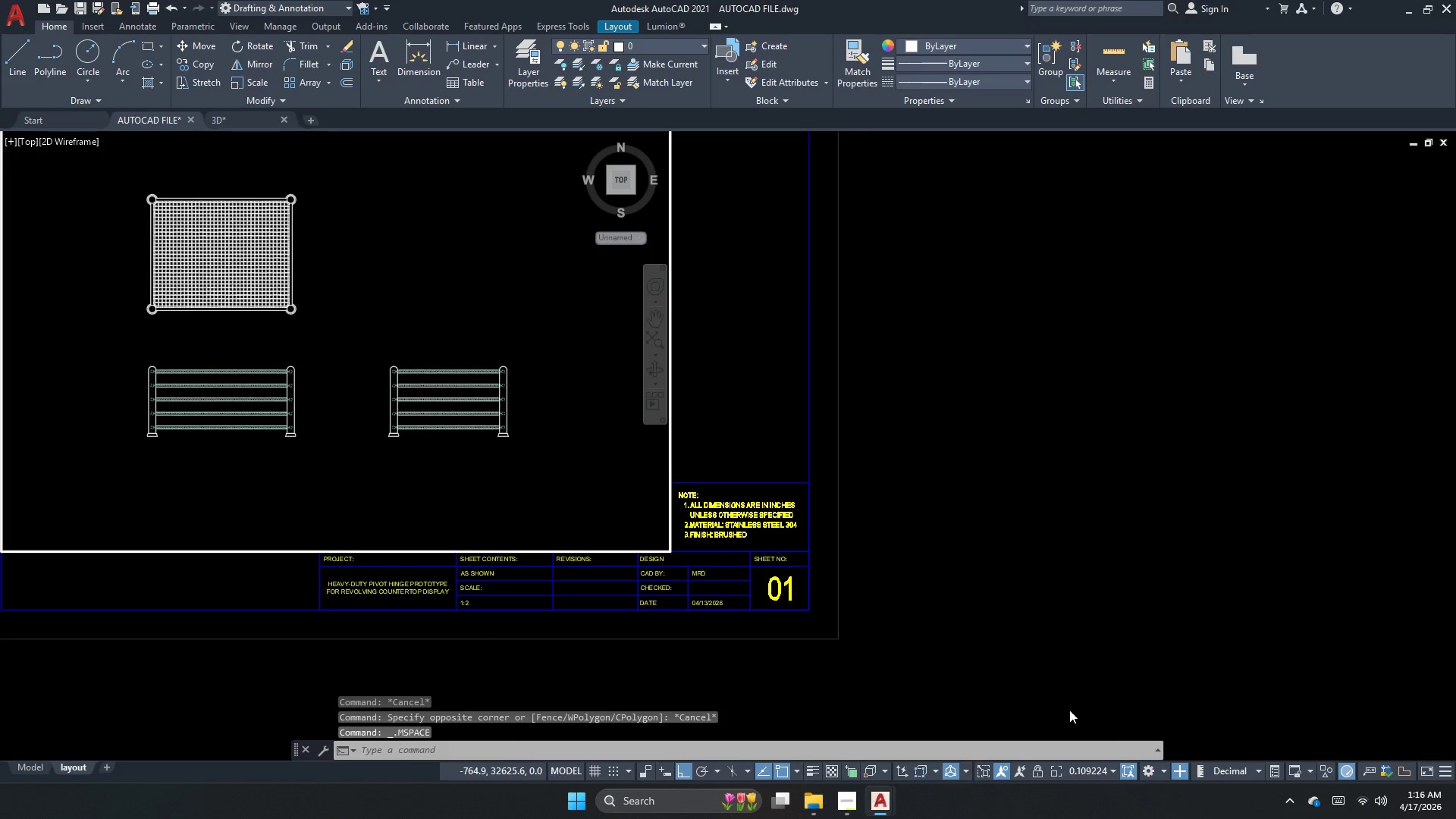 
mouse_move([1081, 767])
 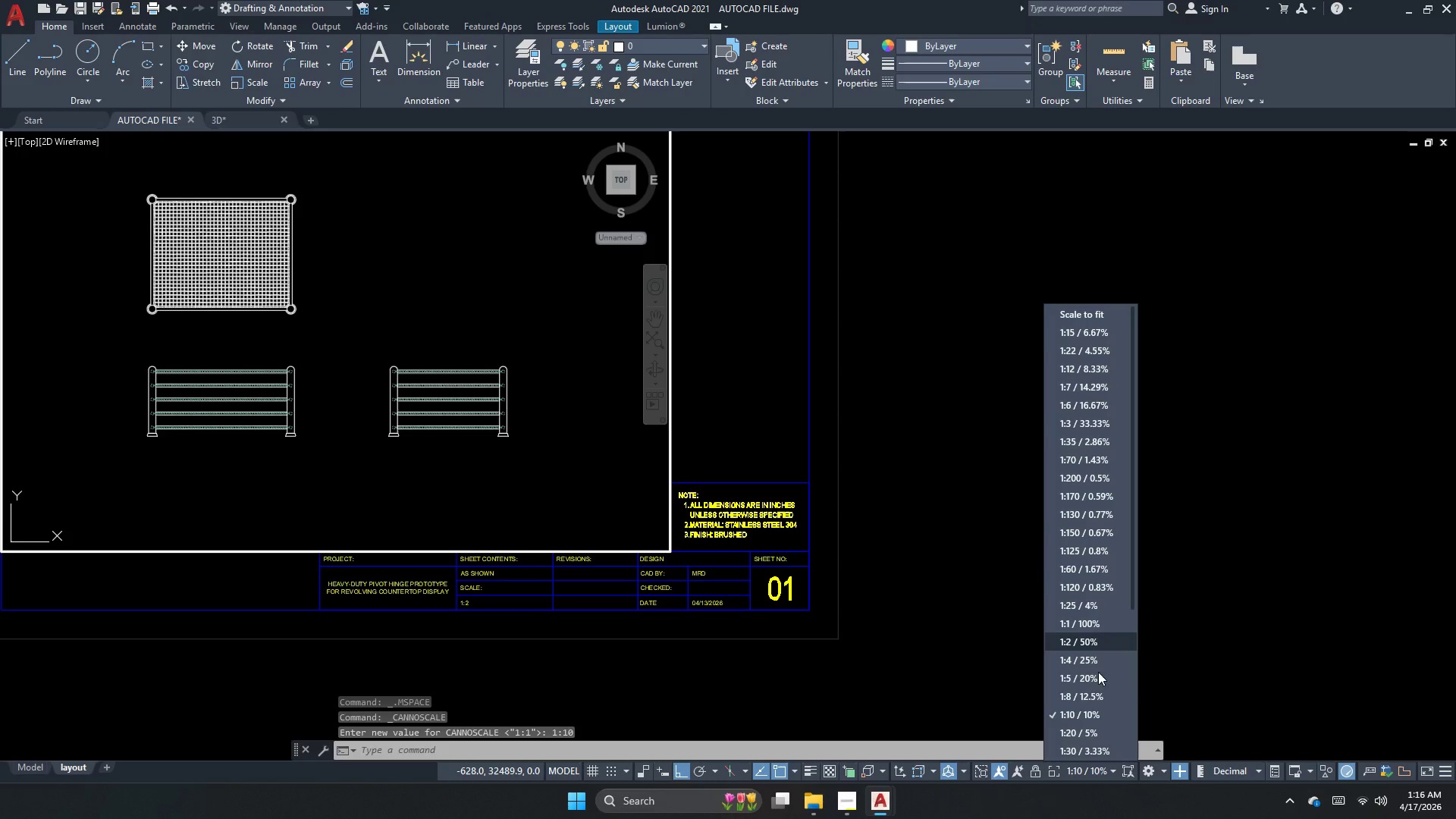 
left_click([1069, 698])
 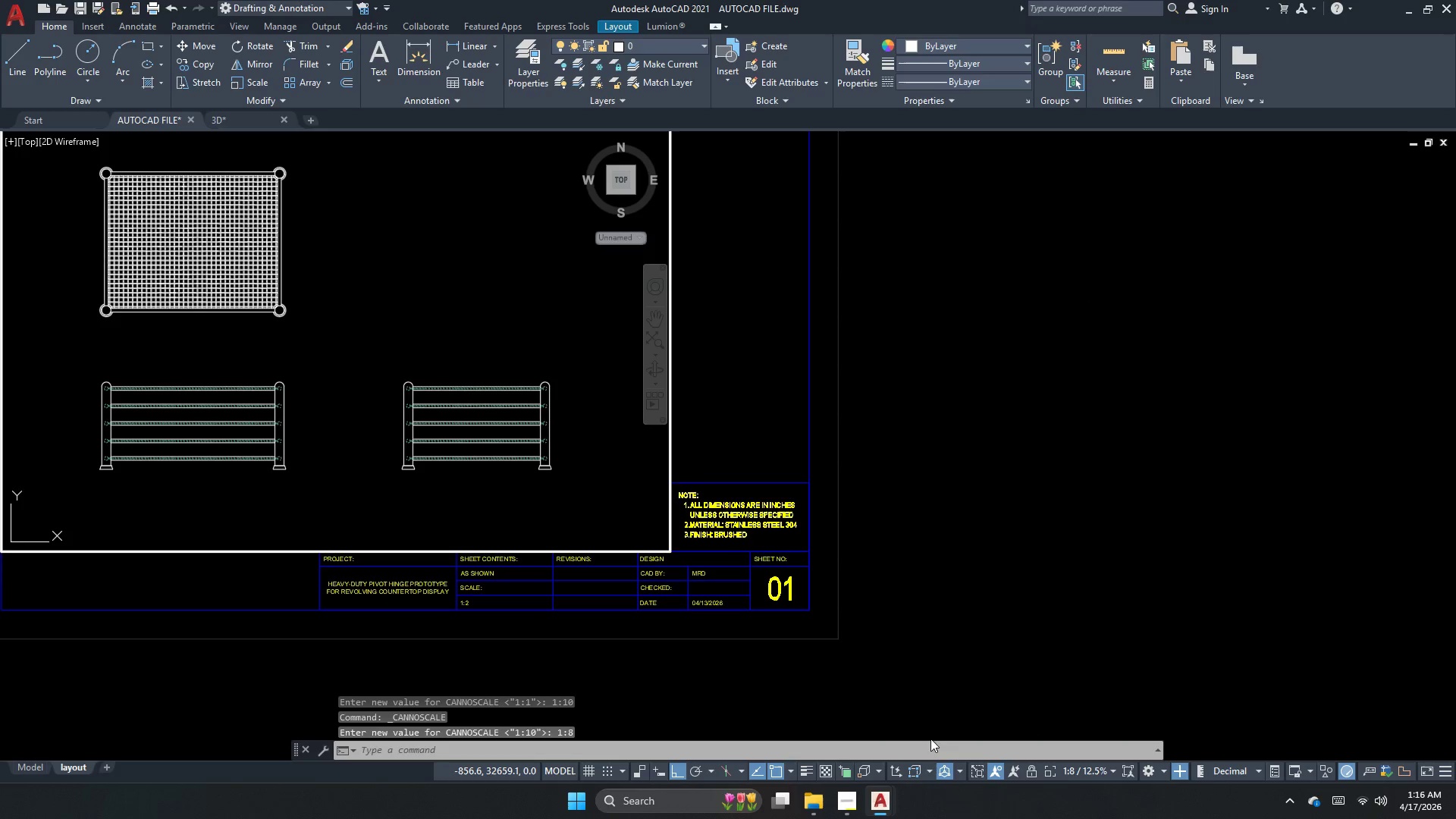 
left_click([1076, 775])
 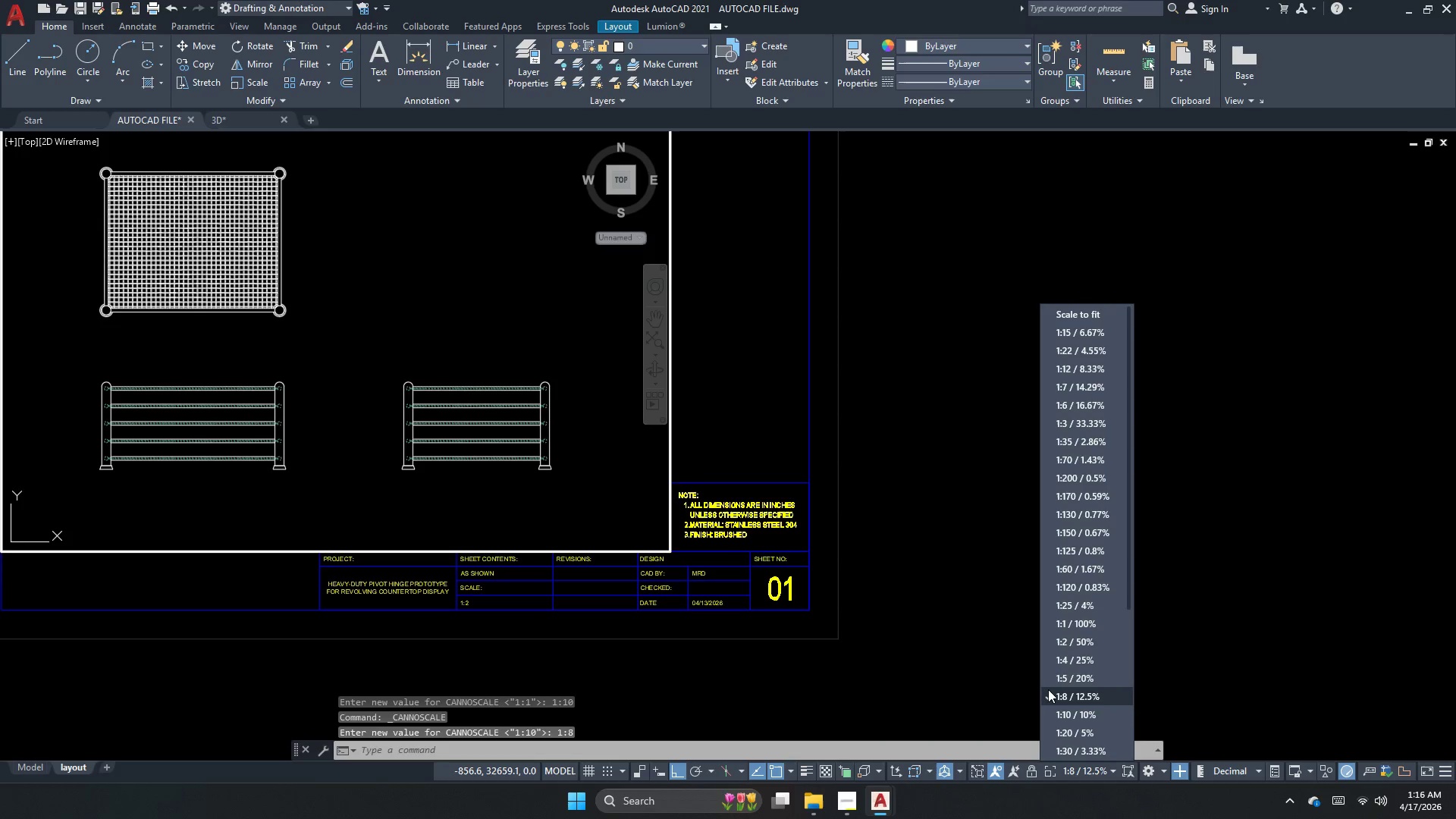 
left_click([1059, 675])
 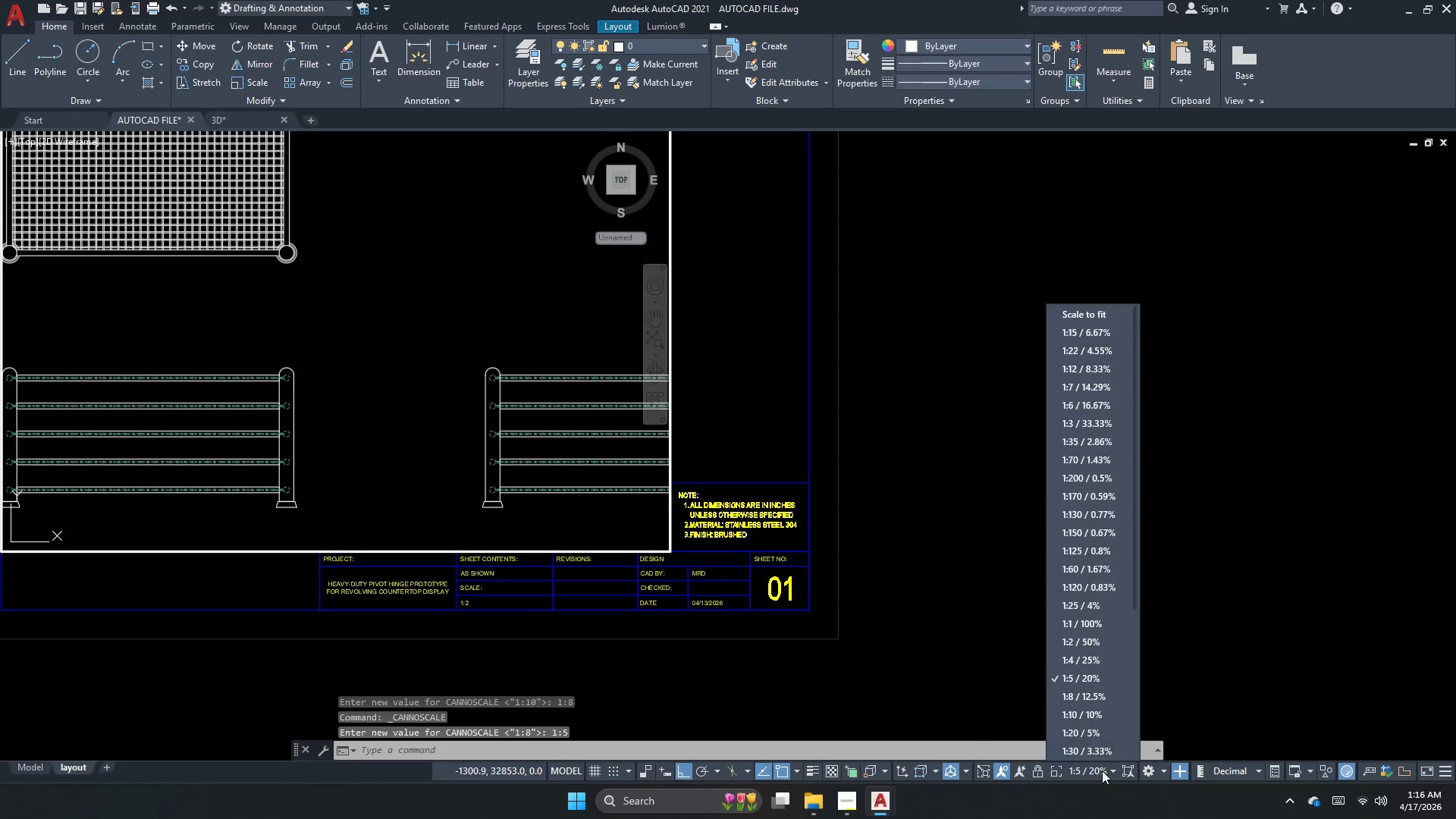 
left_click([1078, 692])
 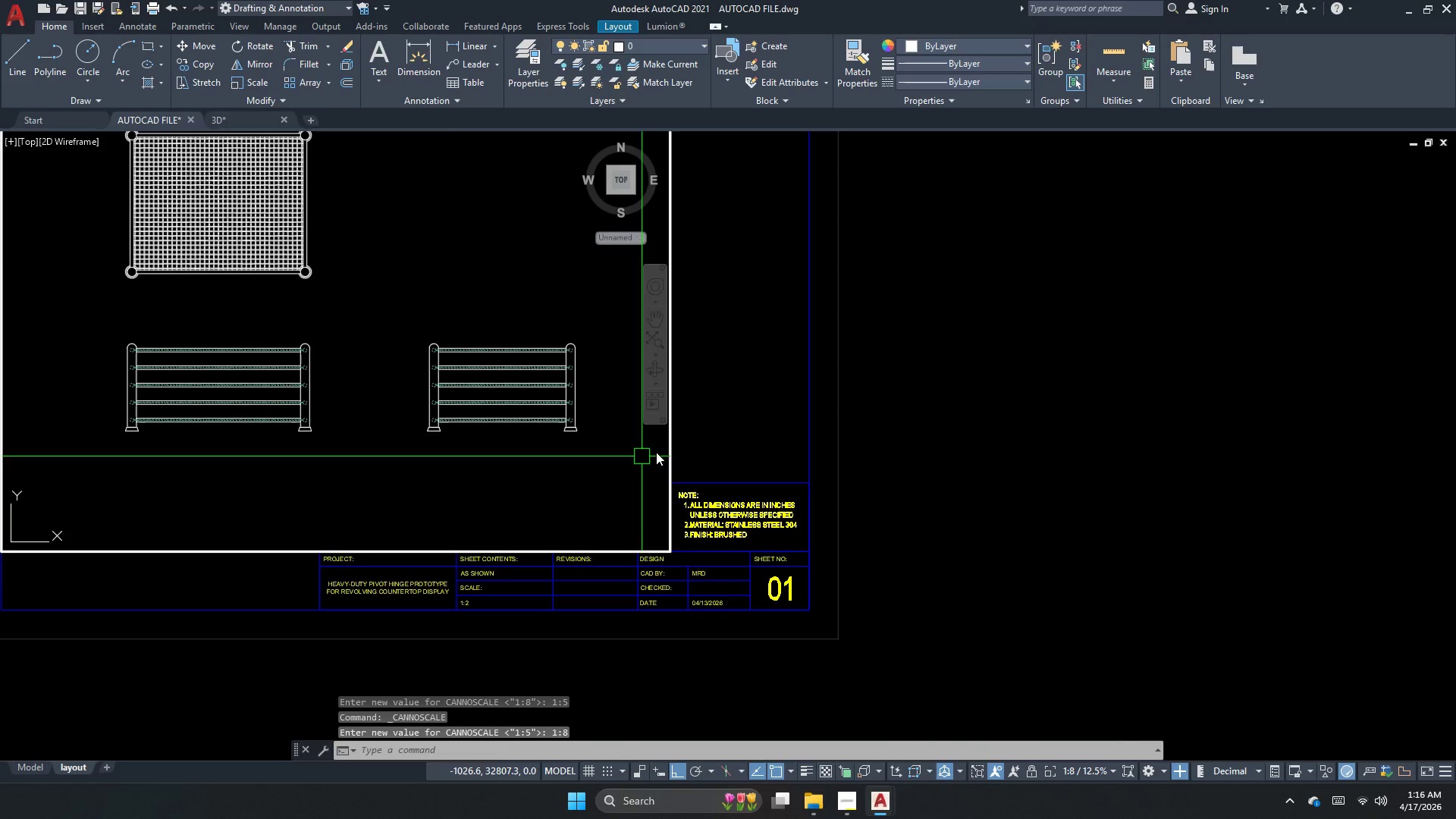 
double_click([713, 395])
 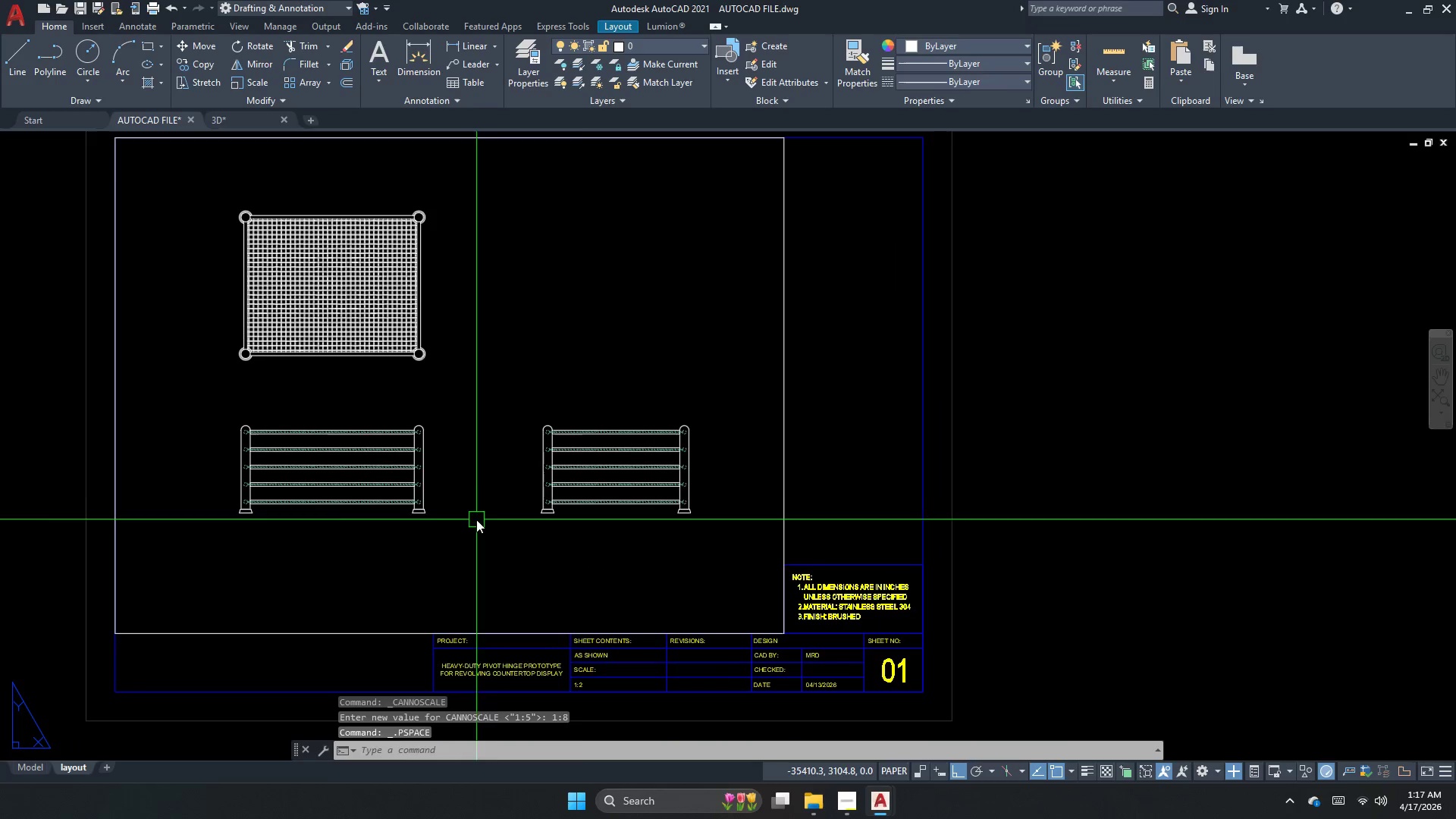 
double_click([581, 538])
 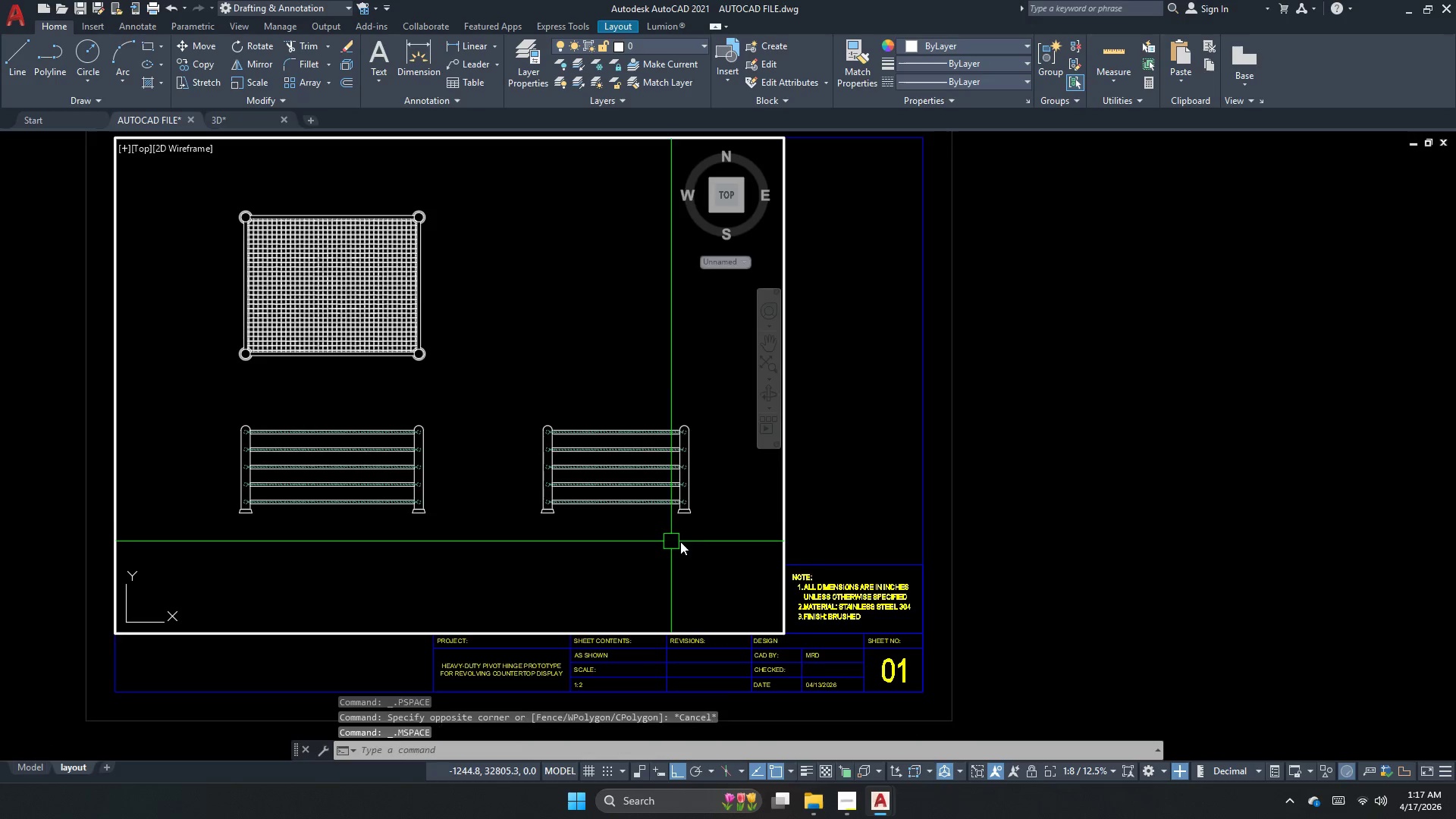 
key(Escape)
 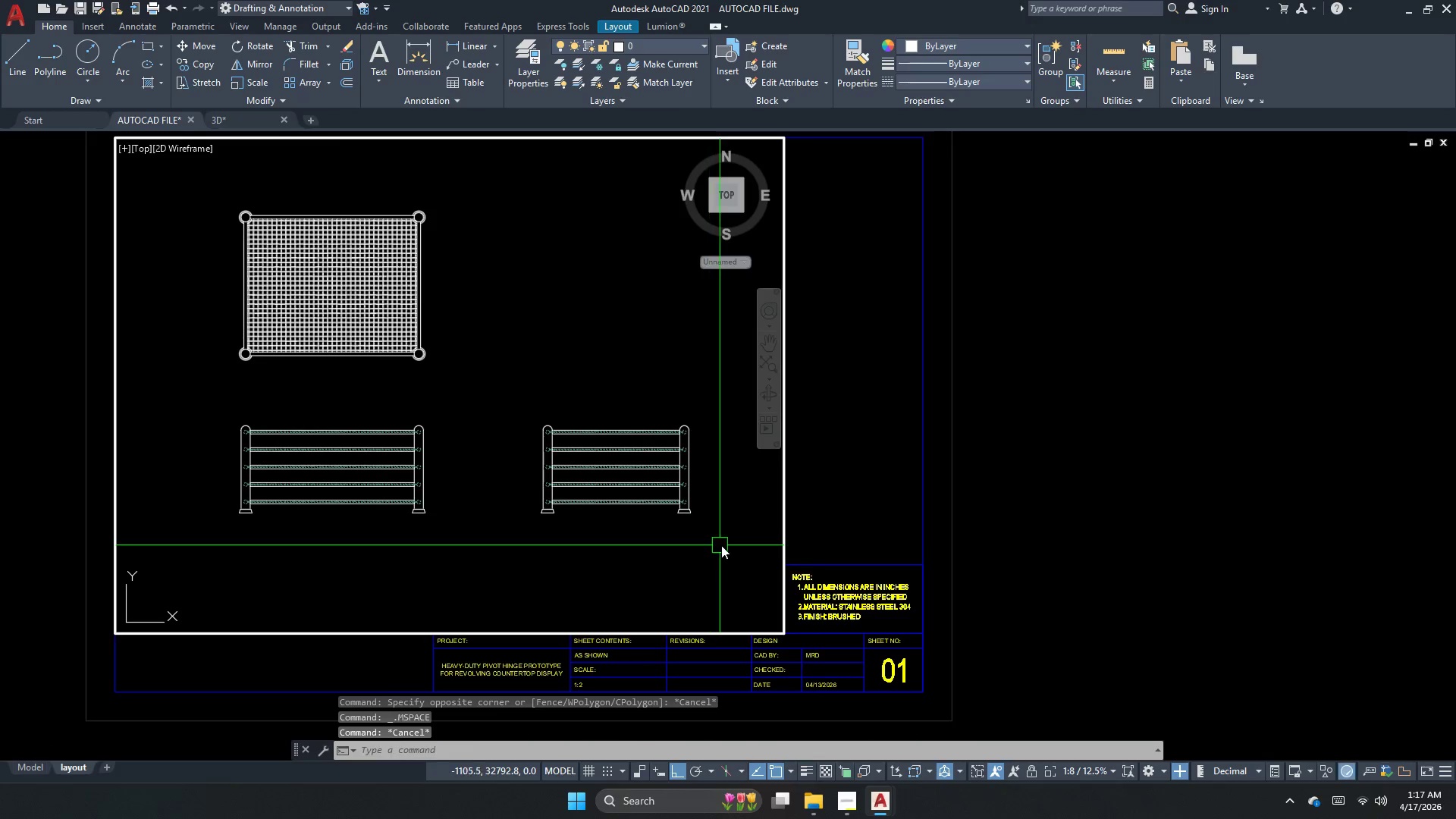 
left_click_drag(start_coordinate=[723, 545], to_coordinate=[722, 541])
 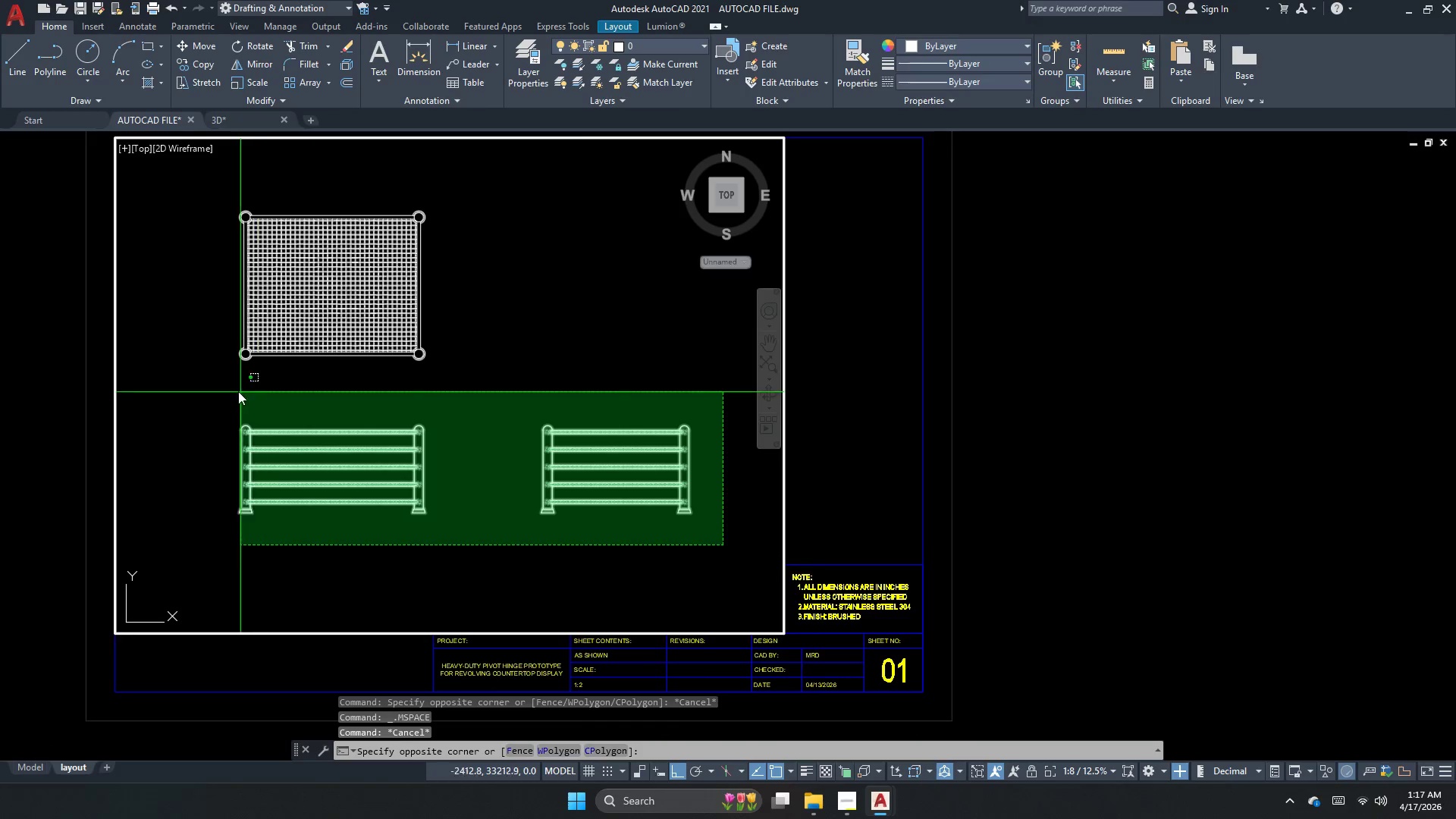 
left_click_drag(start_coordinate=[220, 390], to_coordinate=[220, 405])
 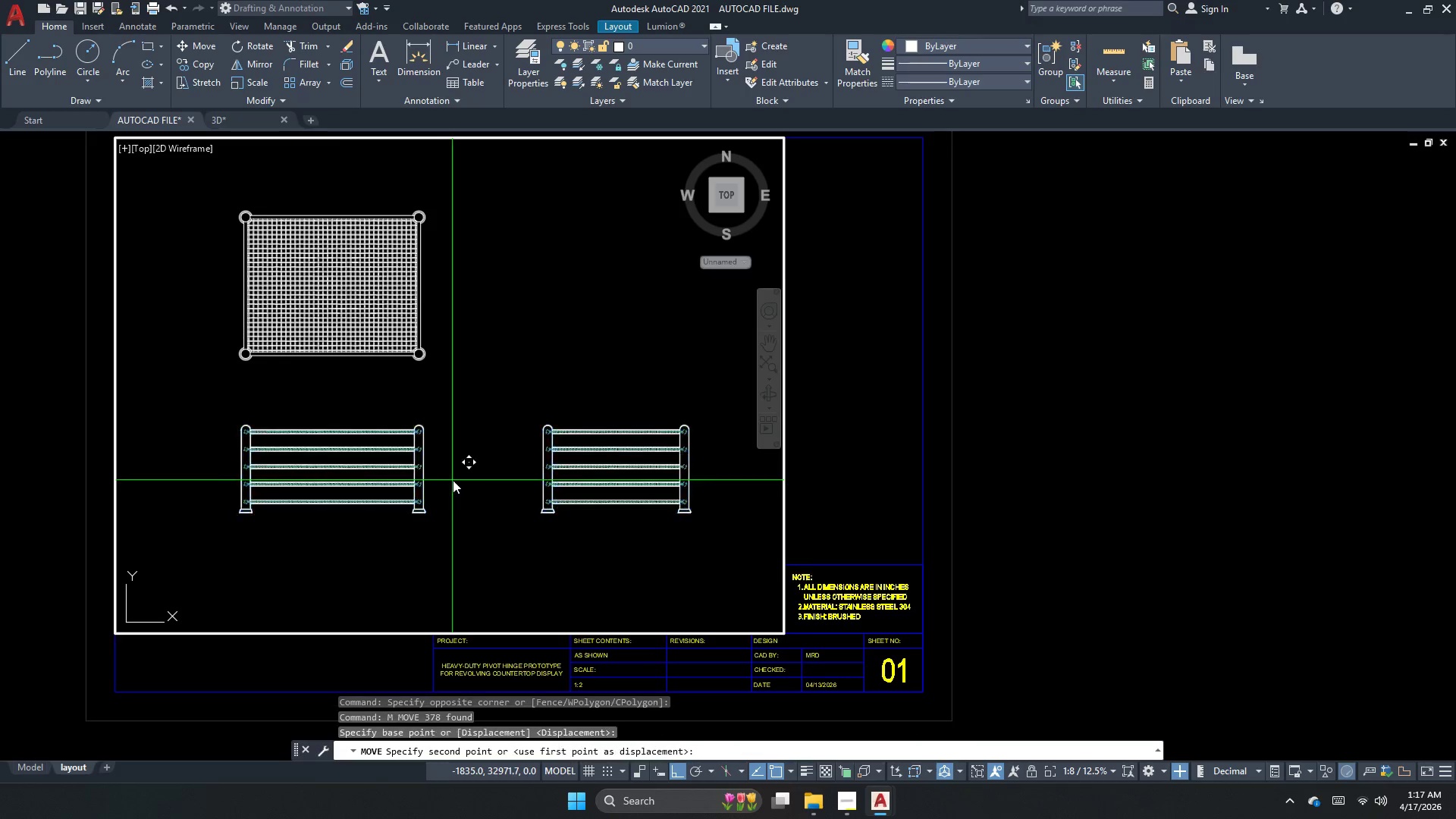 
key(M)
 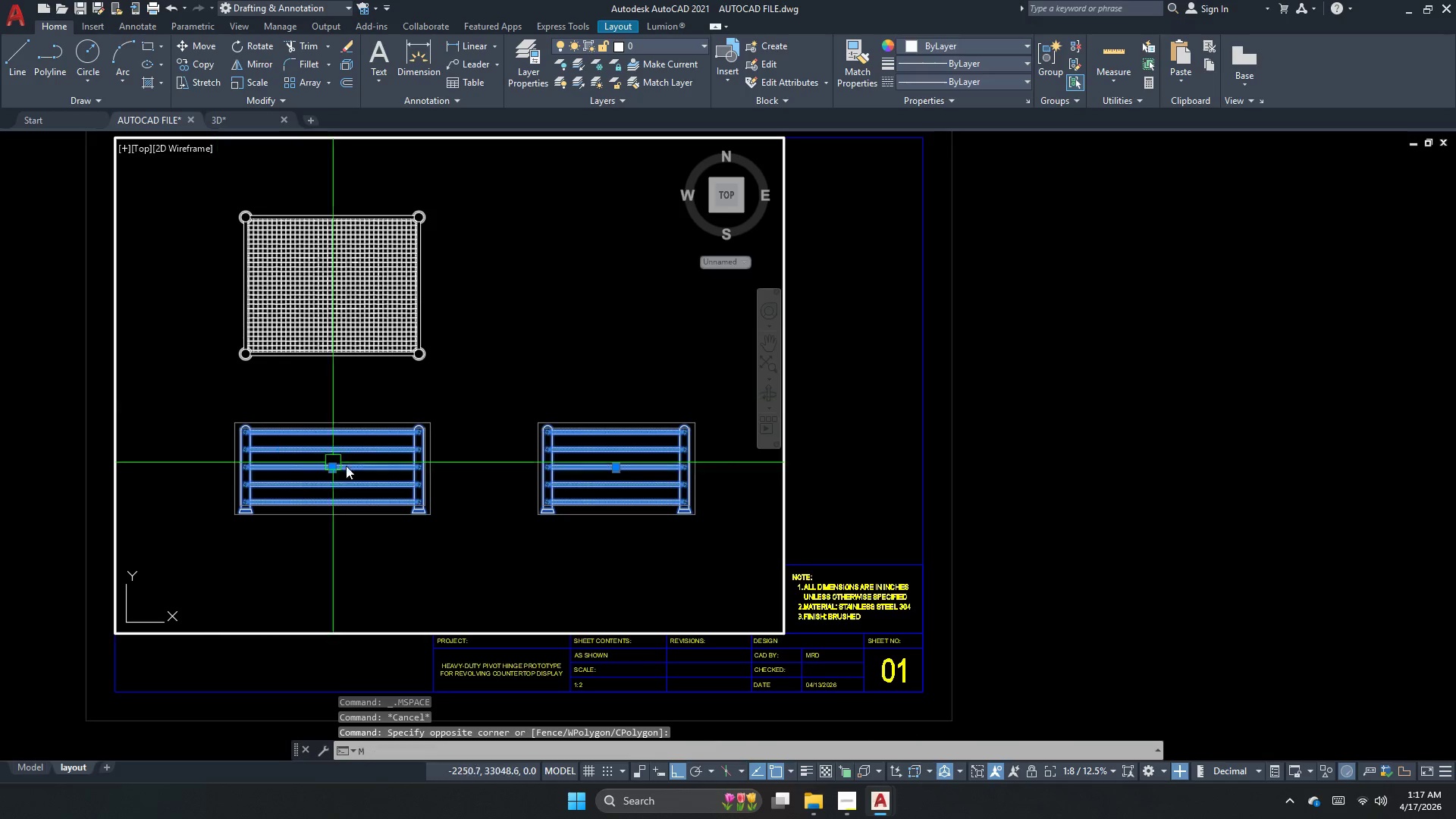 
key(Space)
 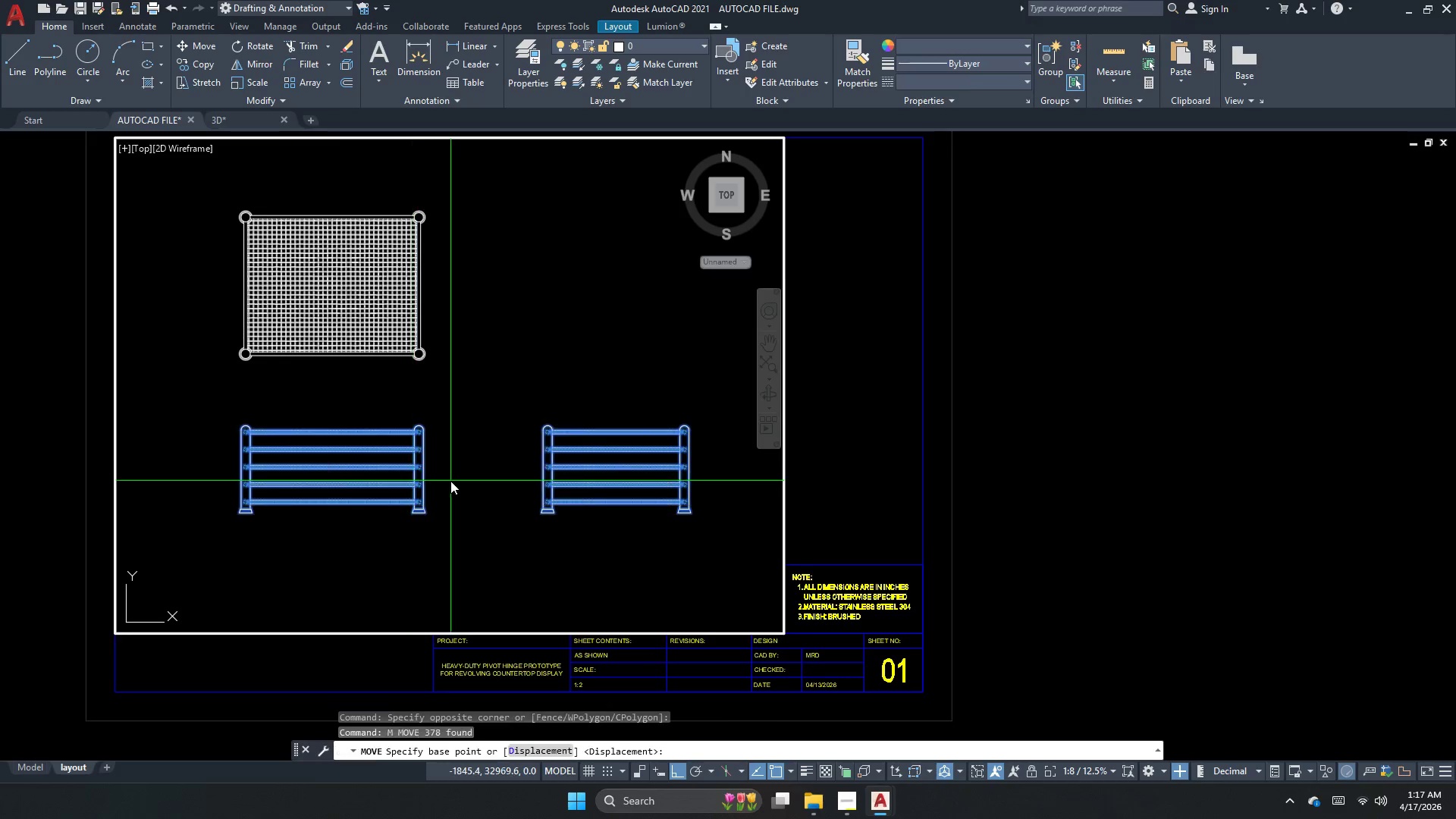 
left_click_drag(start_coordinate=[452, 480], to_coordinate=[457, 488])
 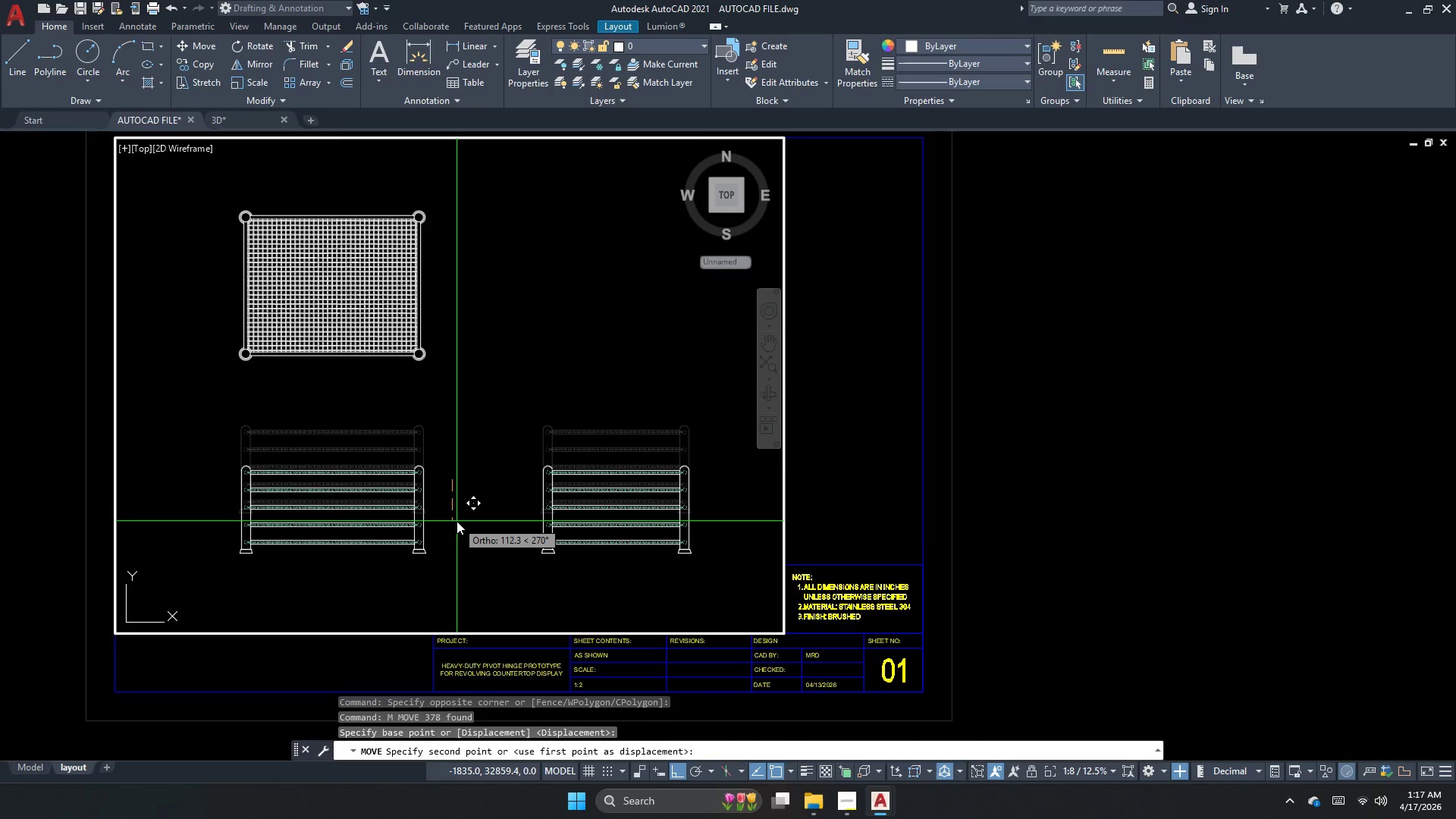 
left_click([457, 521])
 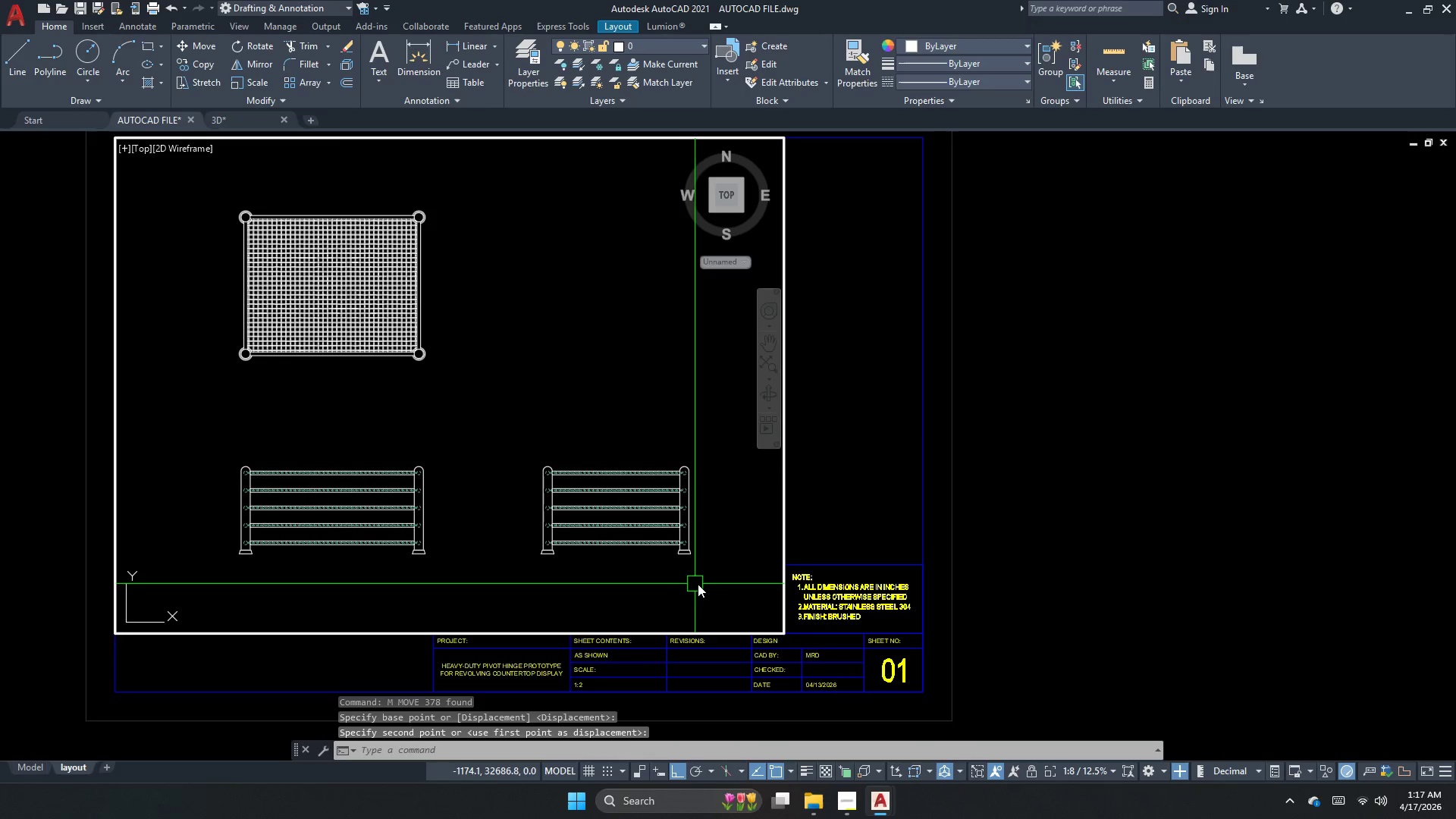 
left_click_drag(start_coordinate=[695, 579], to_coordinate=[685, 563])
 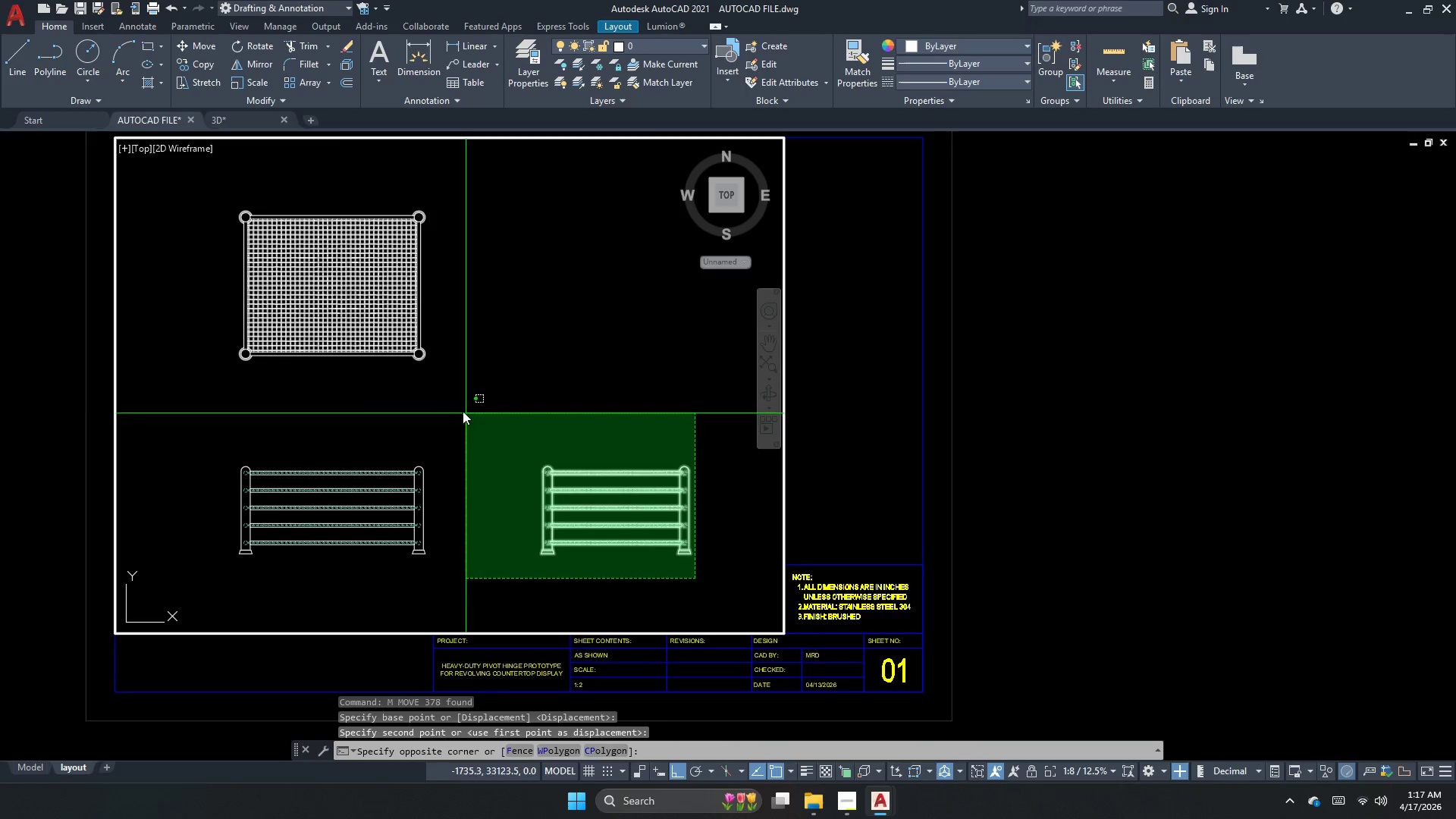 
double_click([456, 407])
 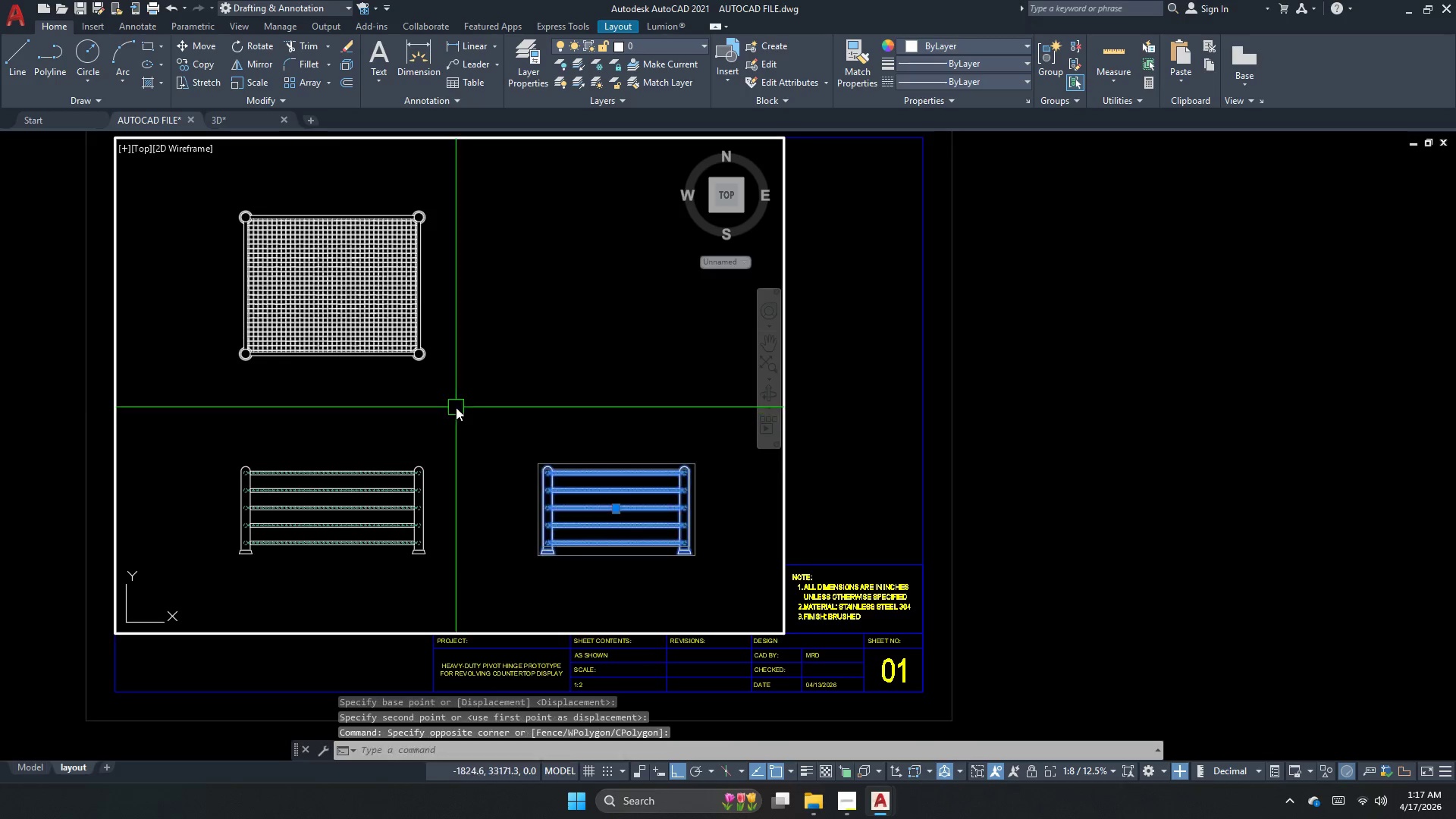 
key(M)
 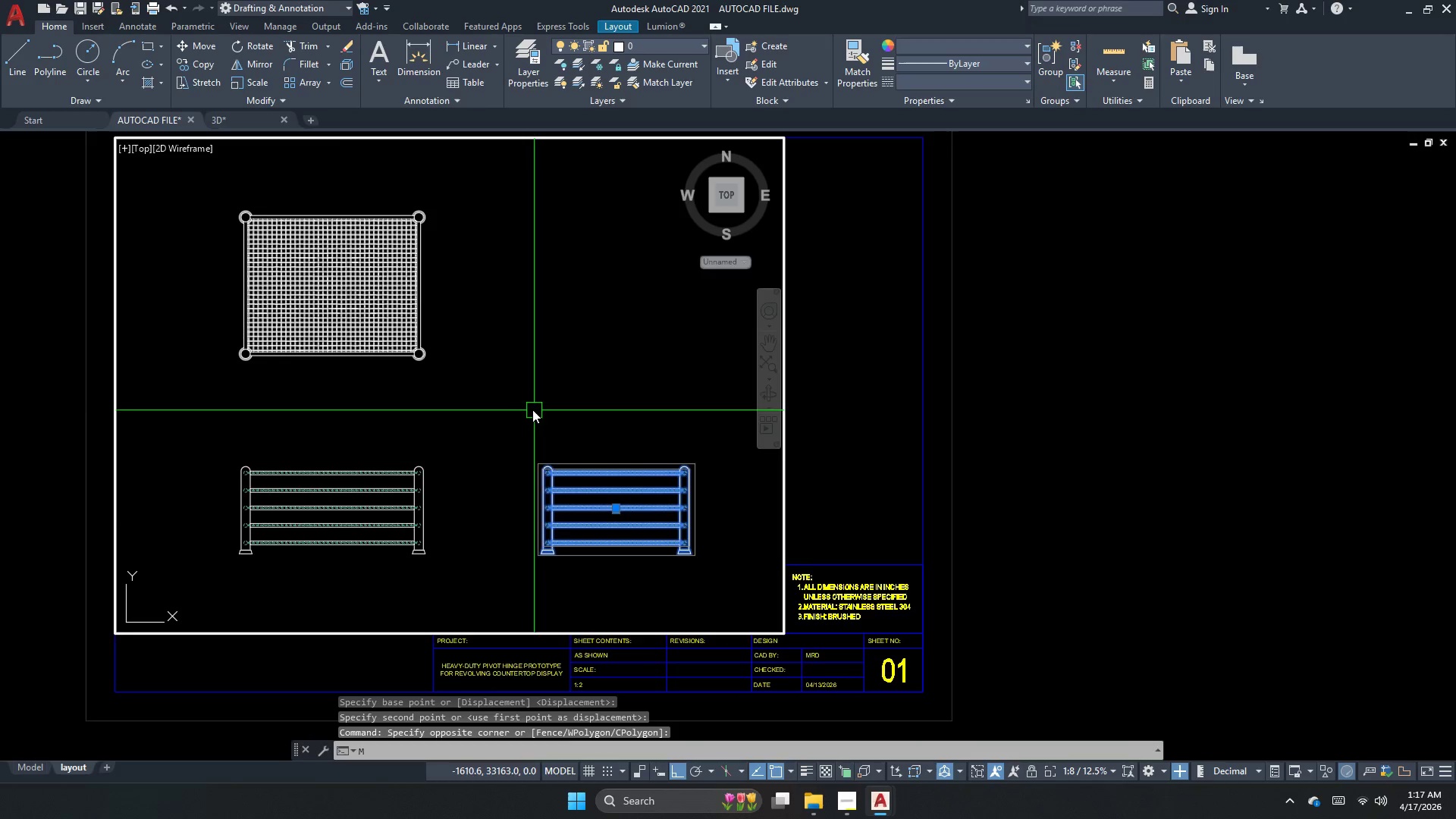 
key(Space)
 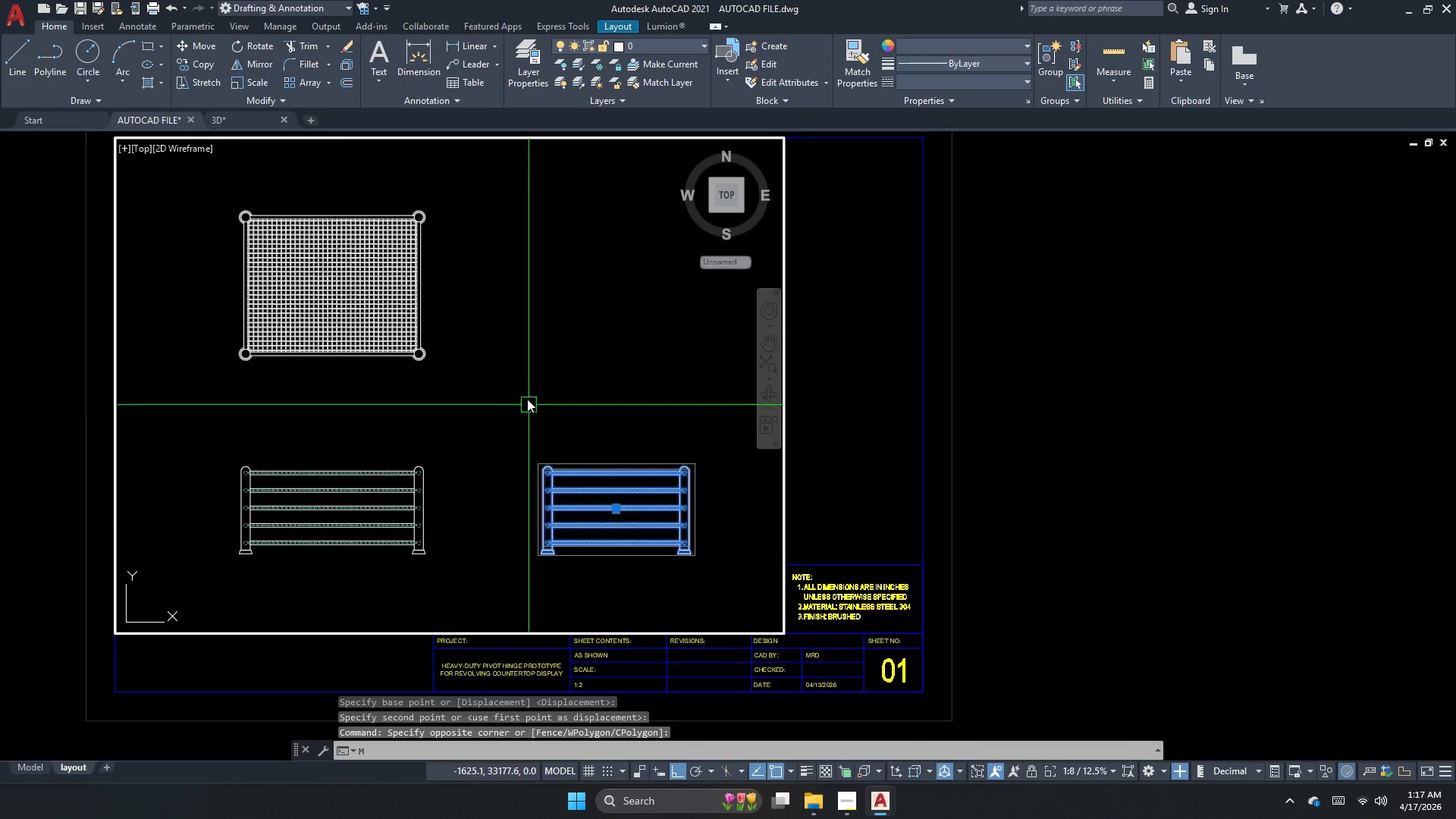 
left_click_drag(start_coordinate=[528, 396], to_coordinate=[545, 397])
 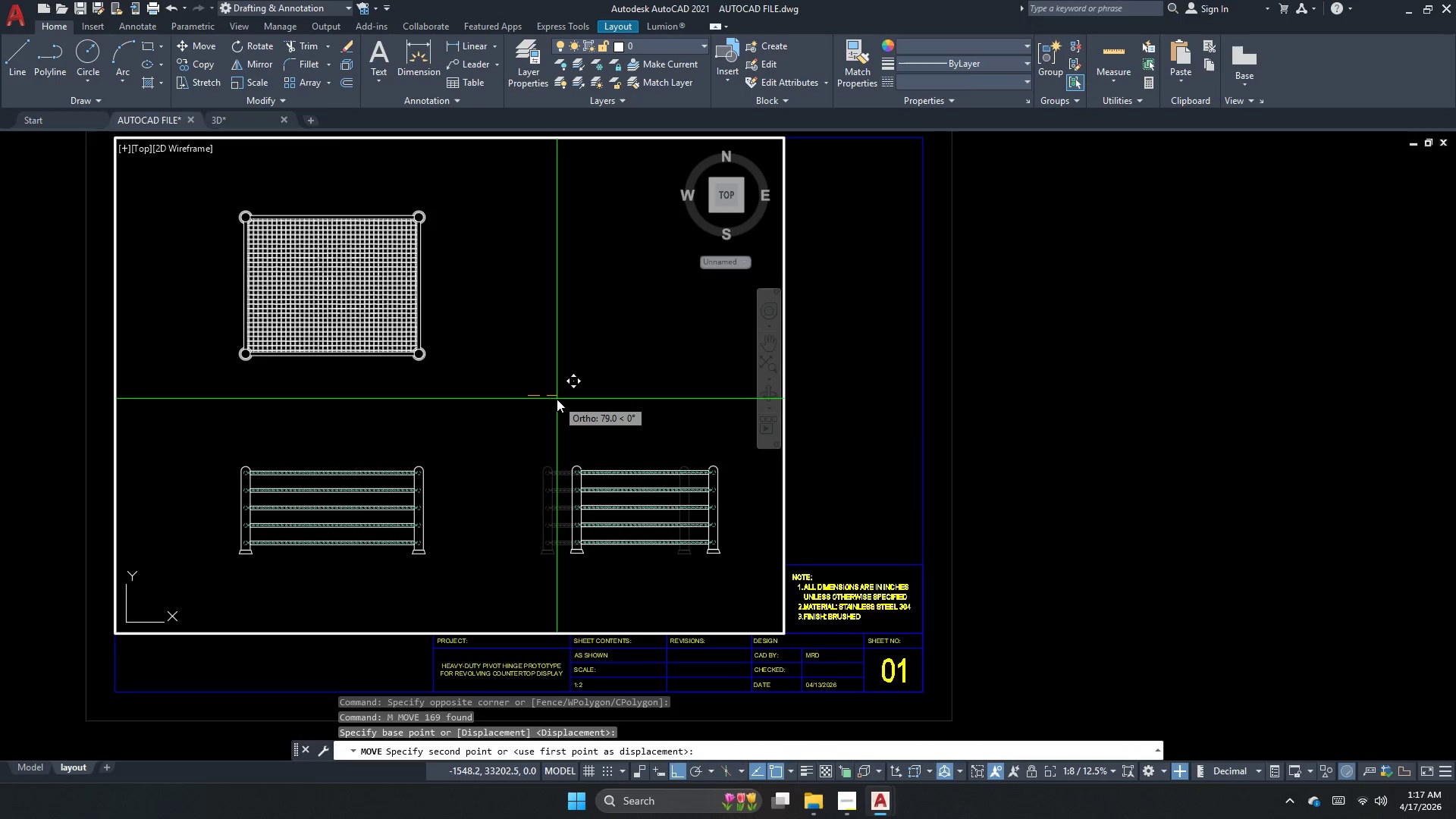 
left_click([557, 399])
 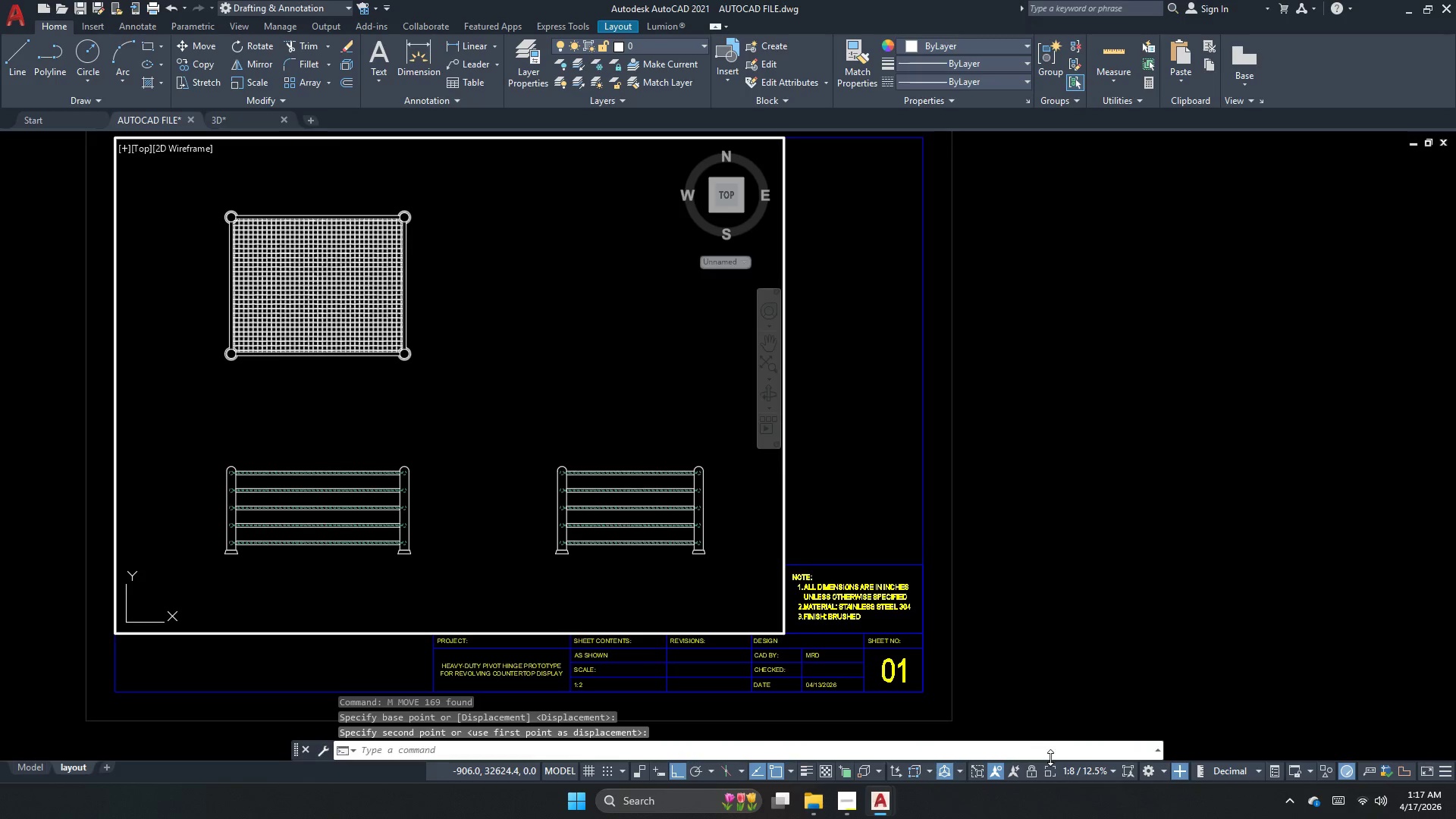 
double_click([1029, 532])
 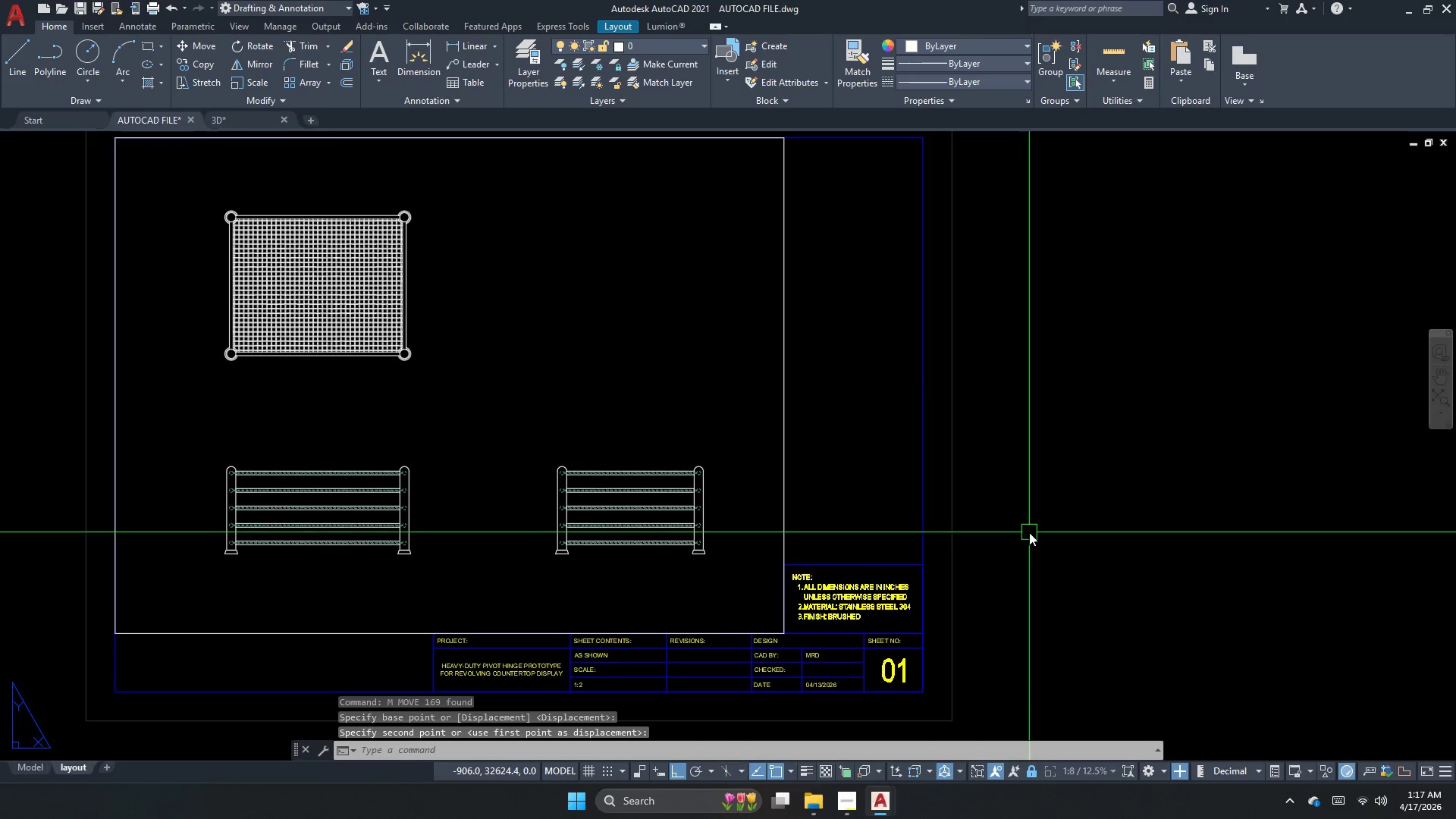 
triple_click([1029, 532])
 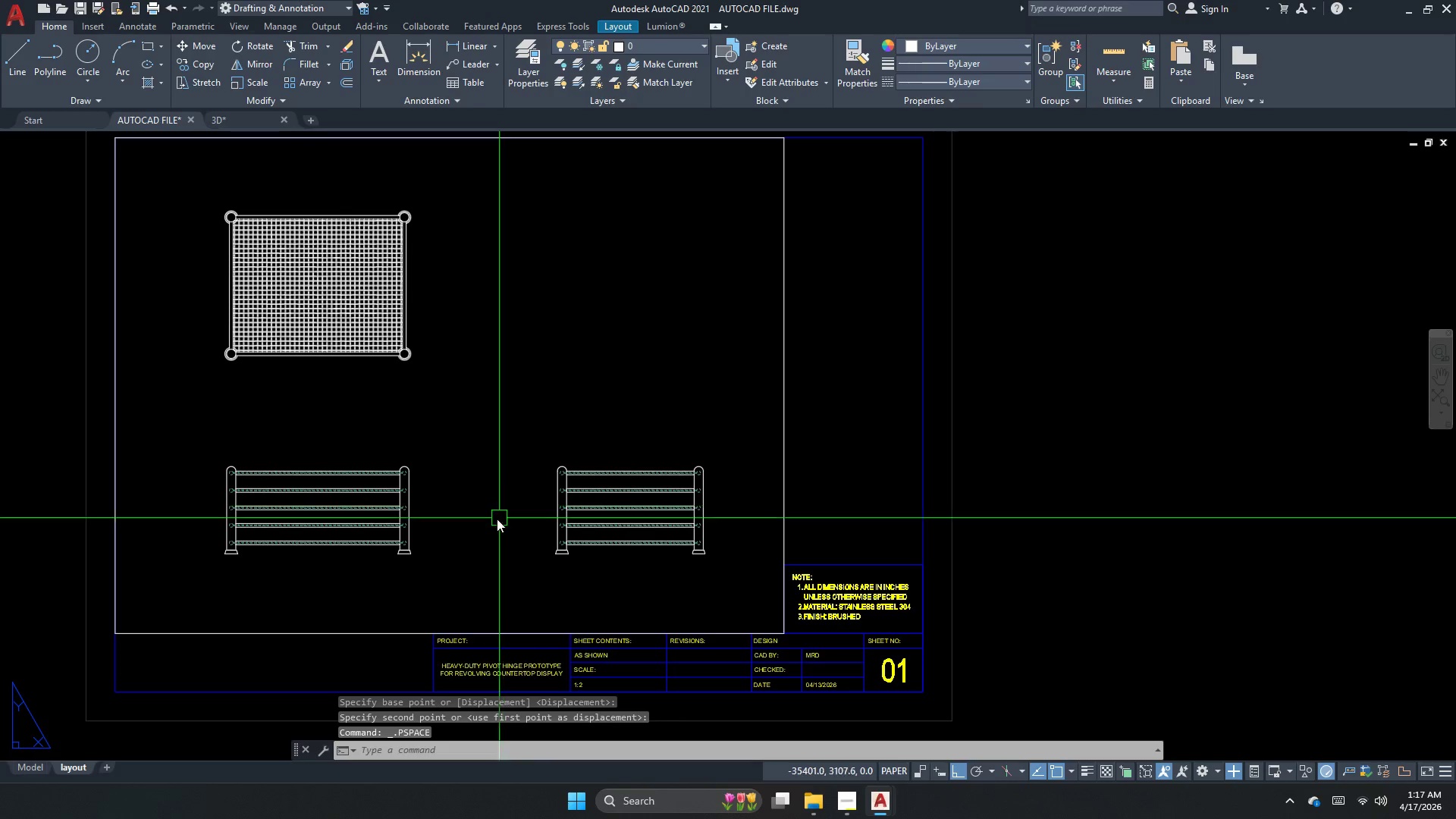 
key(Escape)
 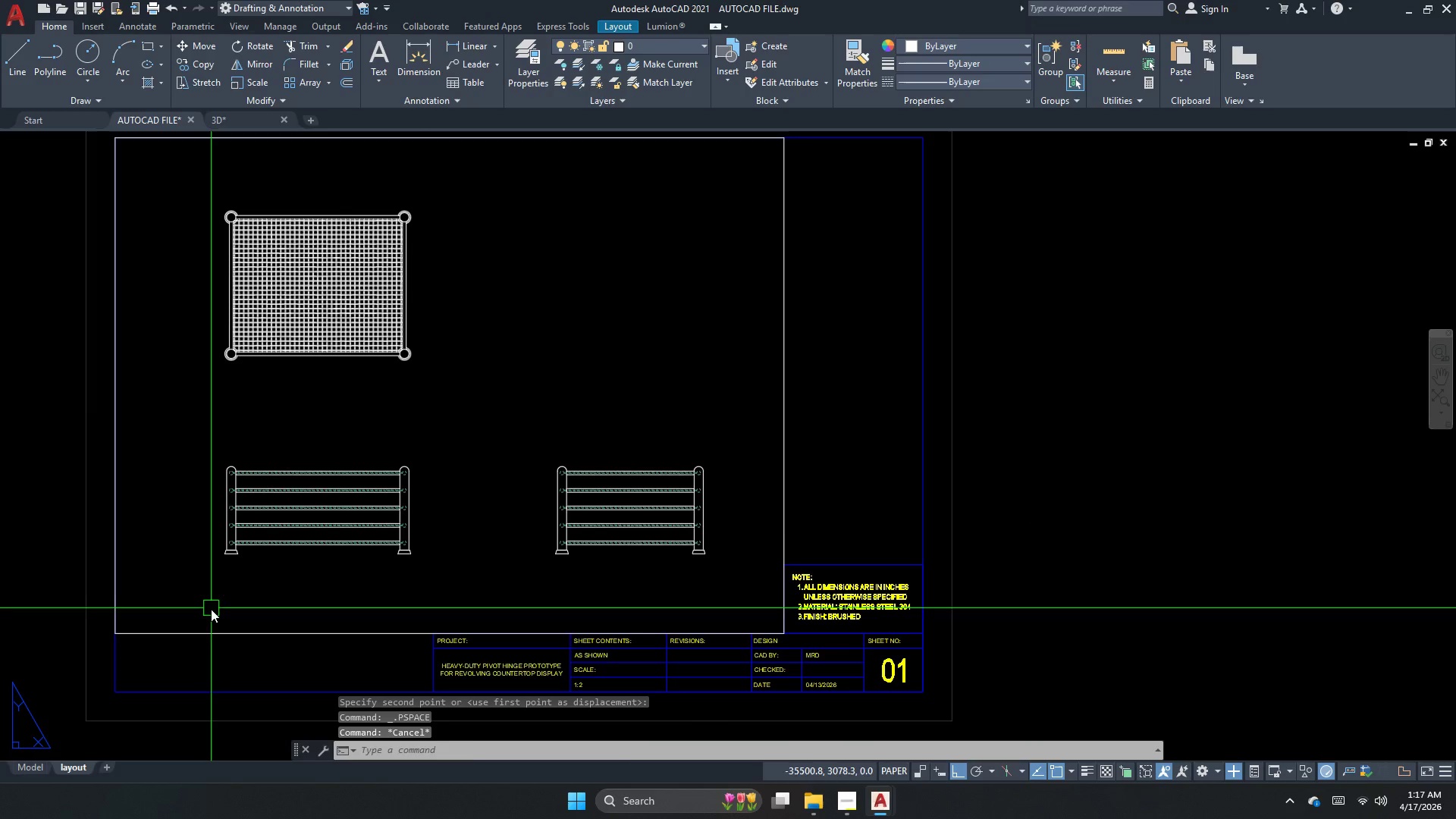 
left_click_drag(start_coordinate=[211, 619], to_coordinate=[211, 625])
 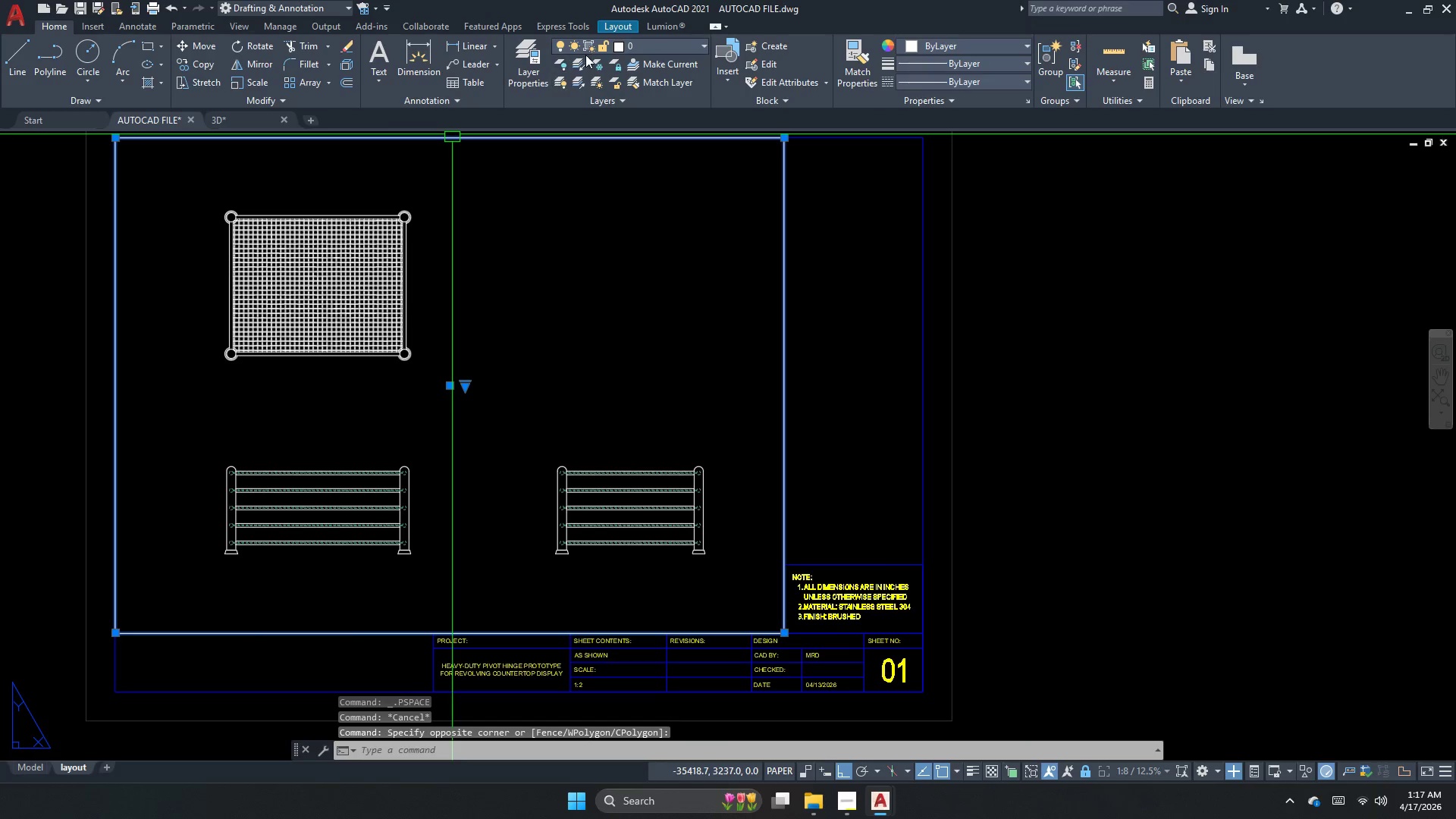 
left_click([644, 55])
 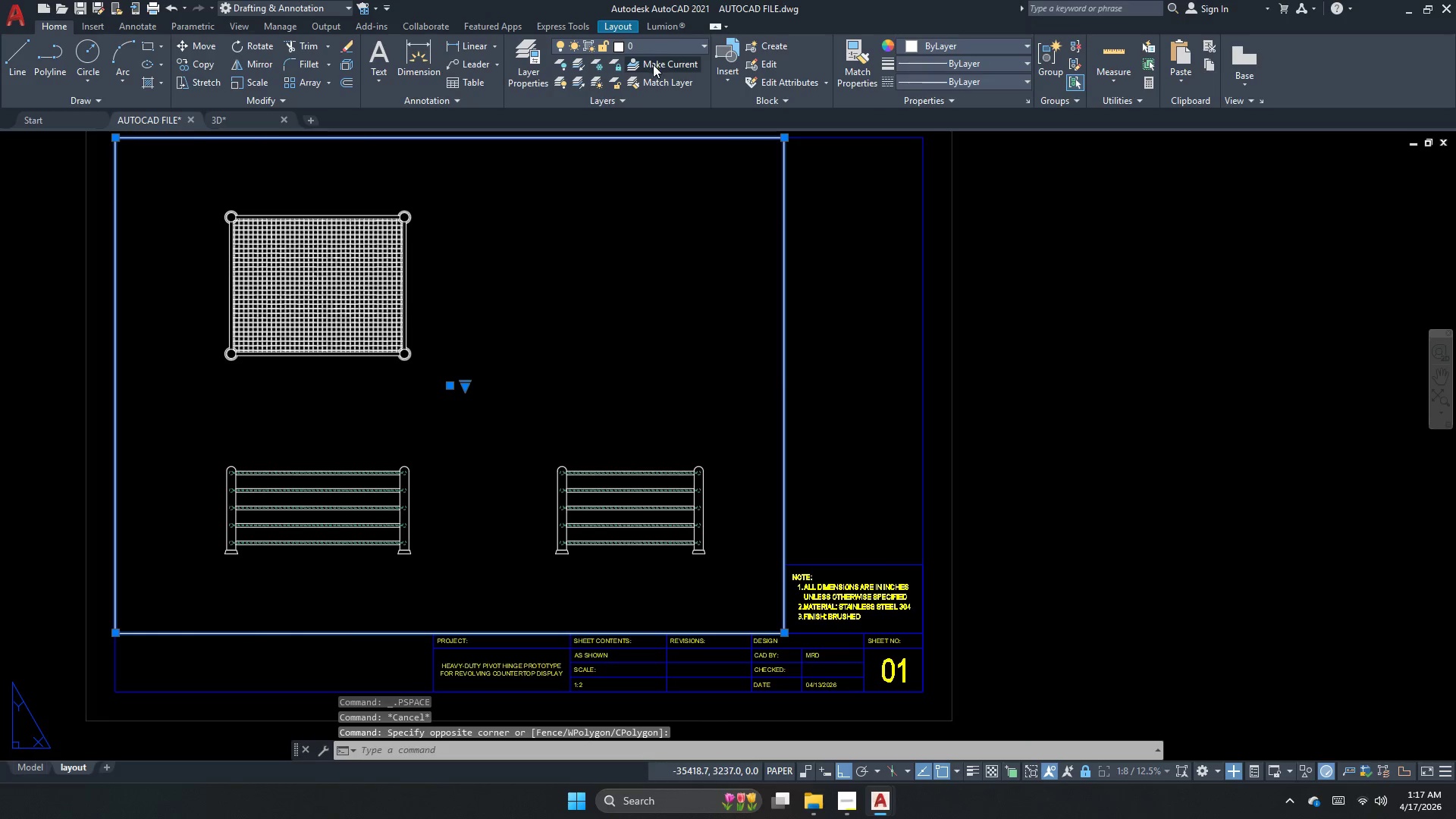 
left_click([658, 52])
 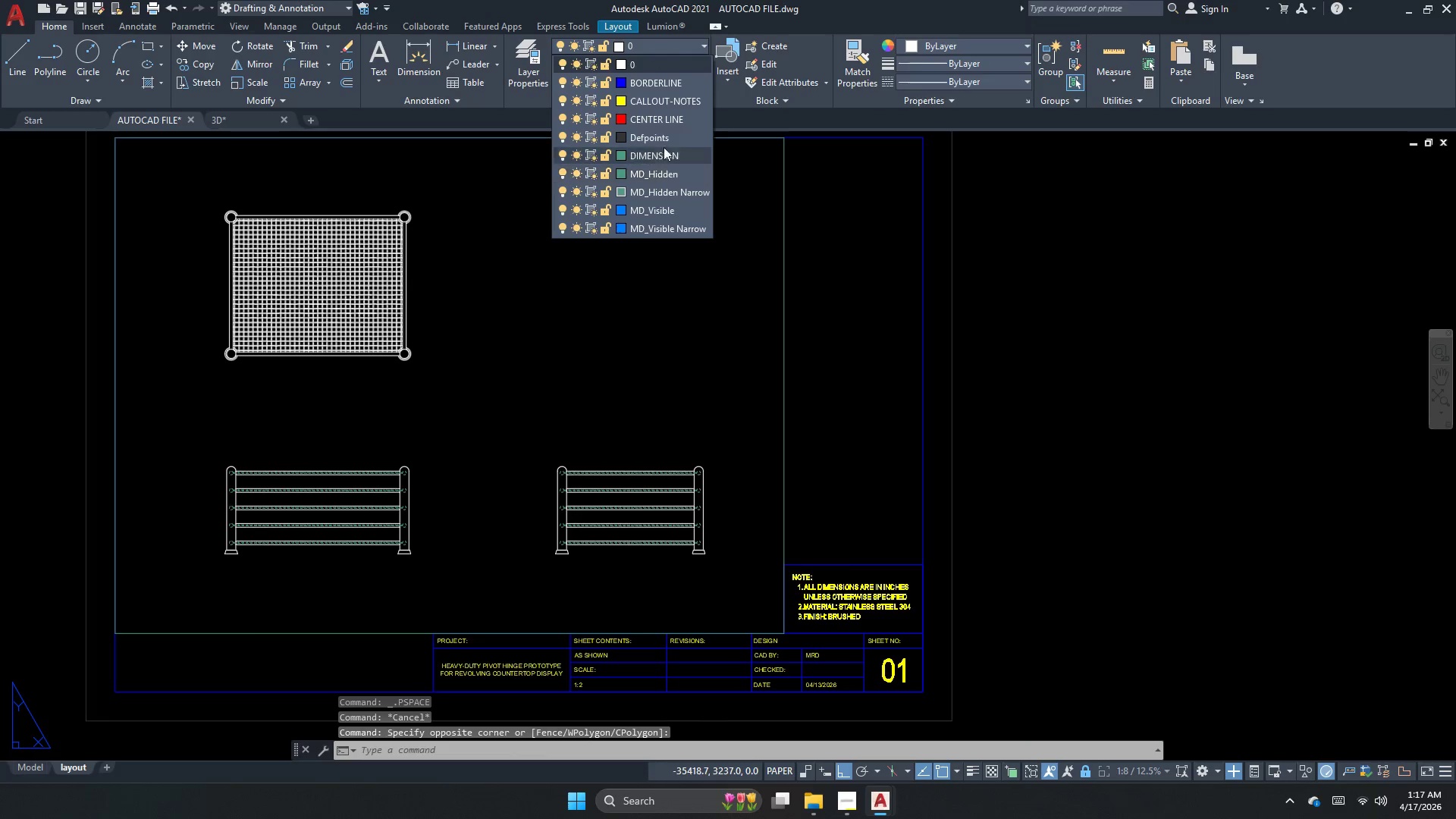 
left_click([664, 136])
 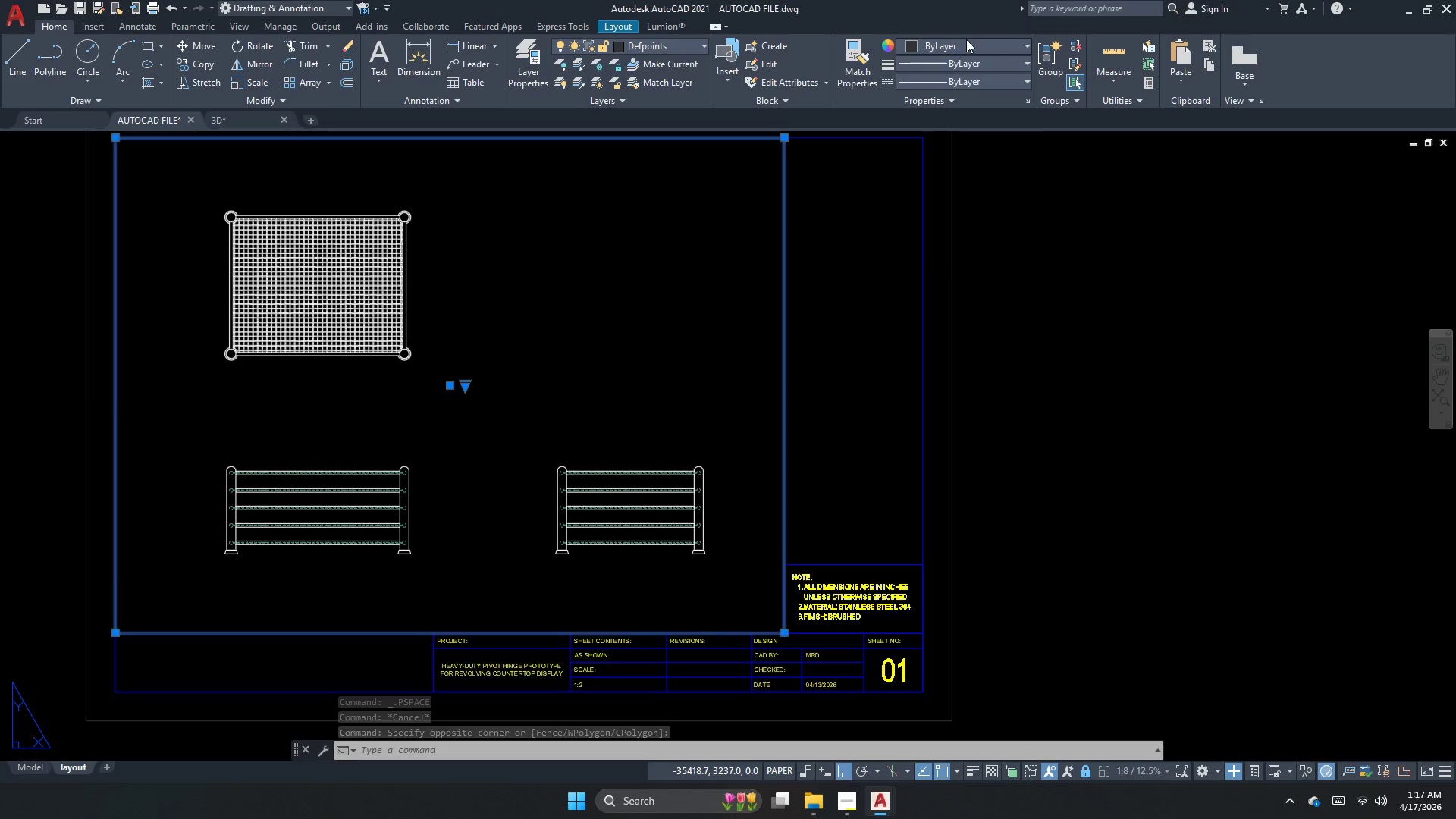 
key(Escape)
key(Escape)
key(Escape)
key(Escape)
key(Escape)
type(purge)
 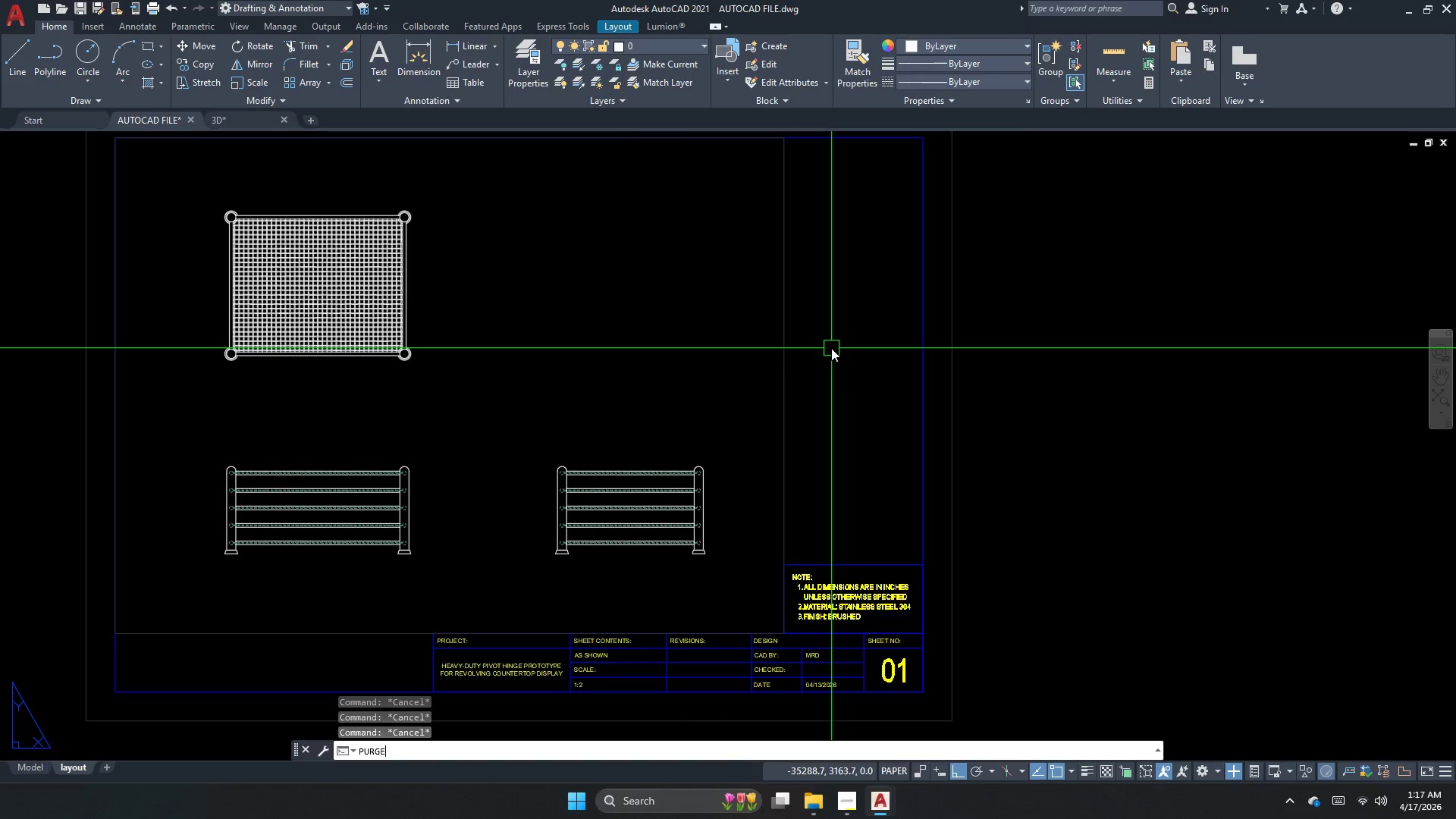 
key(Enter)
 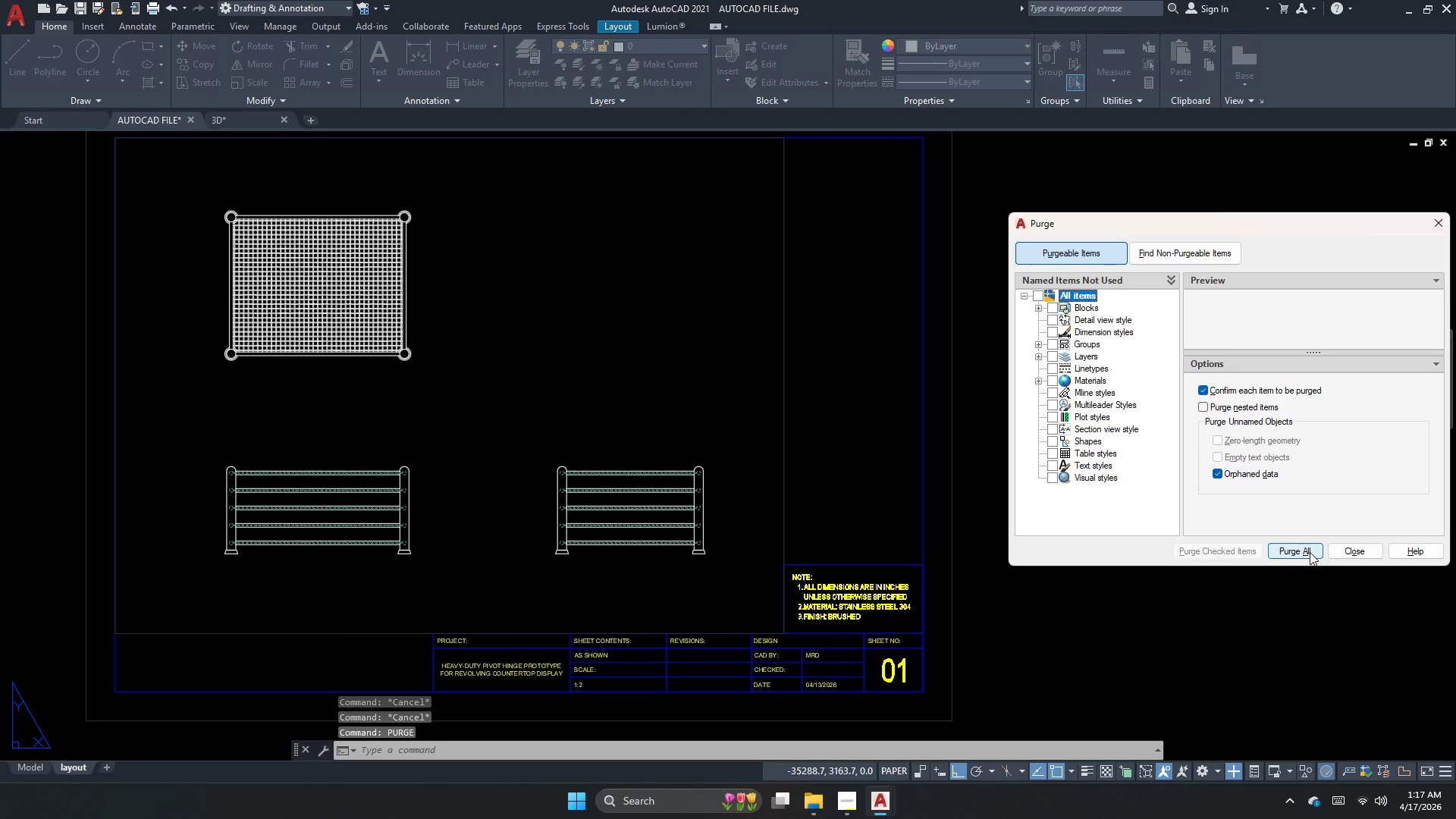 
key(Escape)
 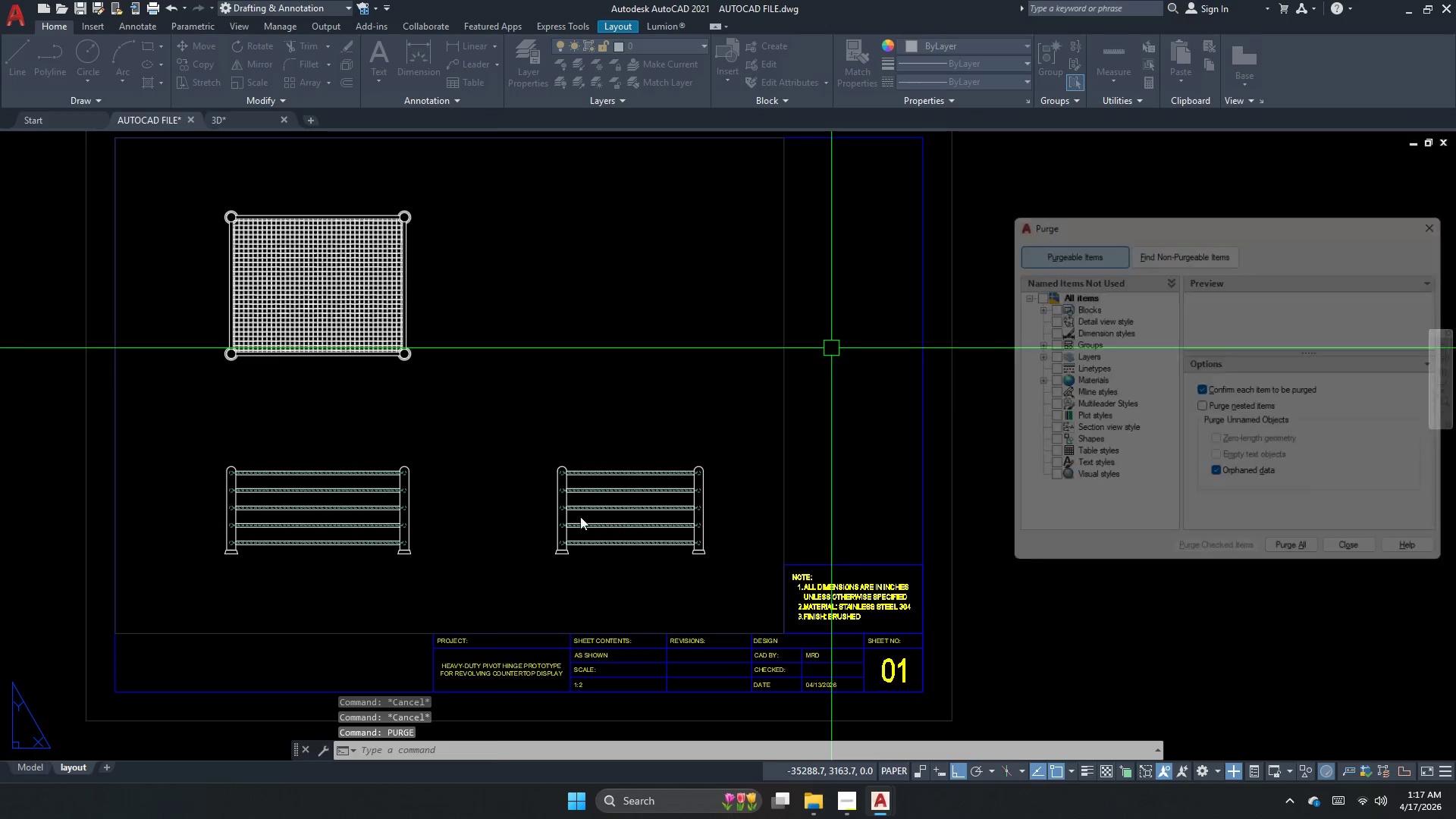 
key(Escape)
 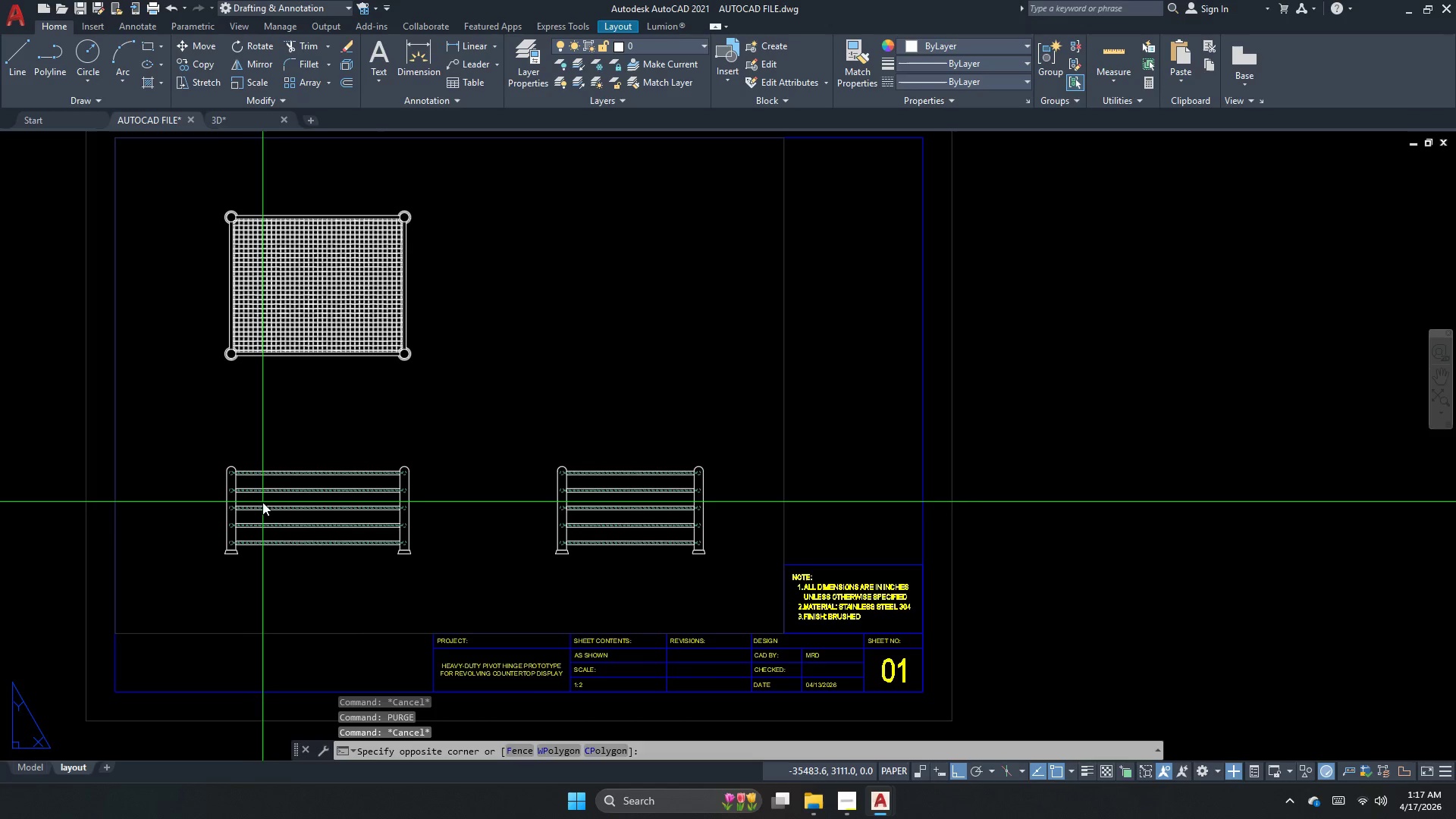 
double_click([263, 502])
 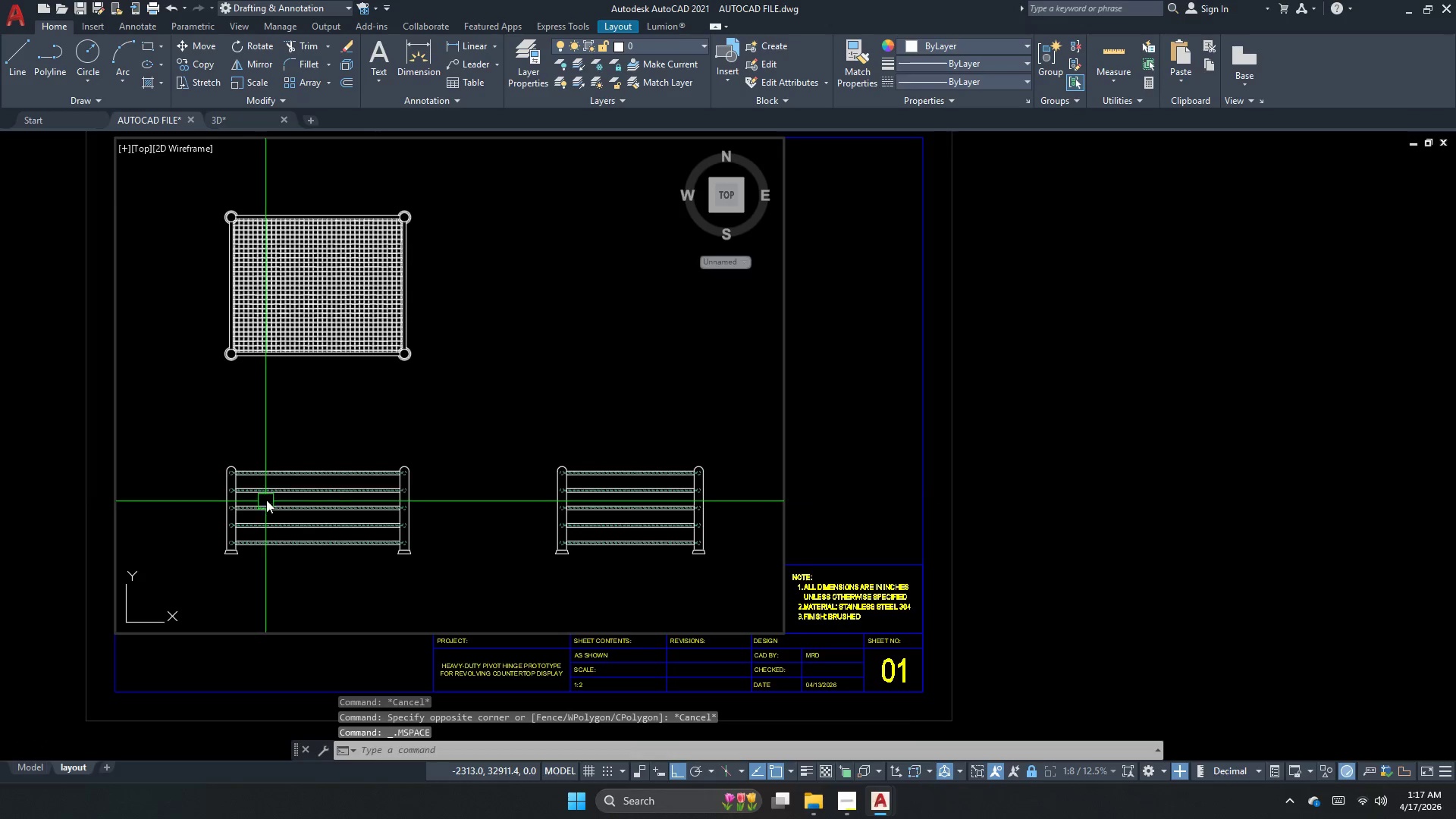 
key(Escape)
 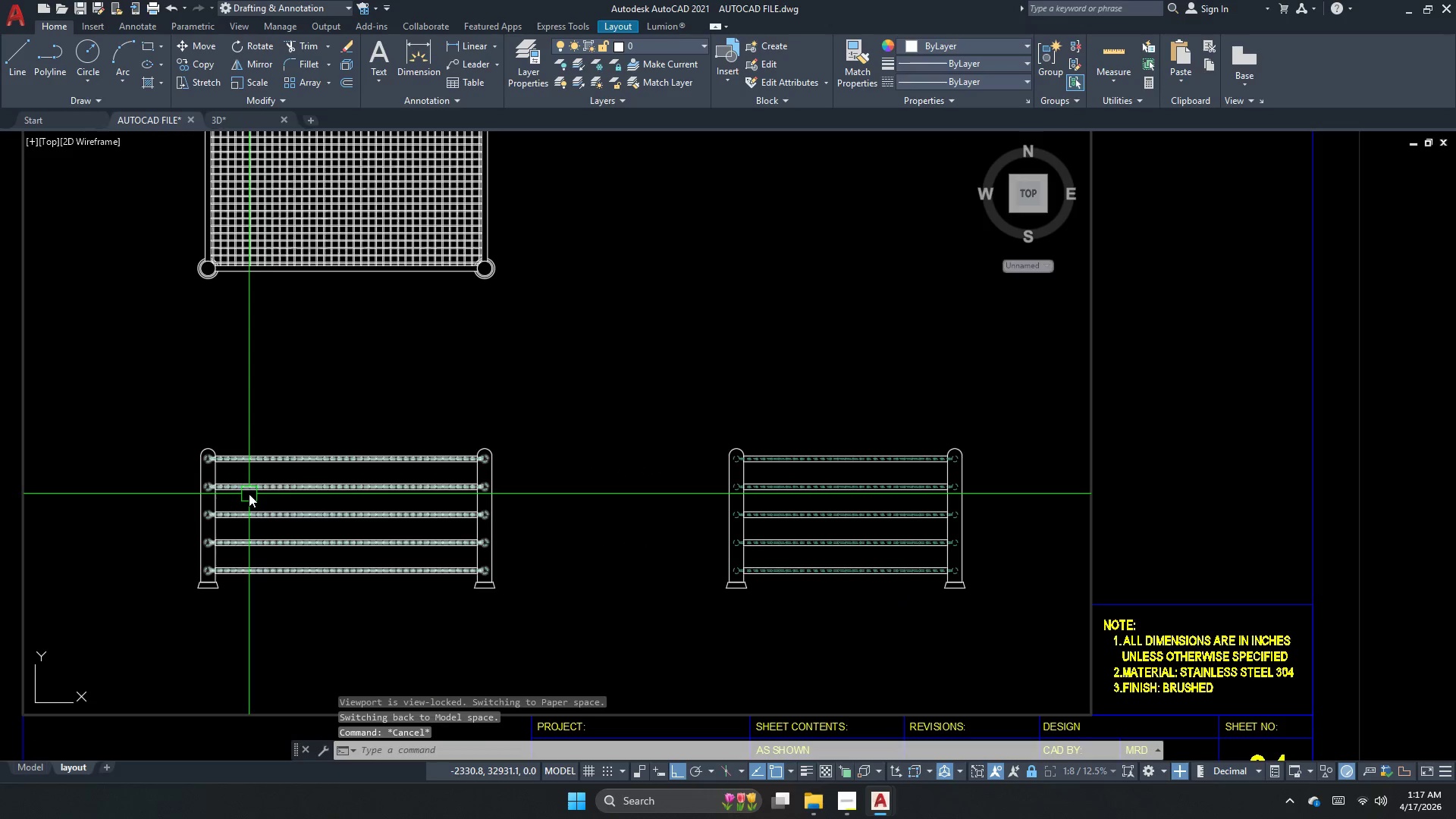 
scroll: coordinate [268, 498], scroll_direction: up, amount: 1.0
 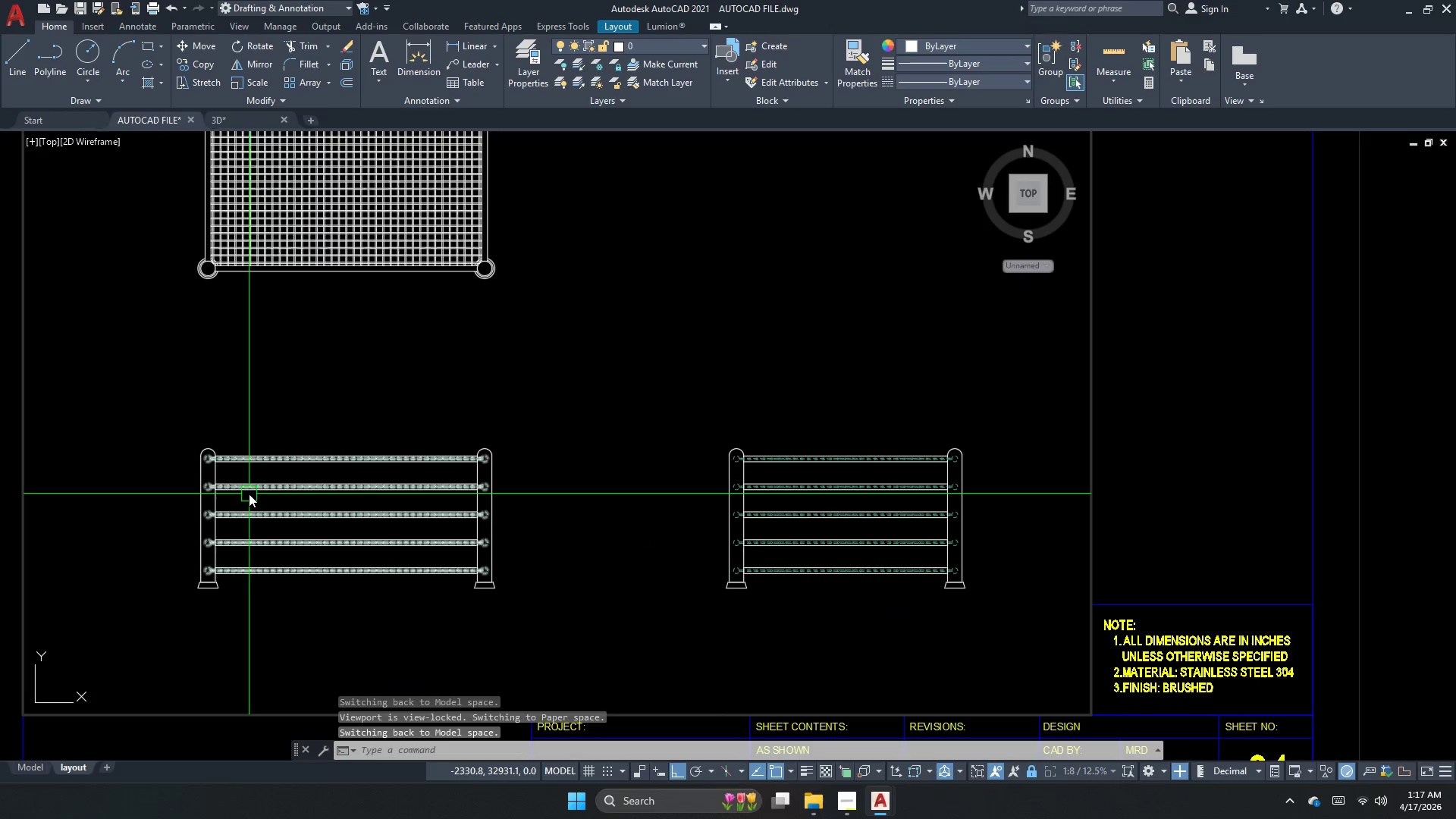 
key(Escape)
 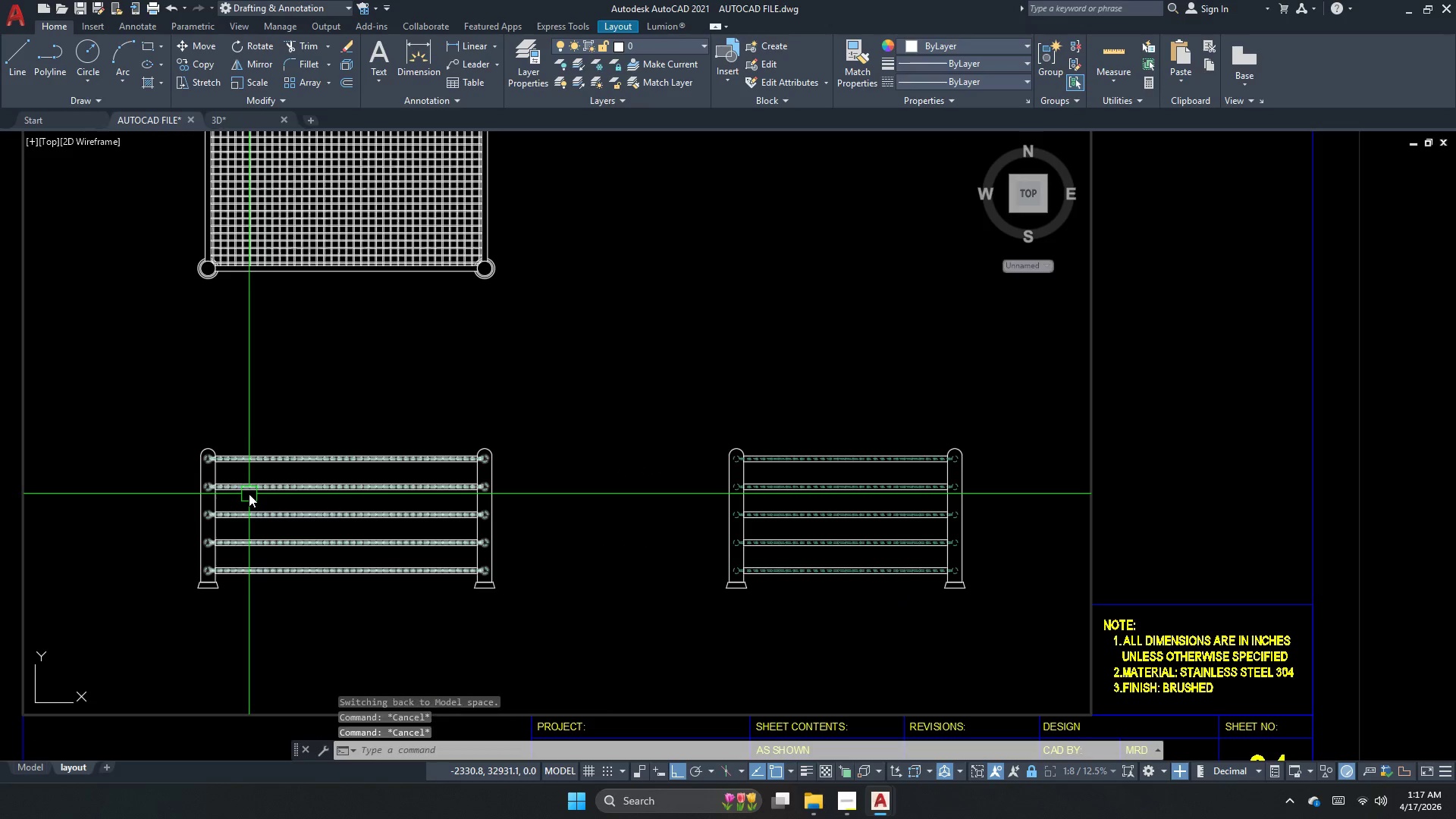 
key(D)
 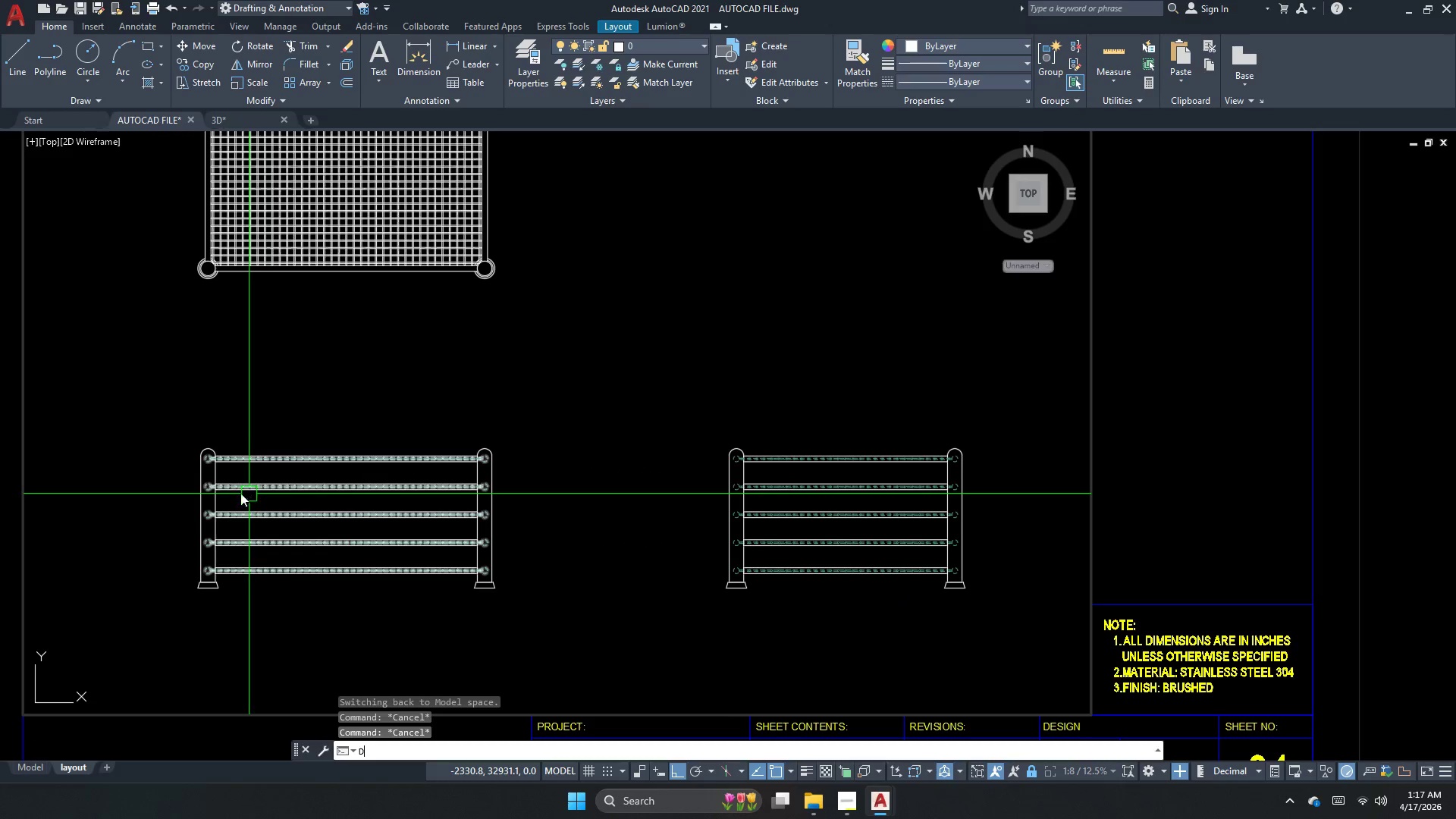 
type(l8i )
 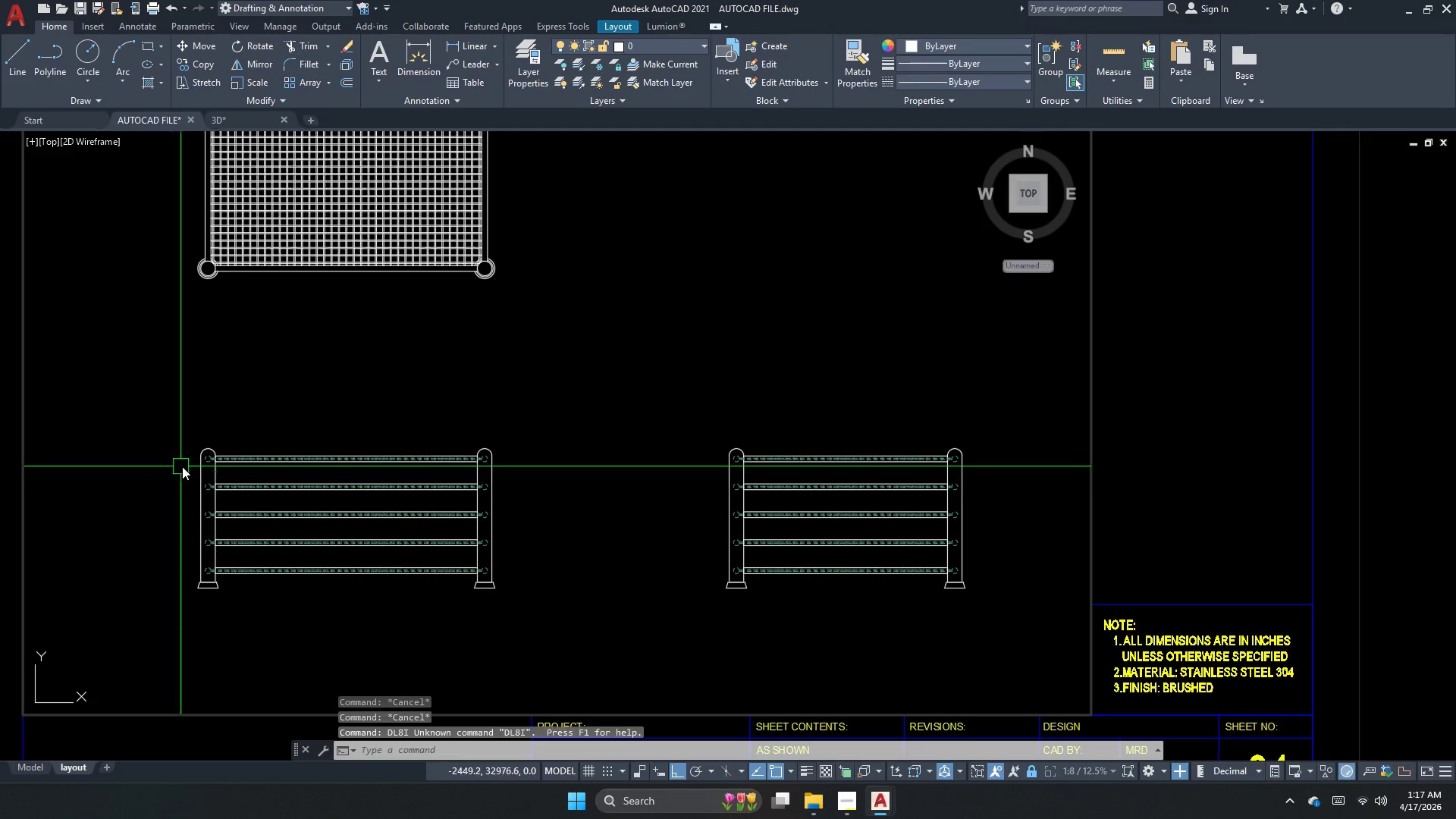 
scroll: coordinate [182, 466], scroll_direction: up, amount: 1.0
 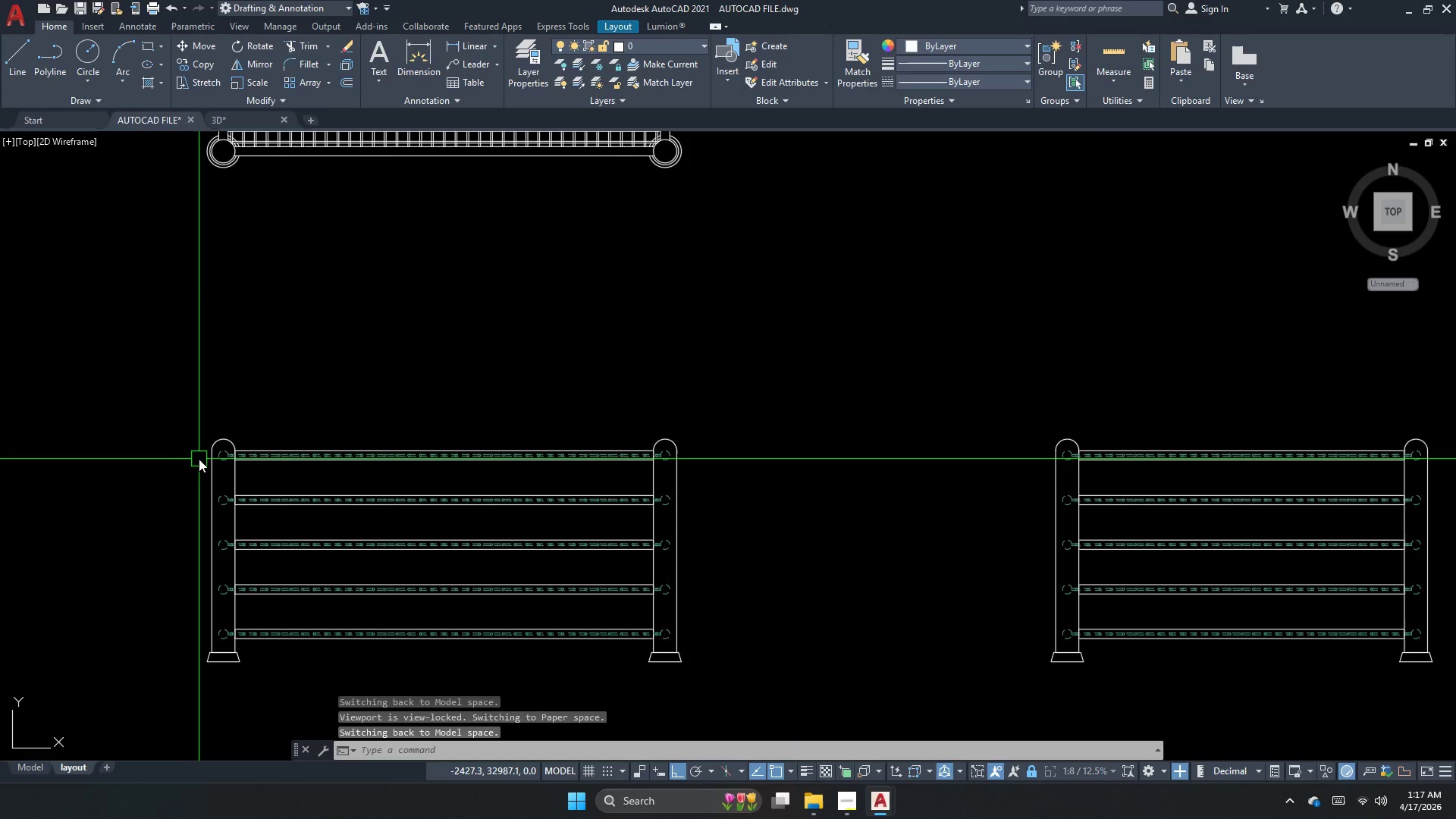 
key(Escape)
key(Escape)
type(dli )
 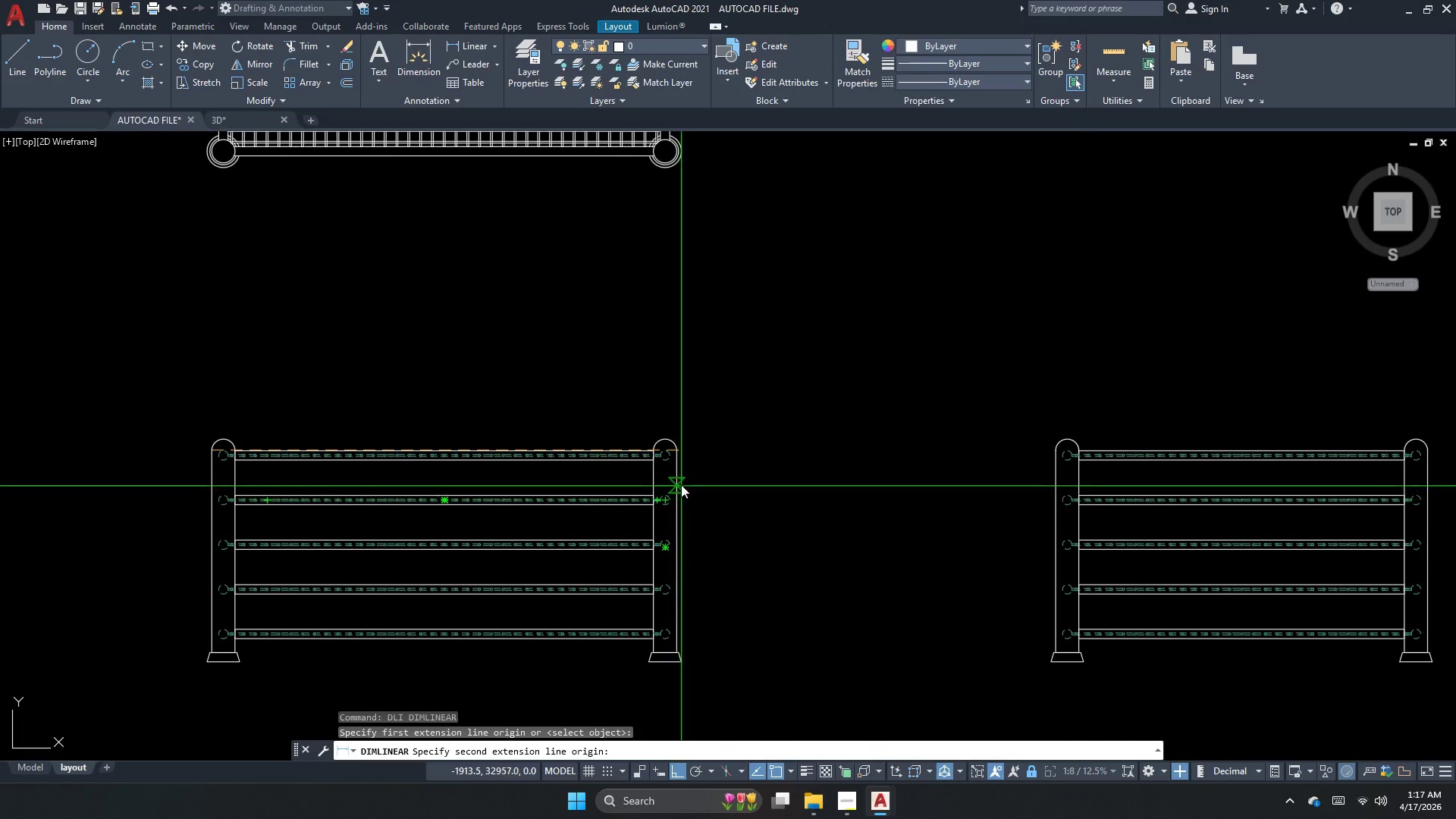 
left_click([679, 457])
 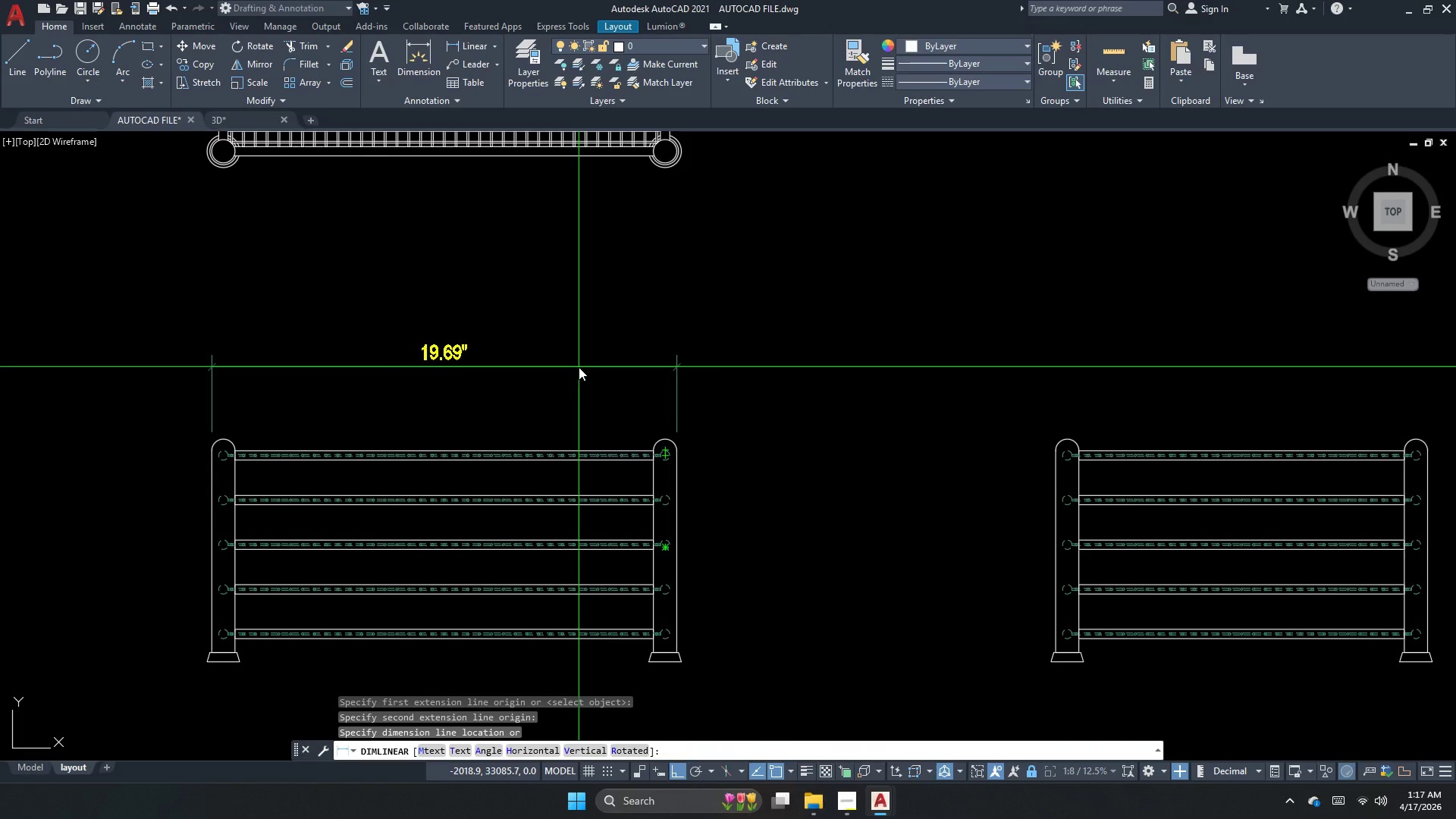 
key(Escape)
 